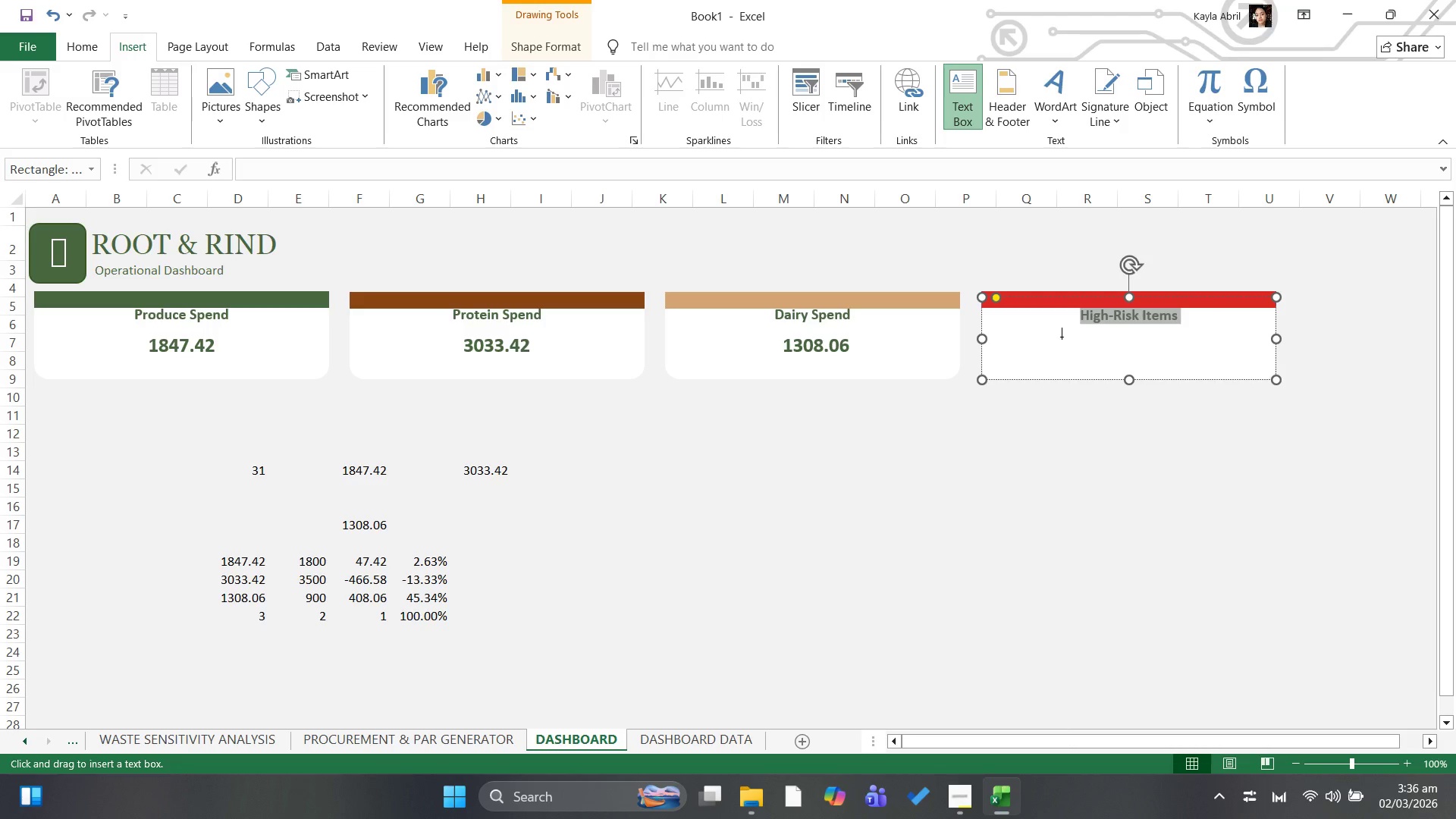 
left_click_drag(start_coordinate=[1059, 337], to_coordinate=[1198, 369])
 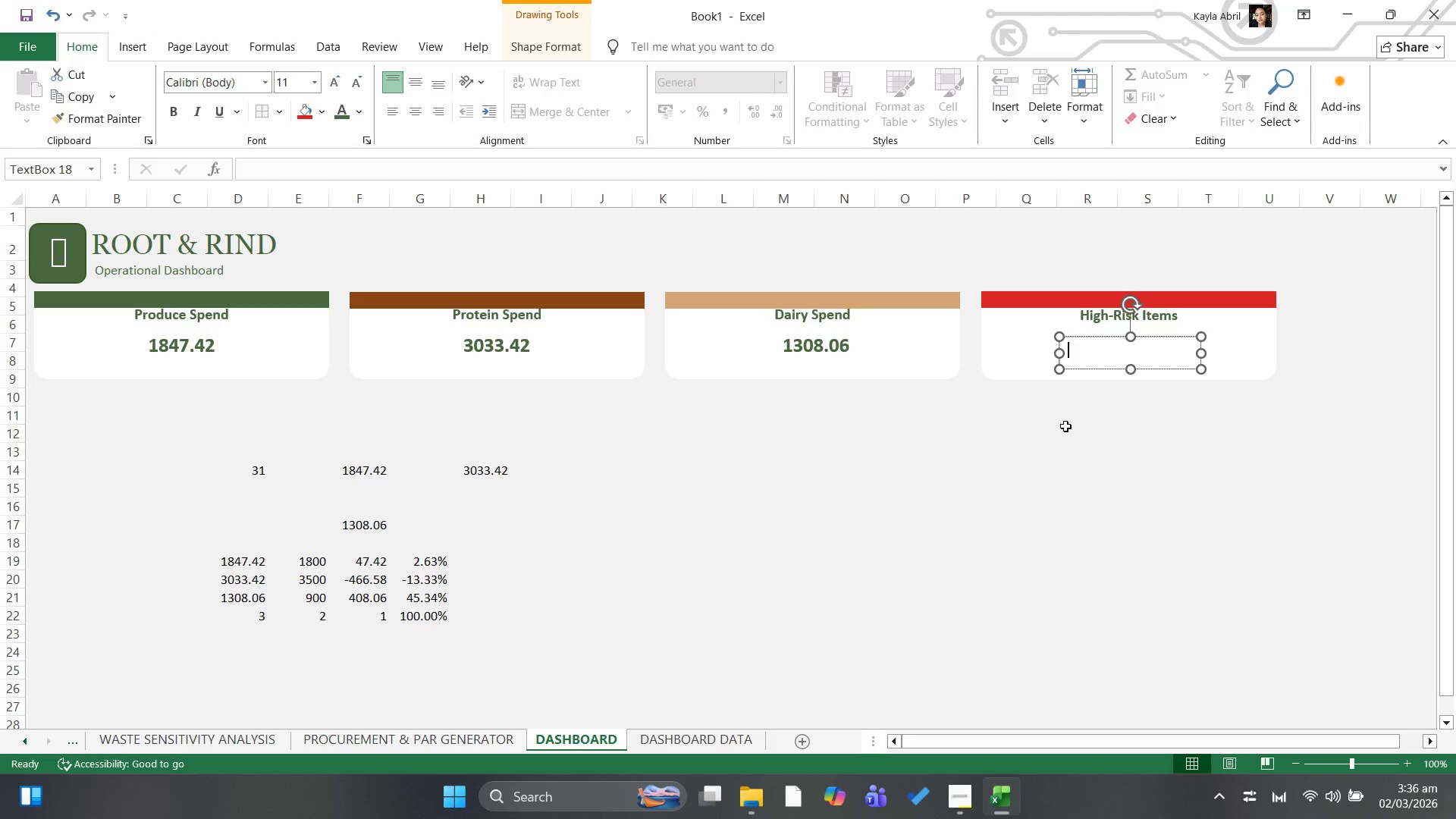 
left_click([271, 644])
 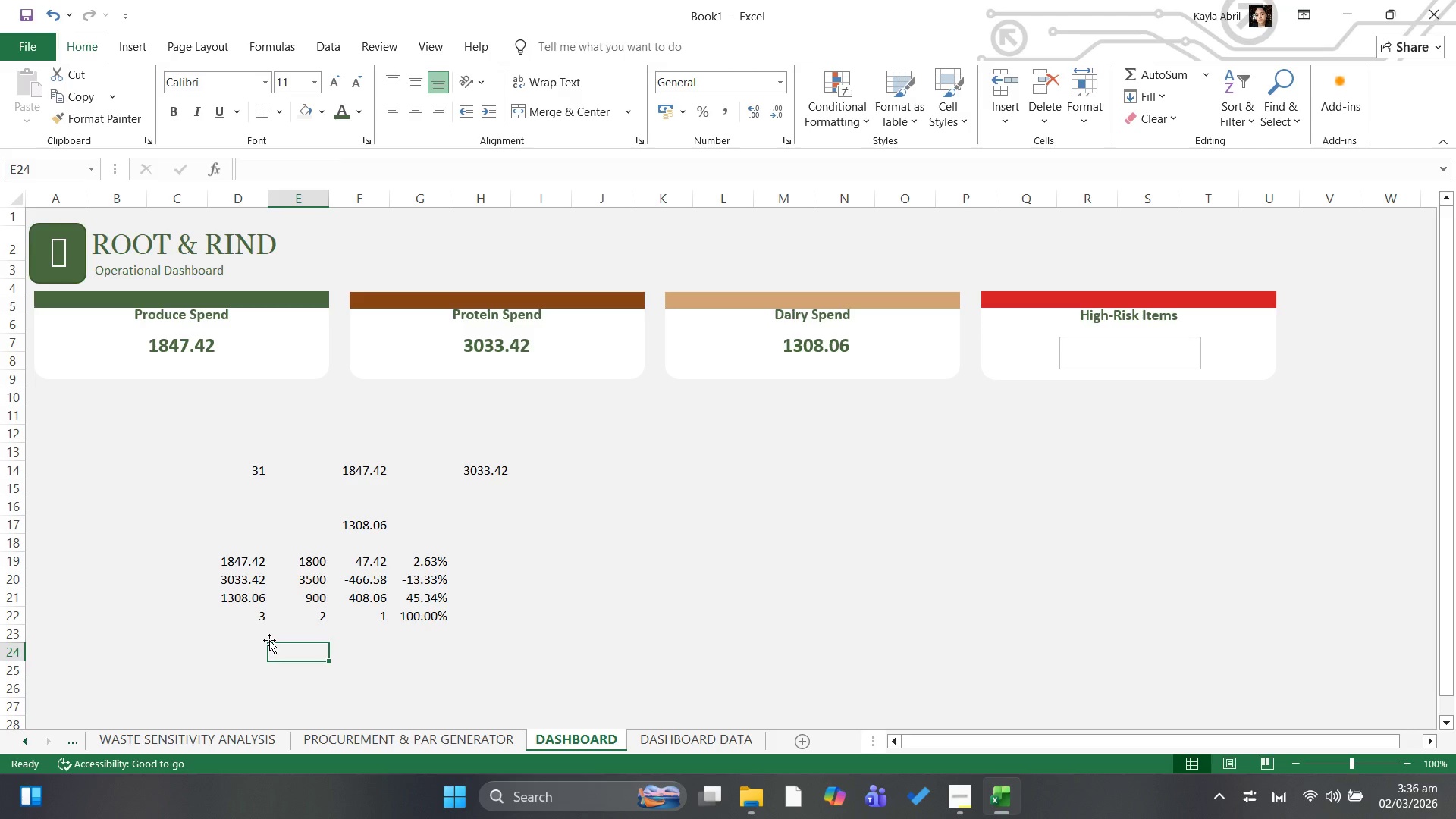 
type(=countif()
 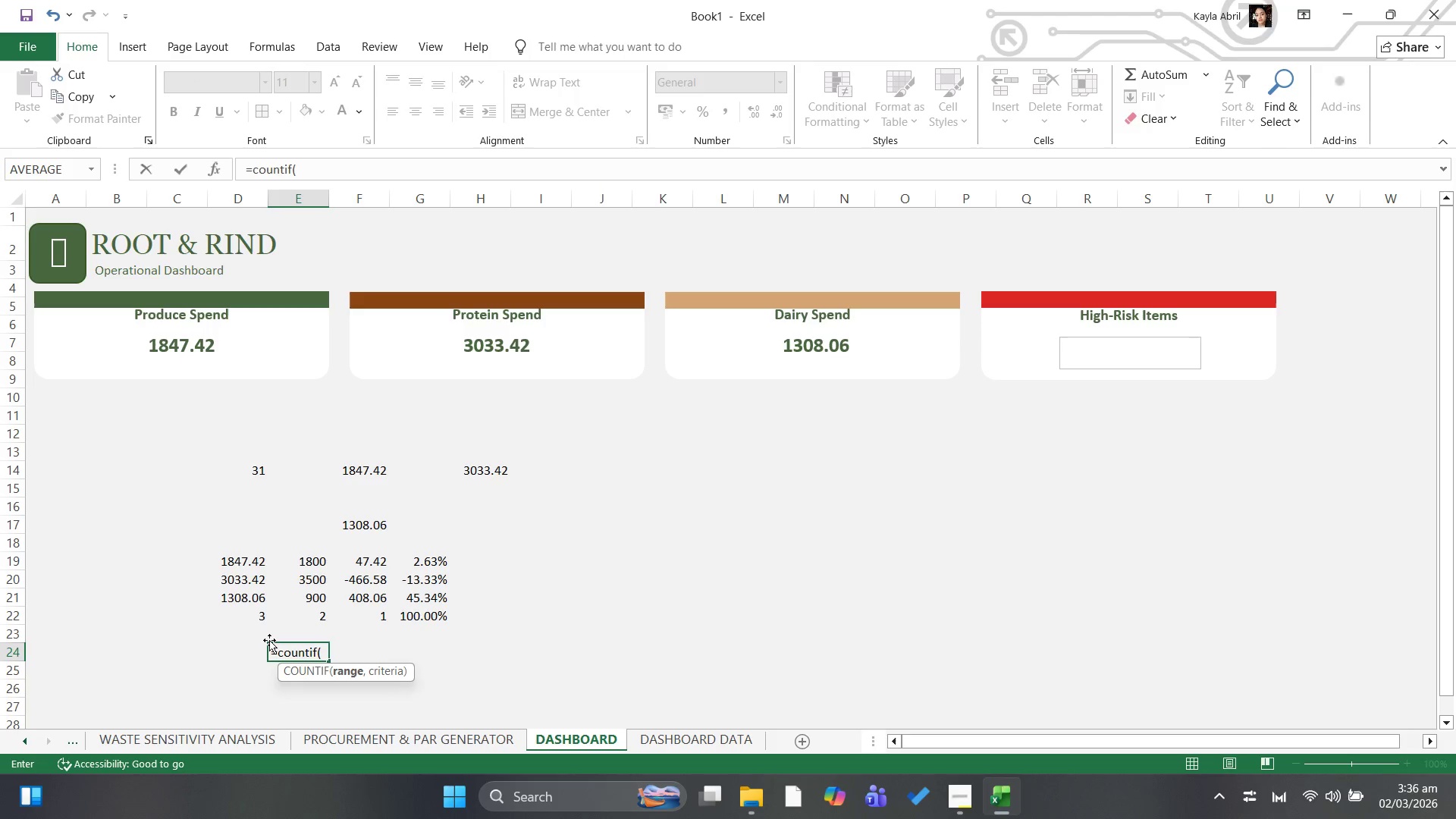 
wait(5.72)
 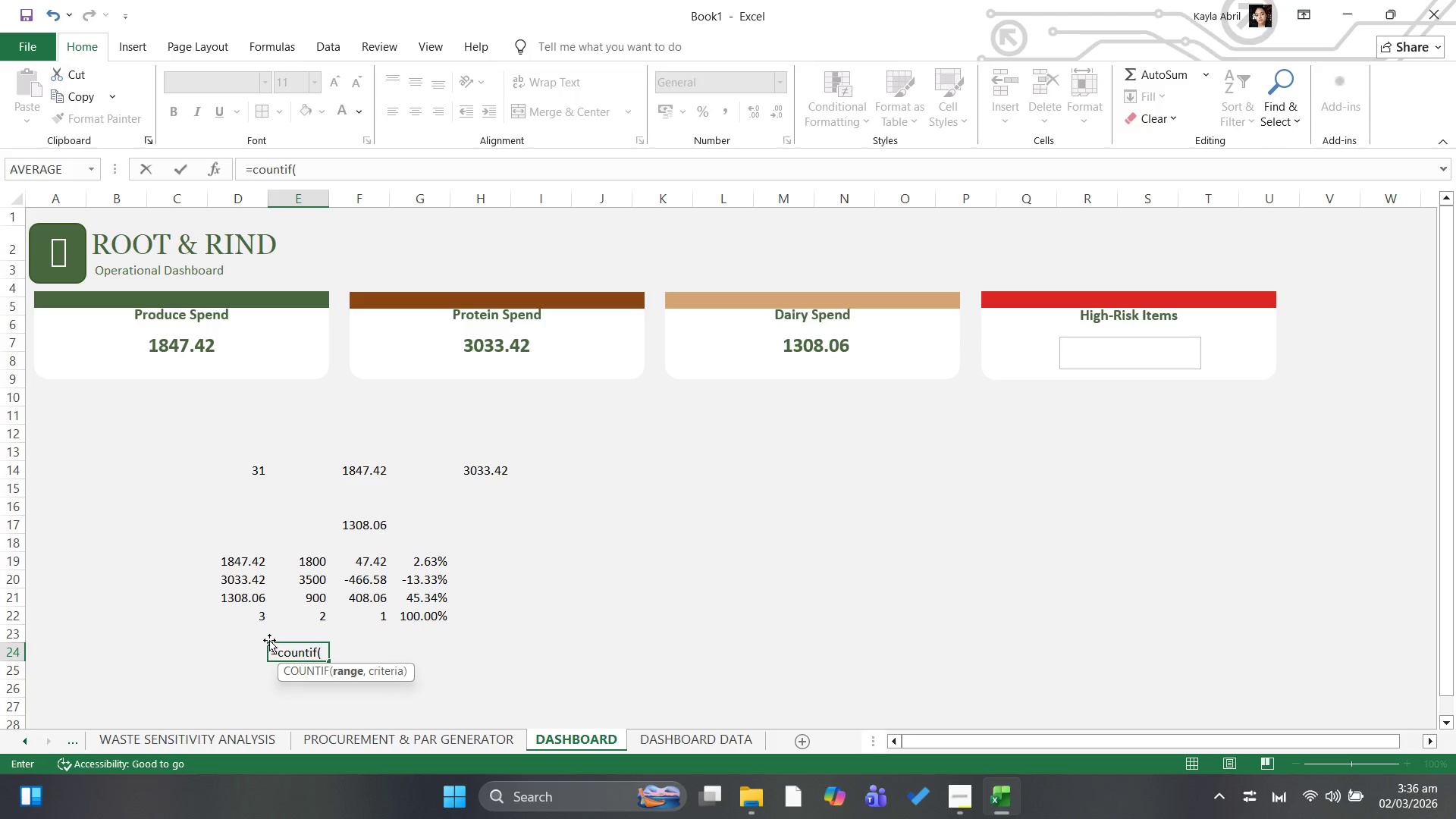 
left_click([29, 739])
 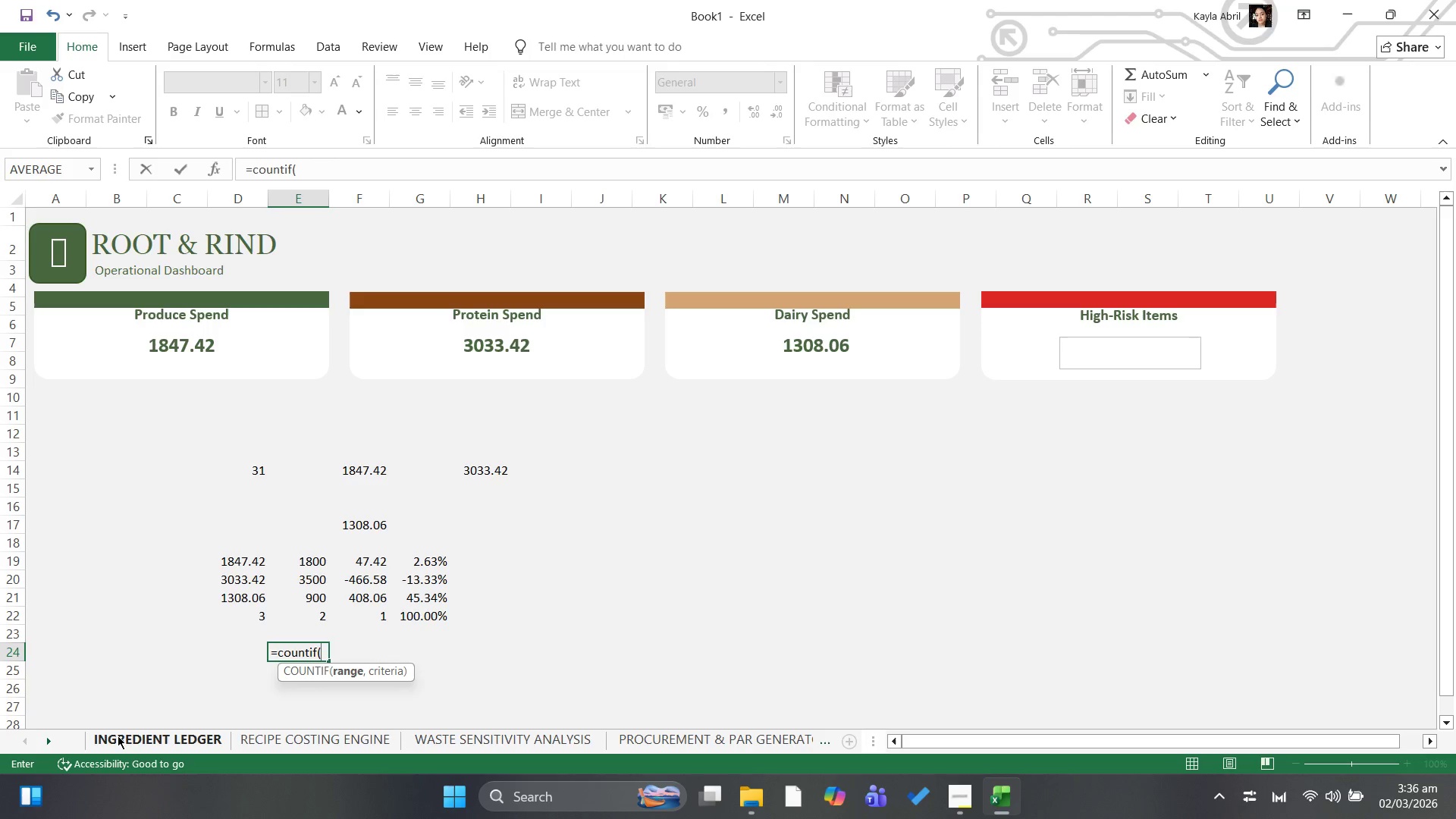 
left_click([120, 734])
 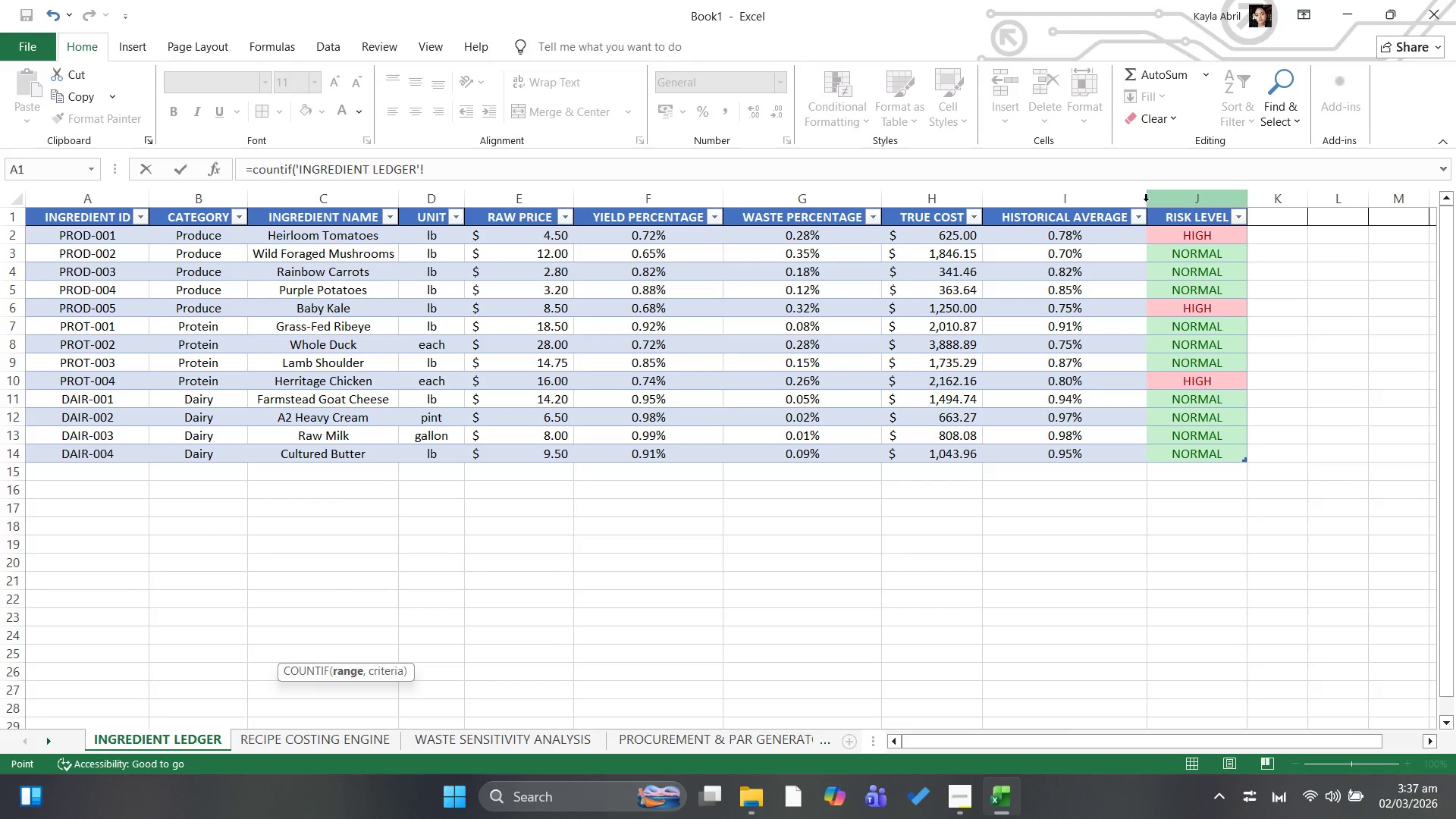 
left_click([1170, 204])
 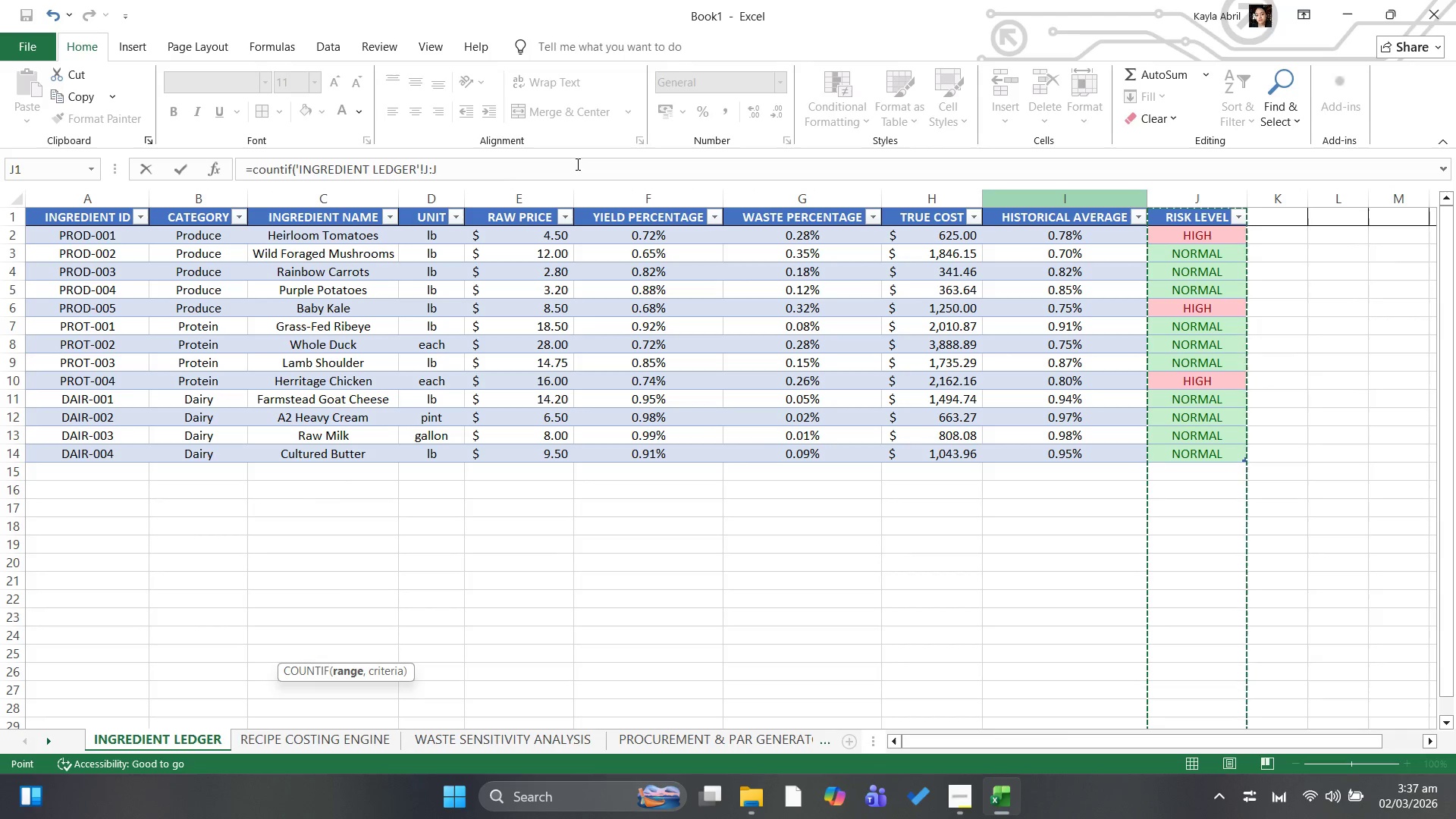 
left_click([504, 177])
 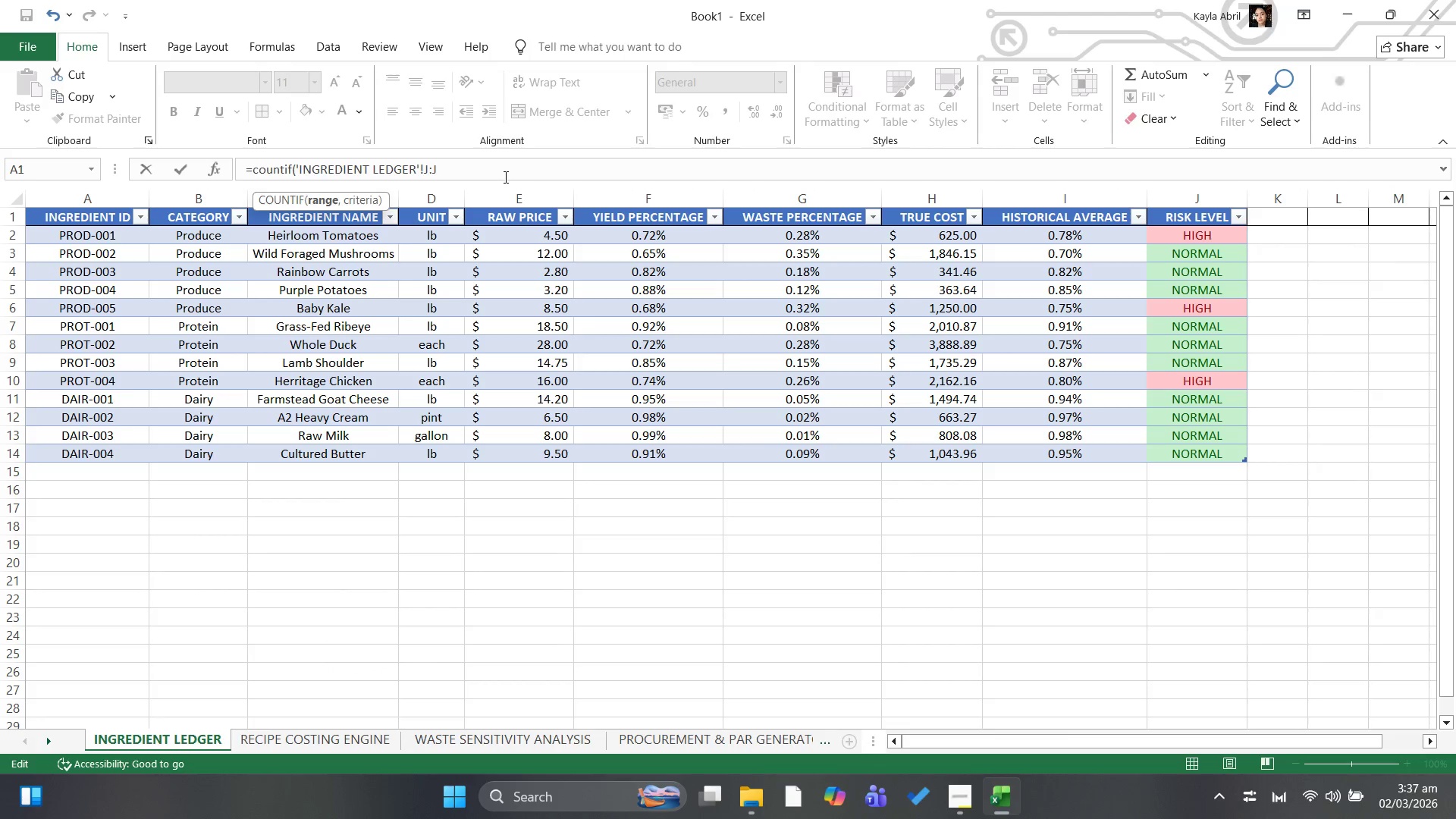 
type(,"HIGH"))
 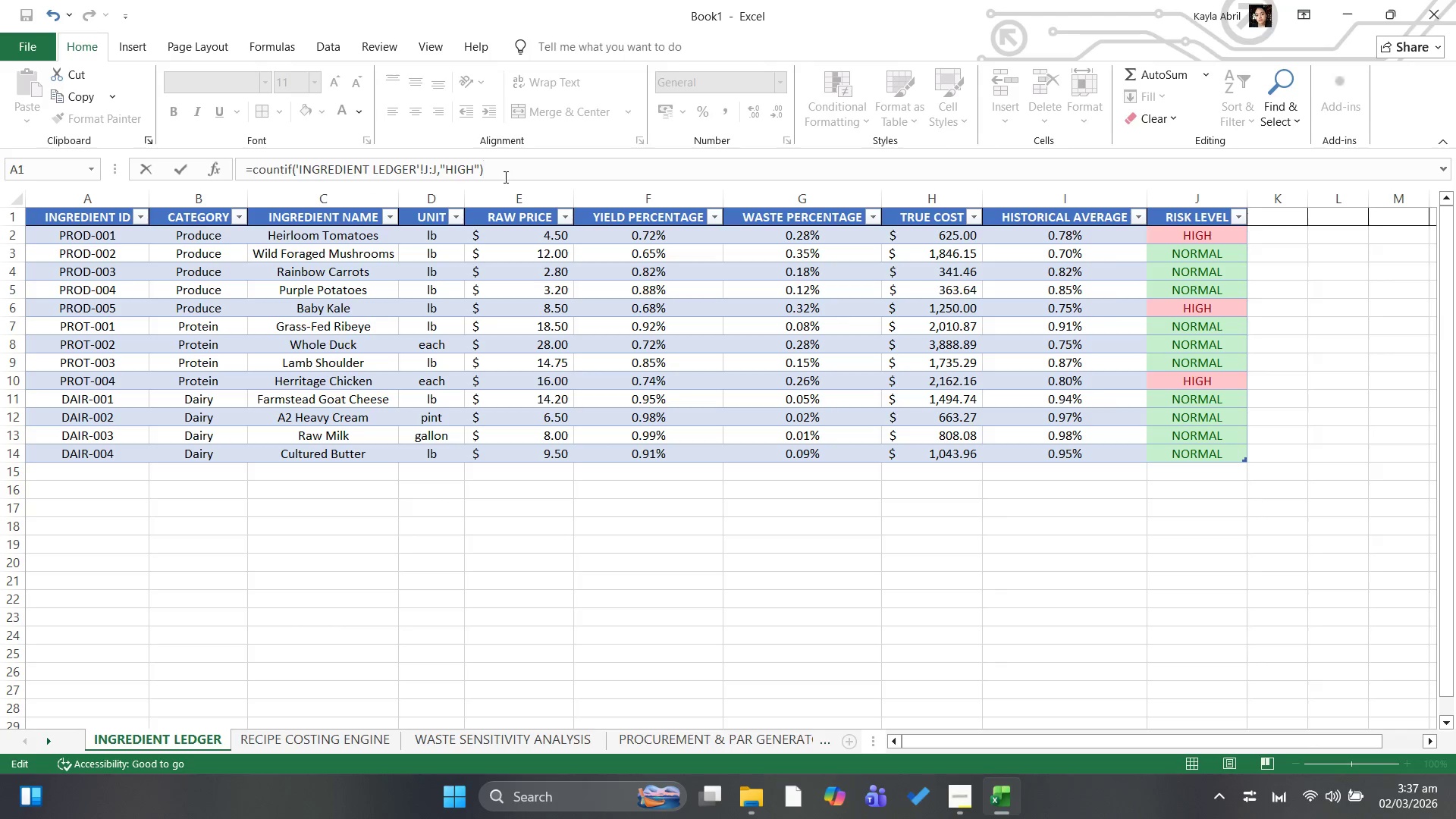 
key(Enter)
 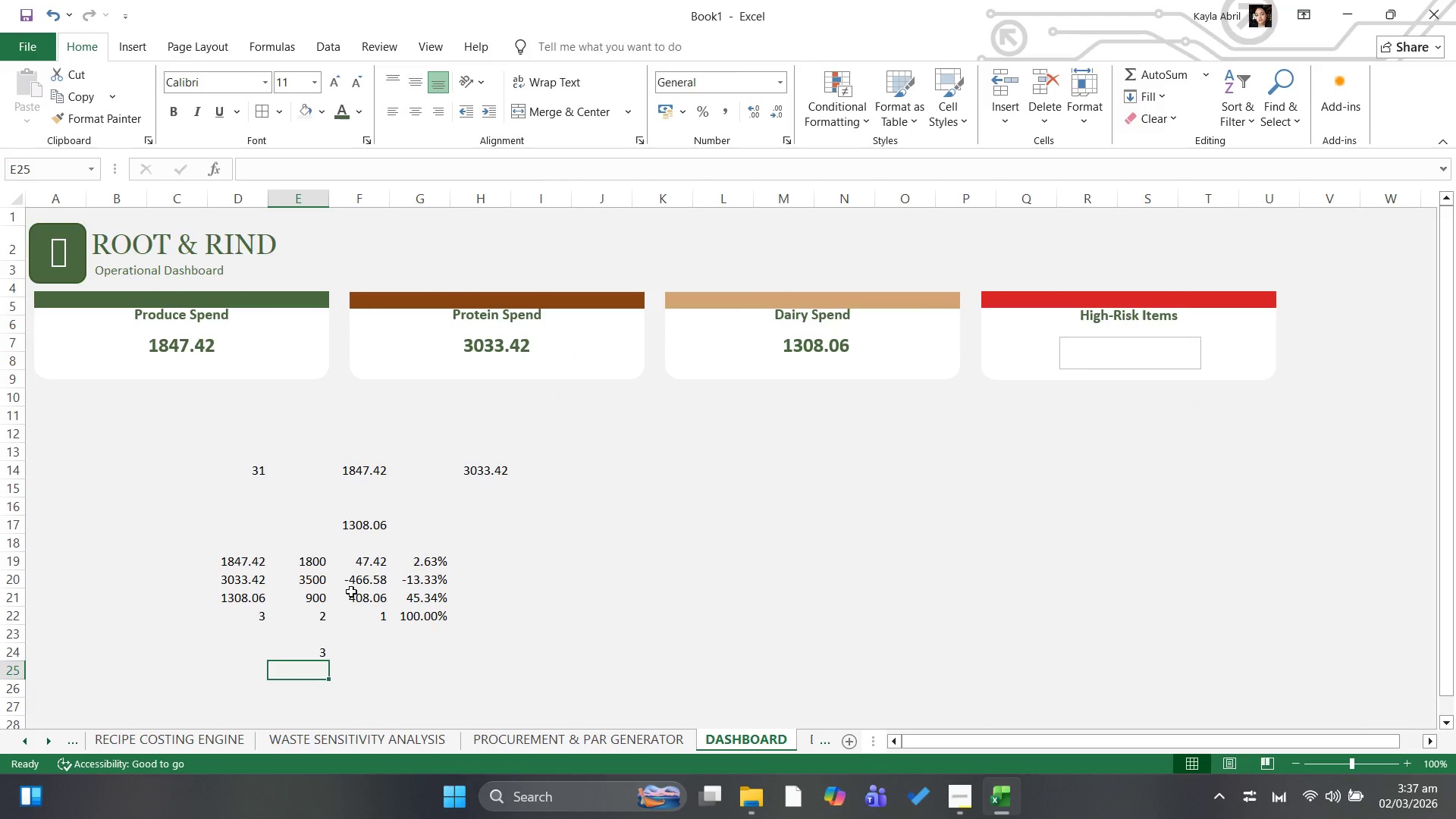 
left_click([316, 650])
 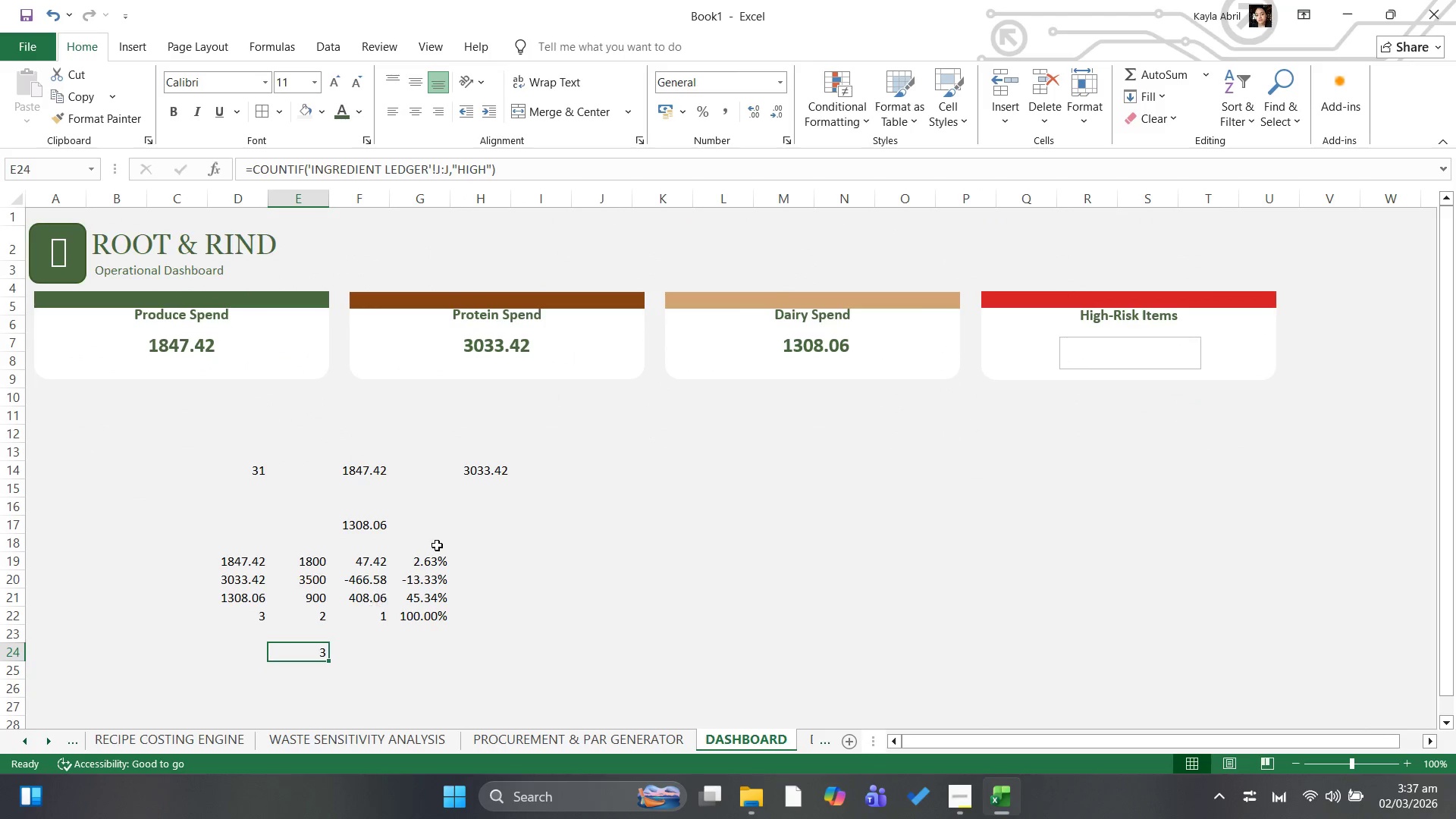 
wait(5.66)
 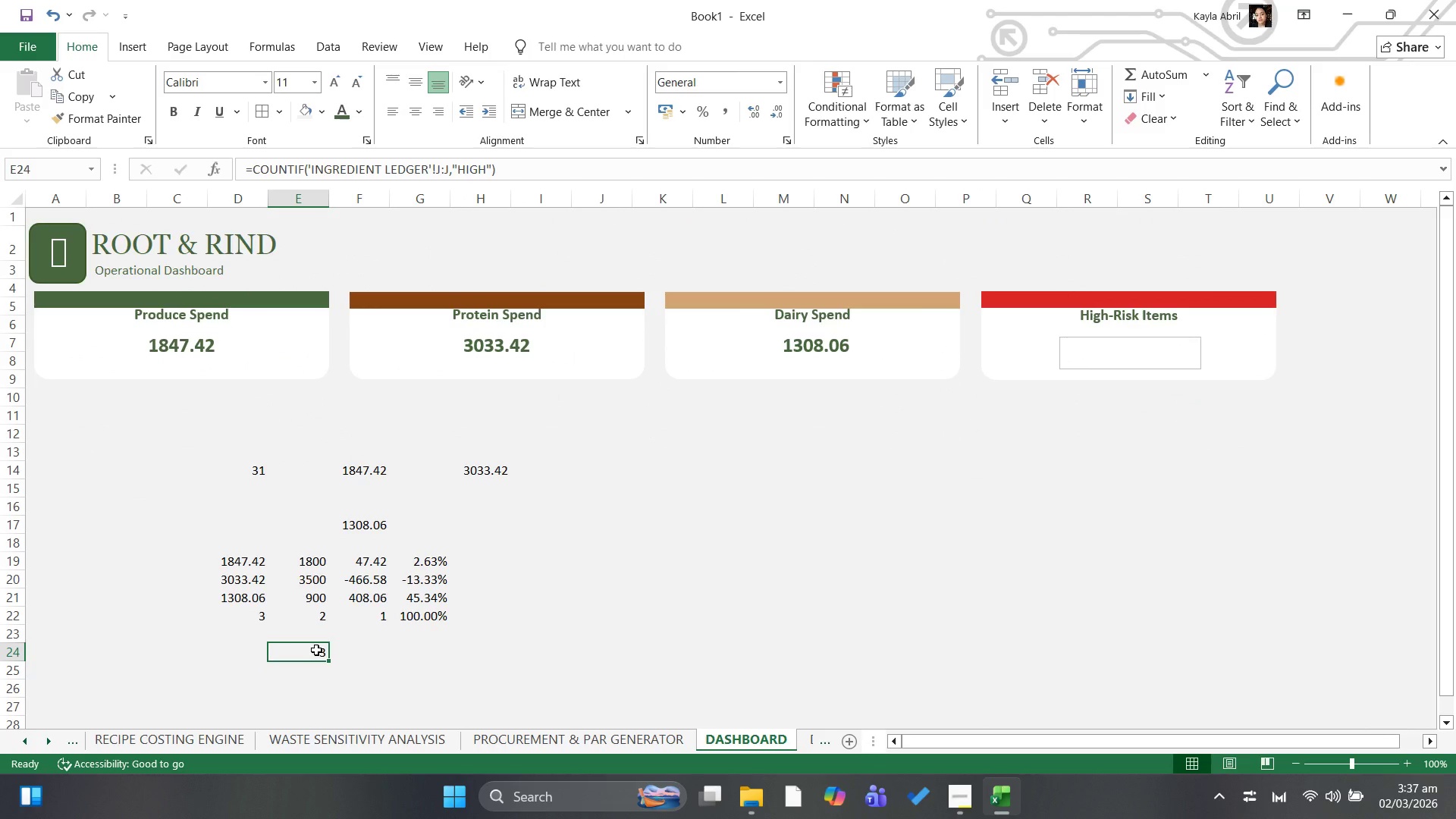 
left_click([1124, 359])
 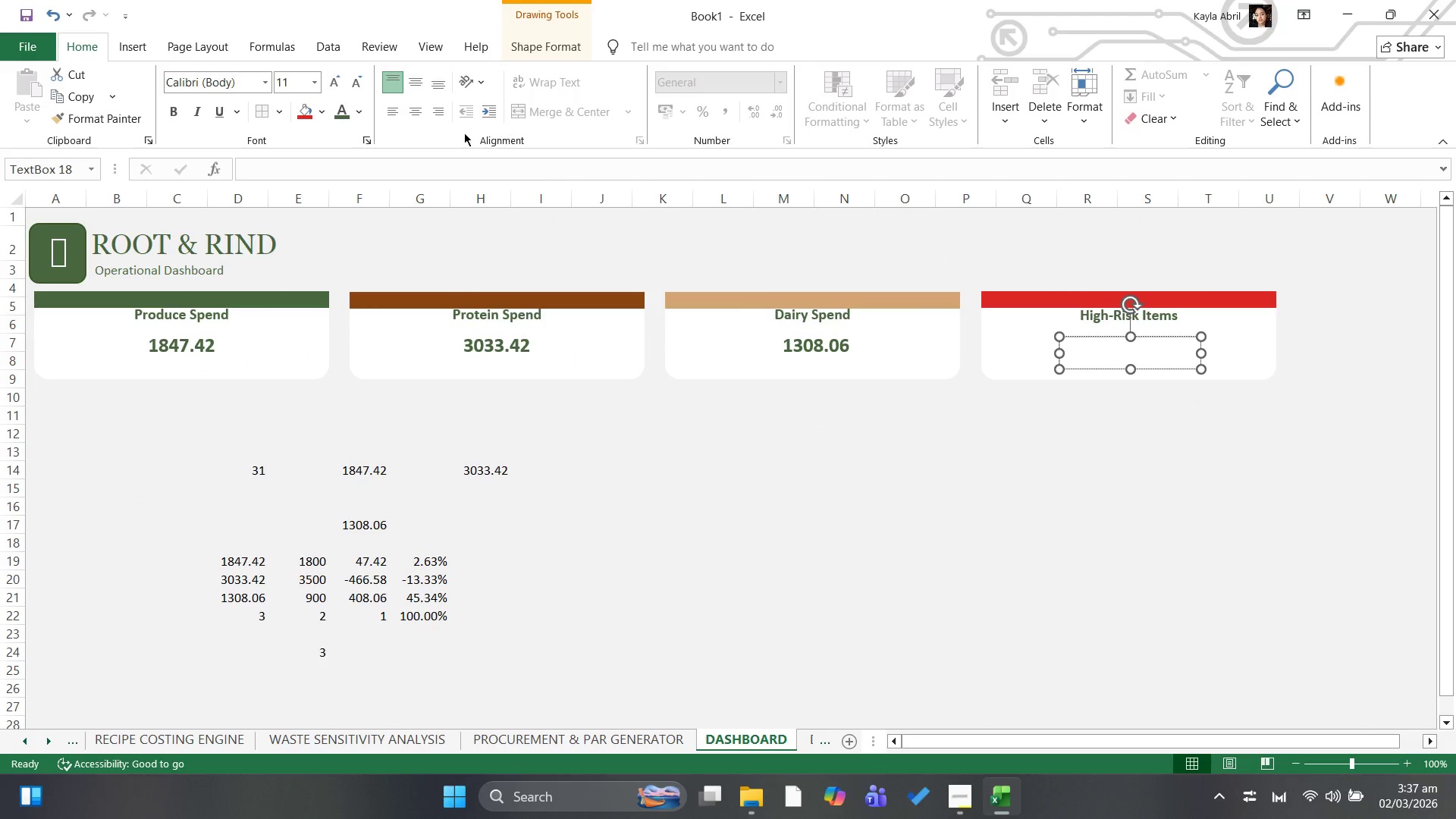 
left_click([421, 167])
 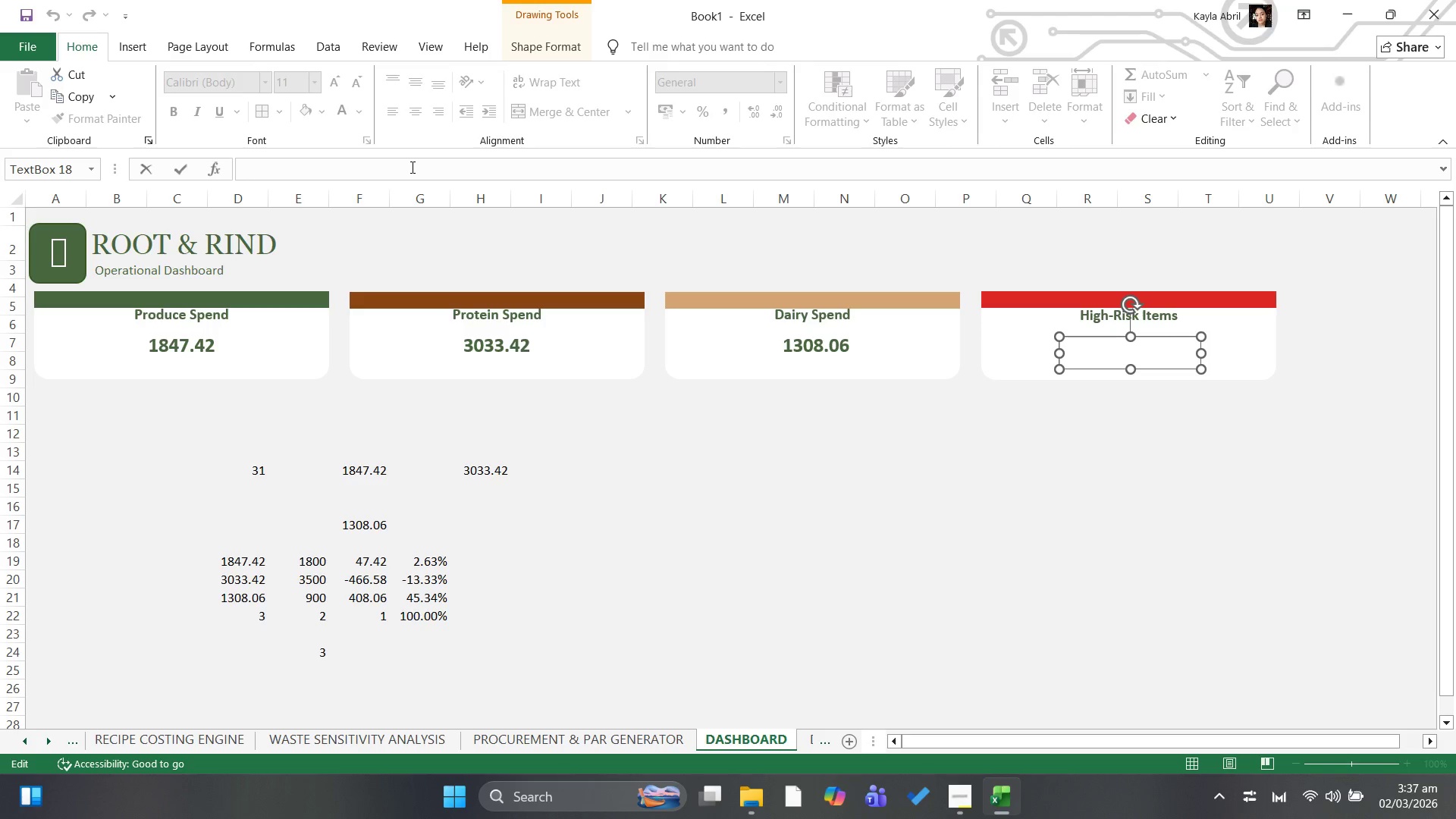 
type(=e24)
 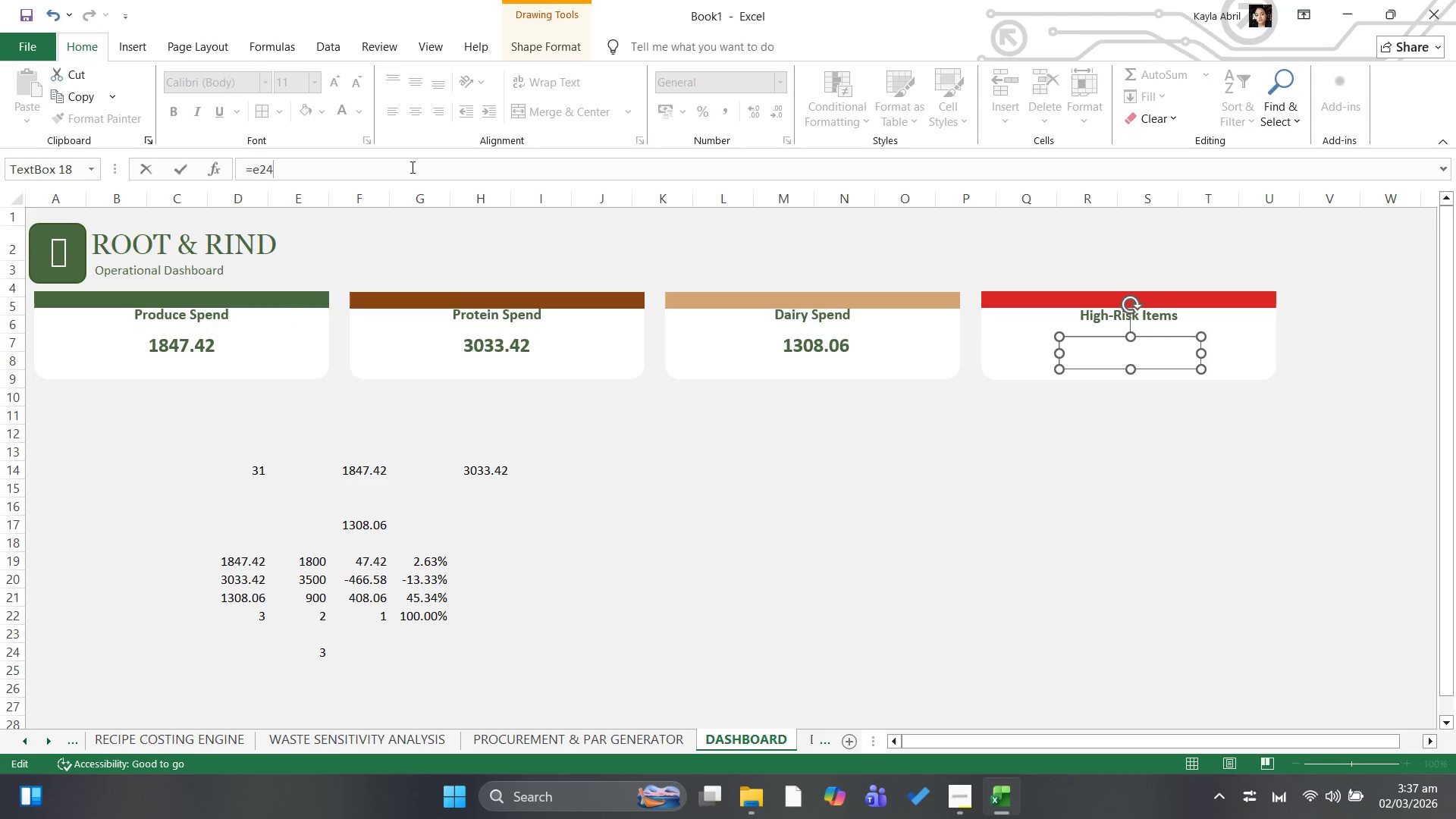 
key(Enter)
 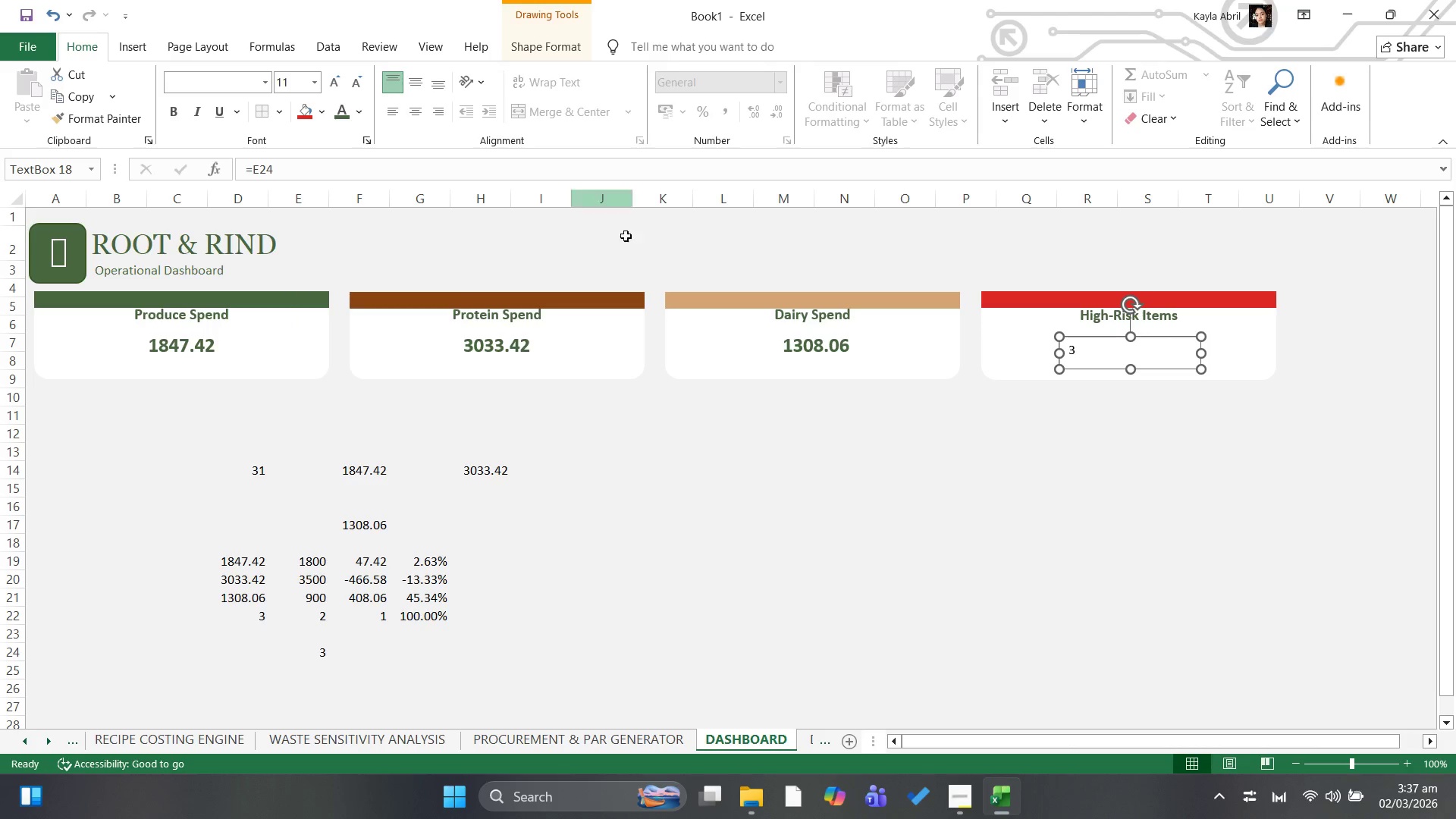 
key(Control+A)
 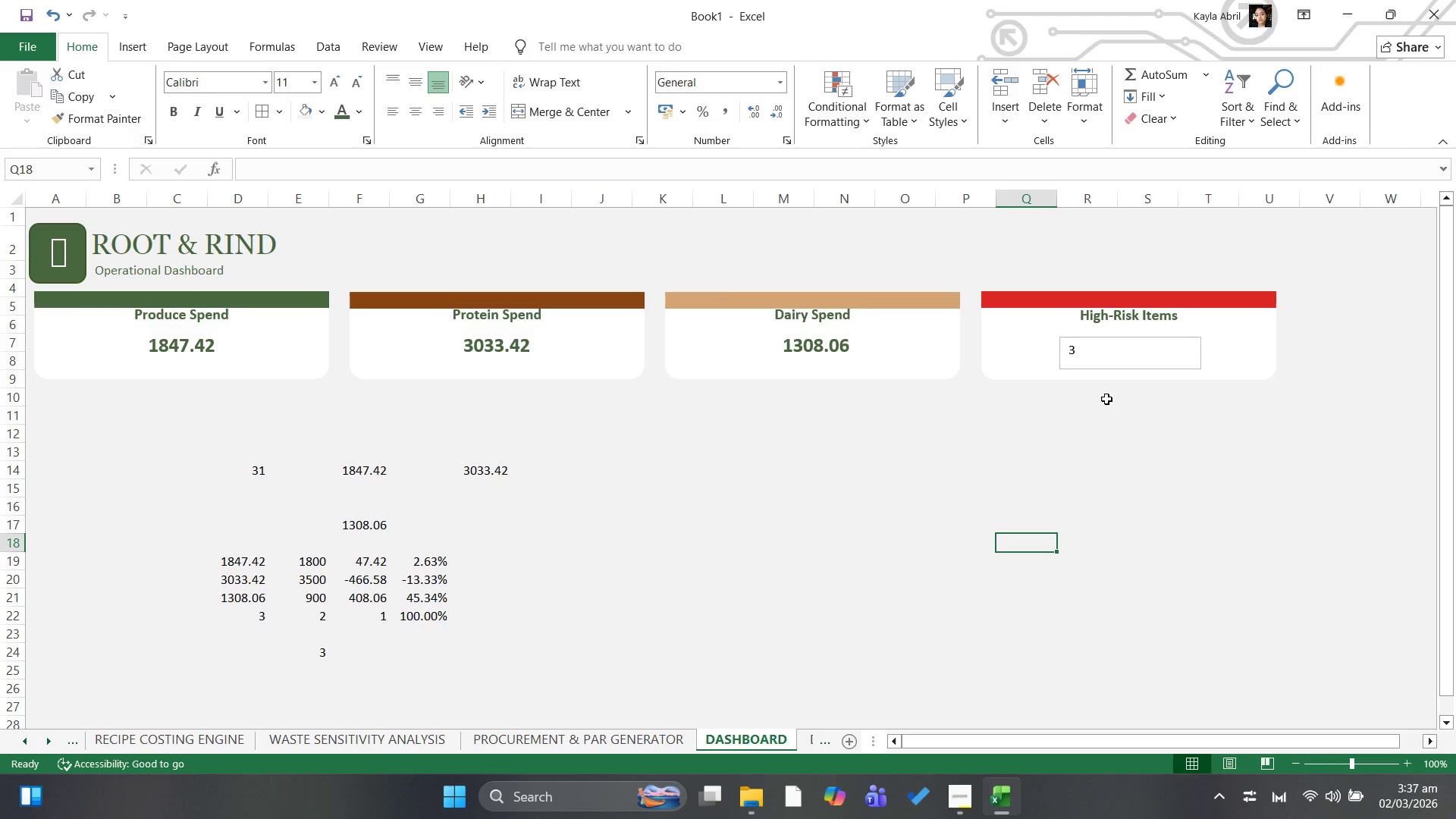 
left_click([1105, 343])
 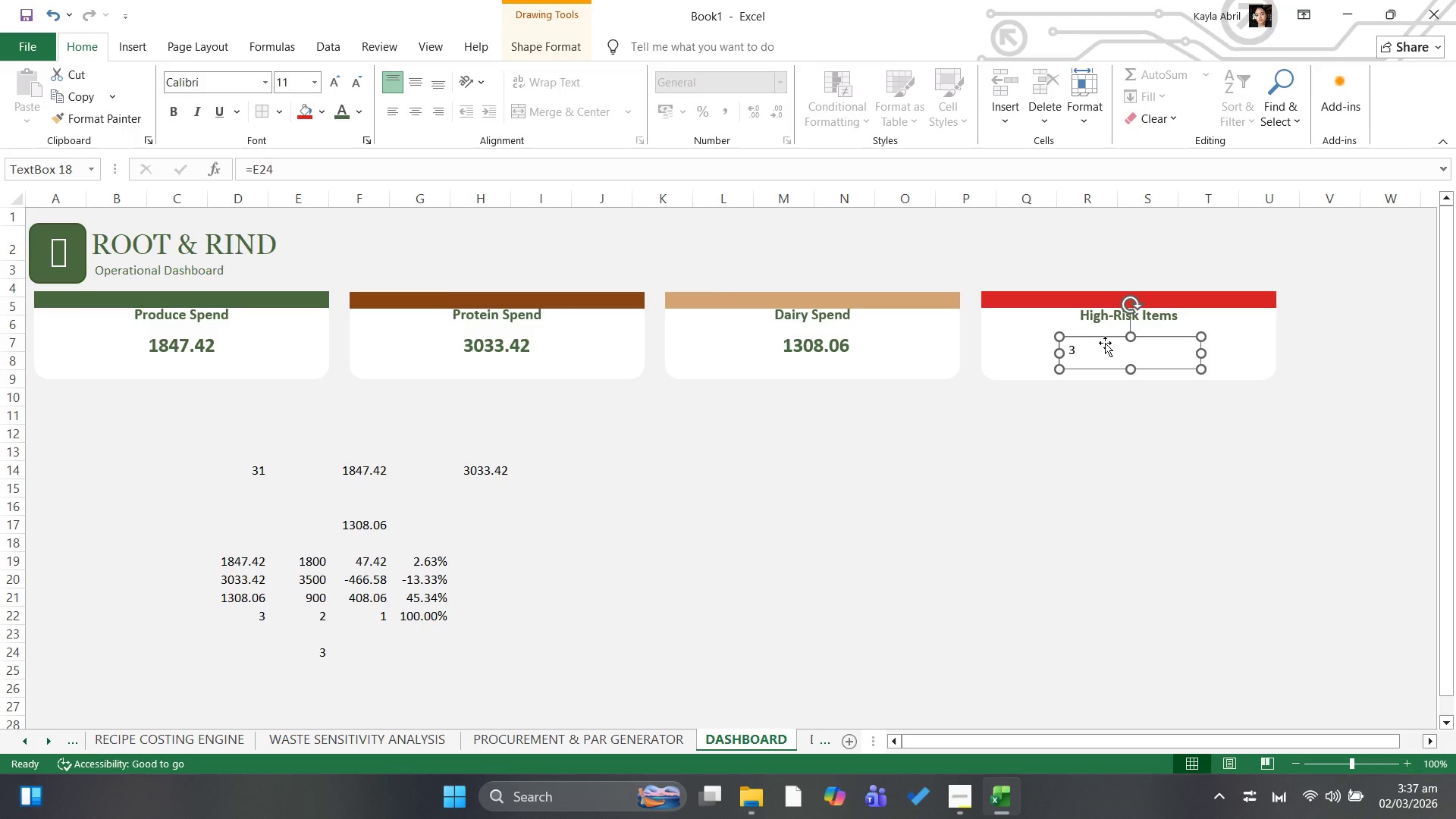 
key(Control+A)
 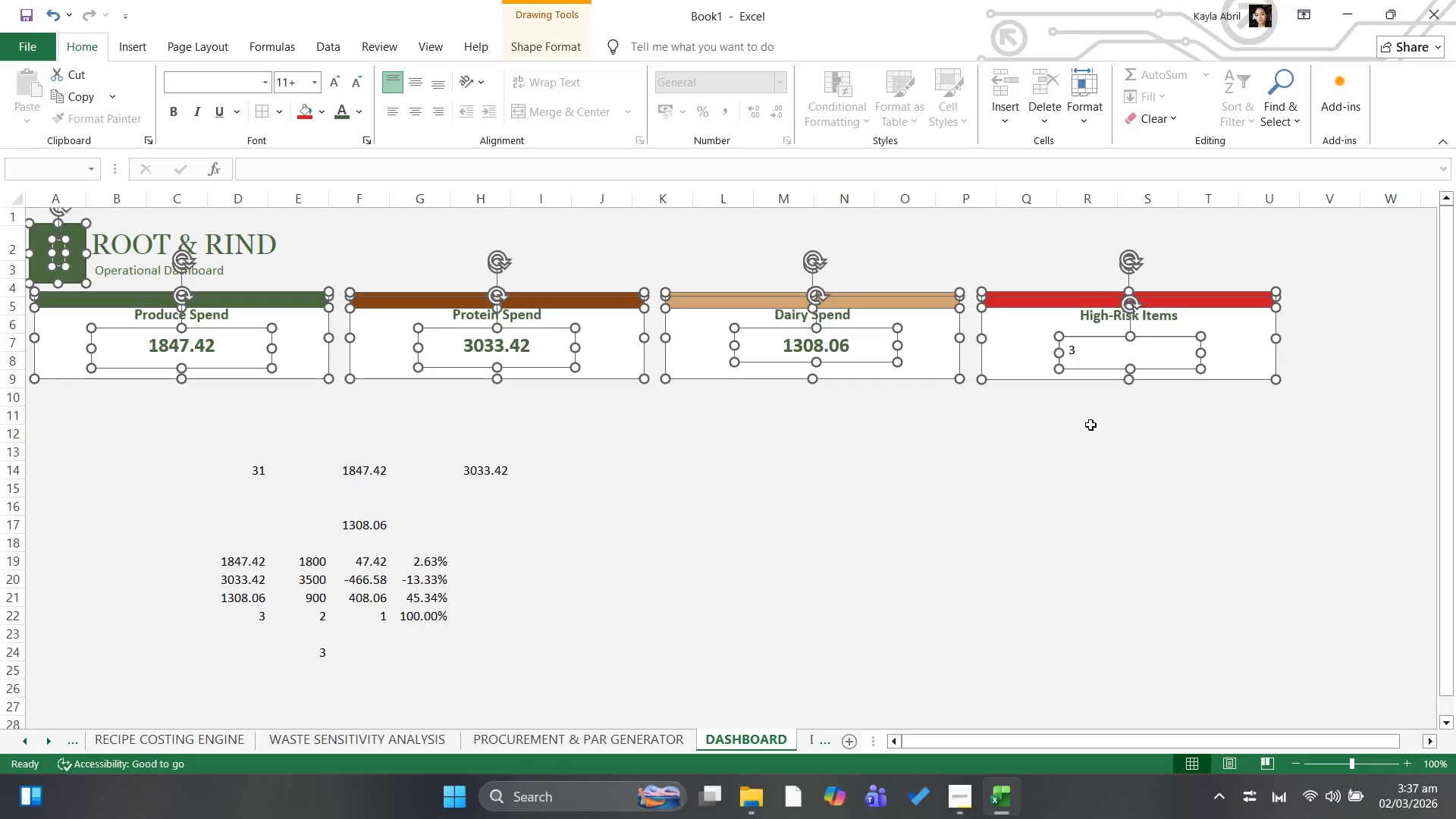 
left_click([1083, 465])
 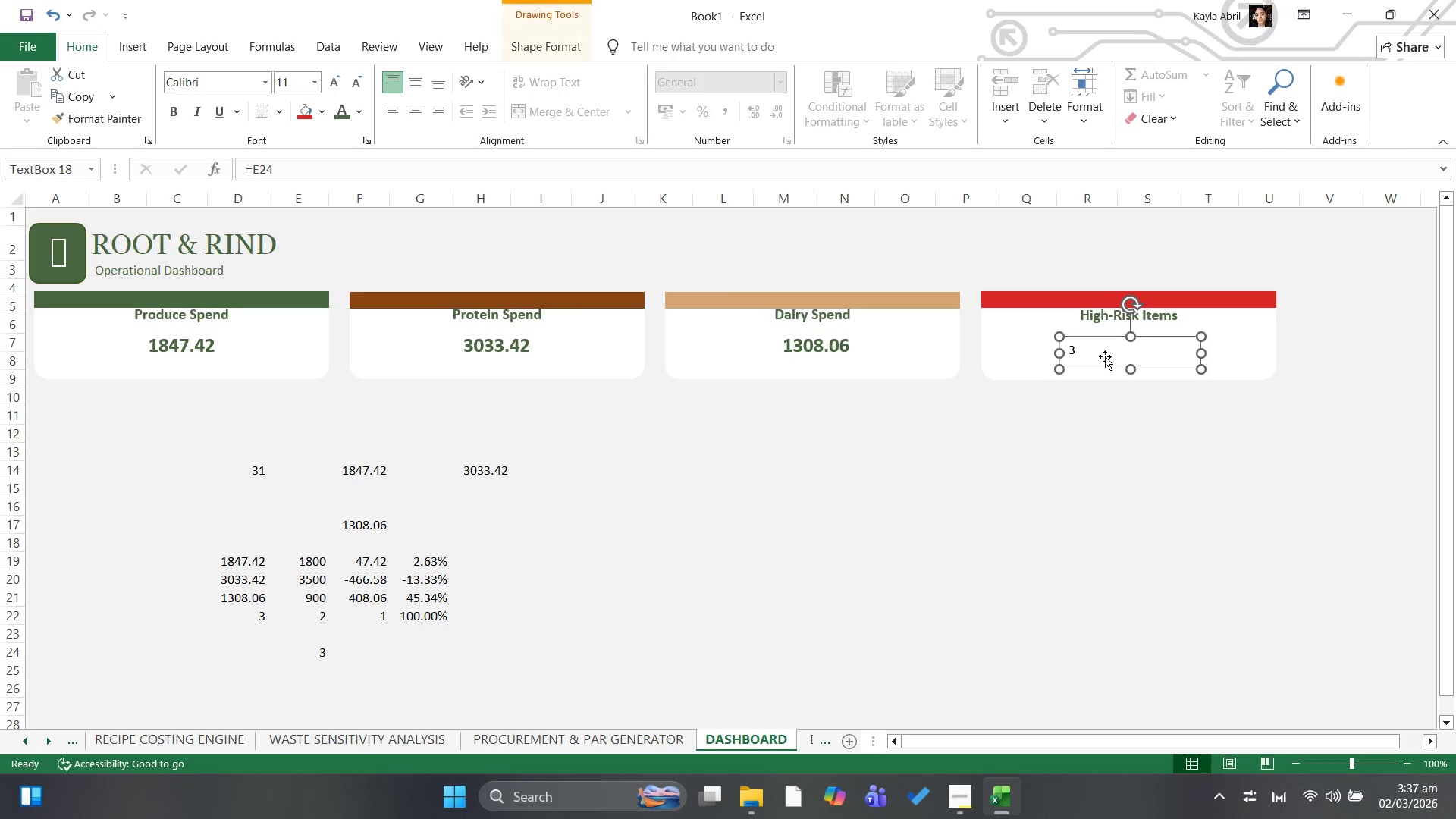 
double_click([1105, 356])
 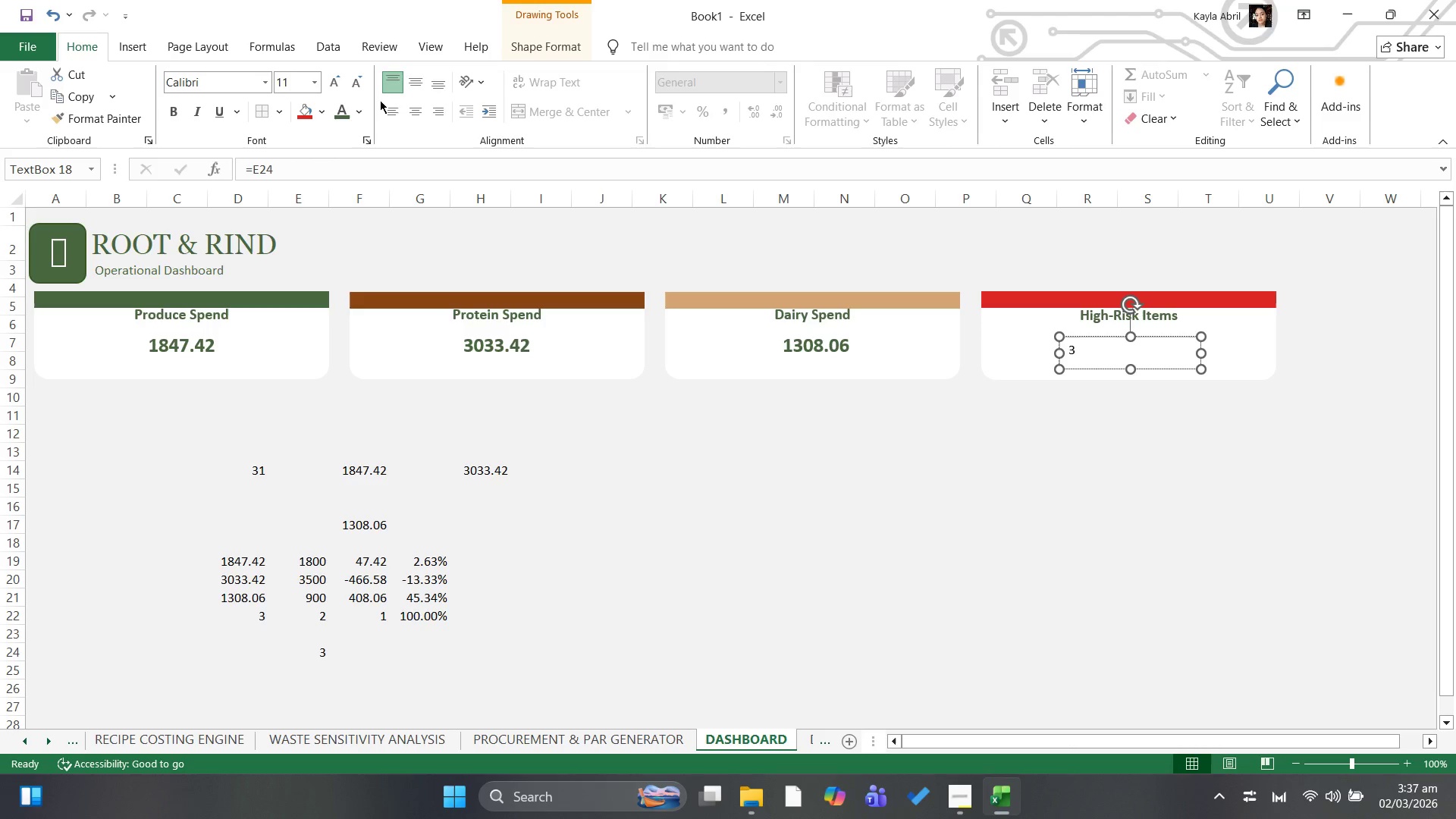 
left_click([414, 104])
 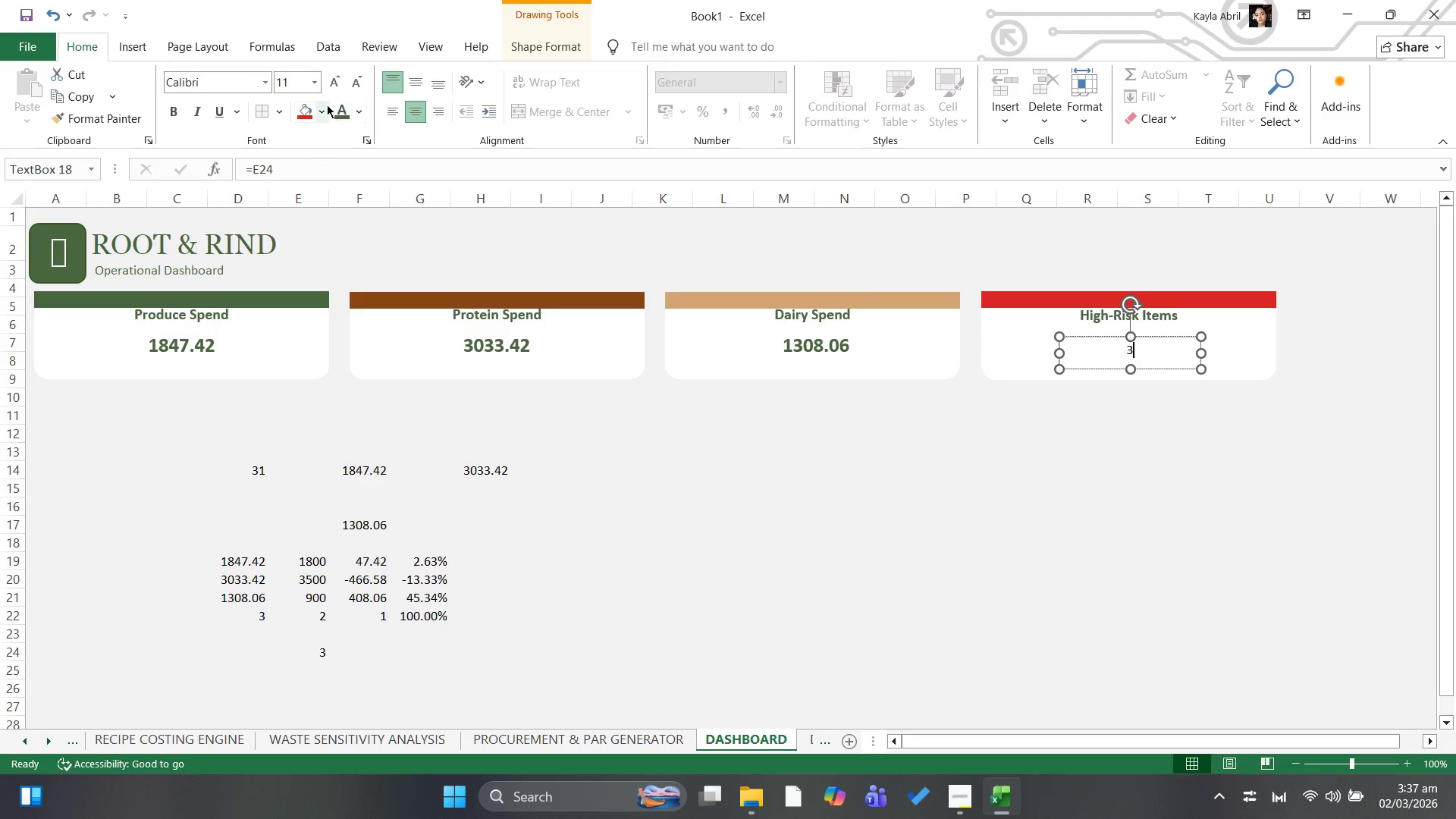 
double_click([334, 86])
 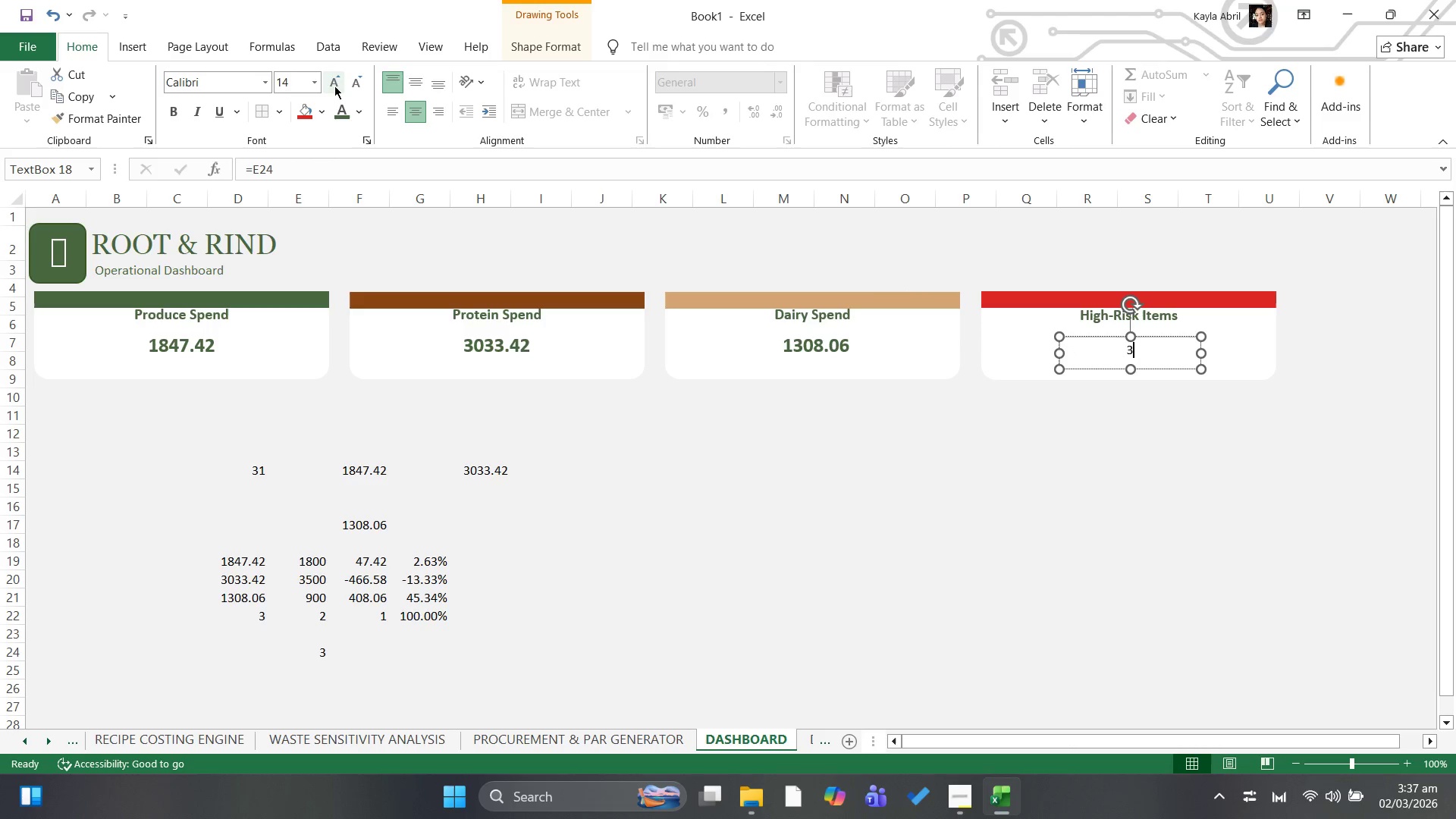 
triple_click([334, 86])
 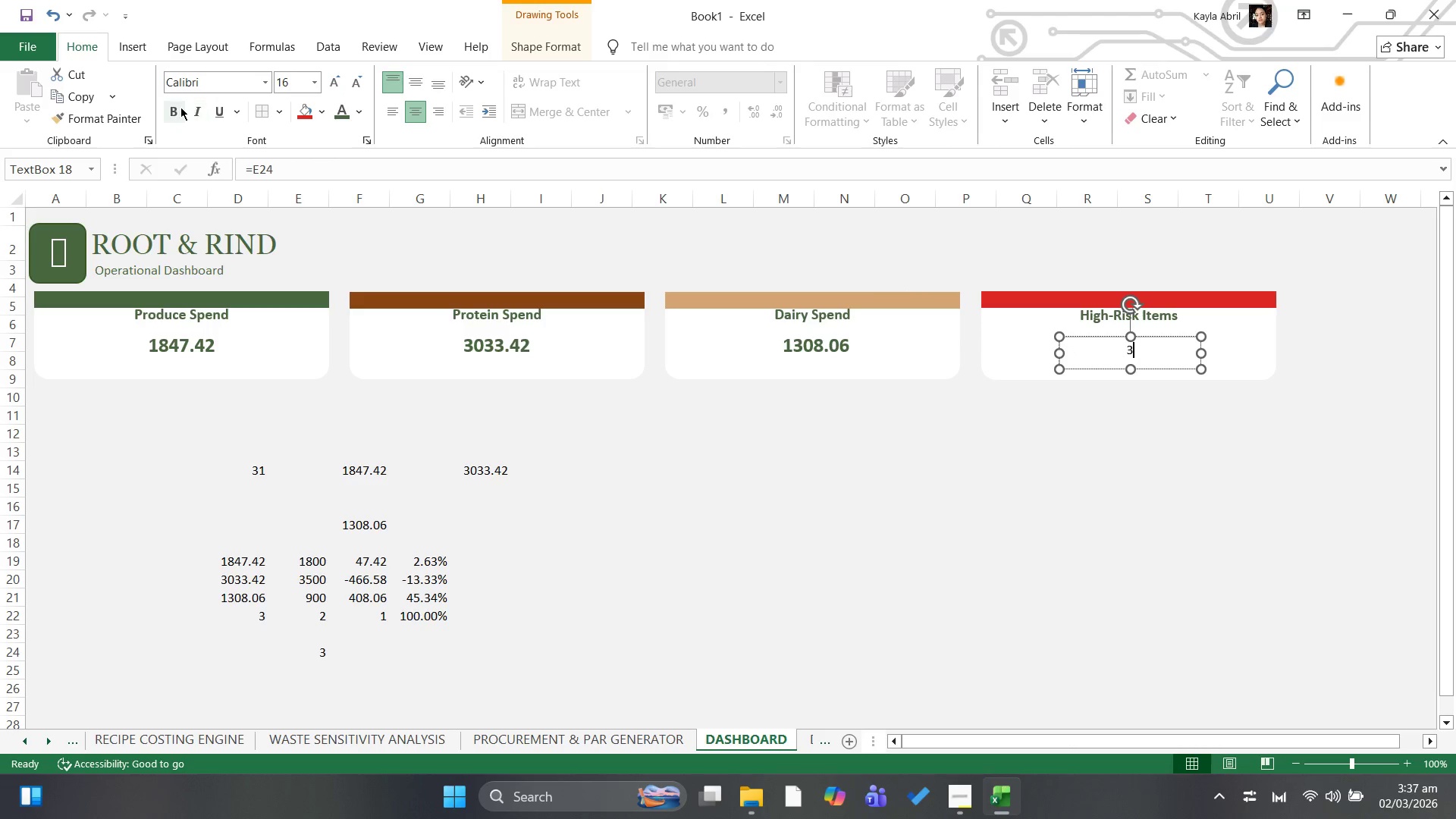 
left_click([173, 117])
 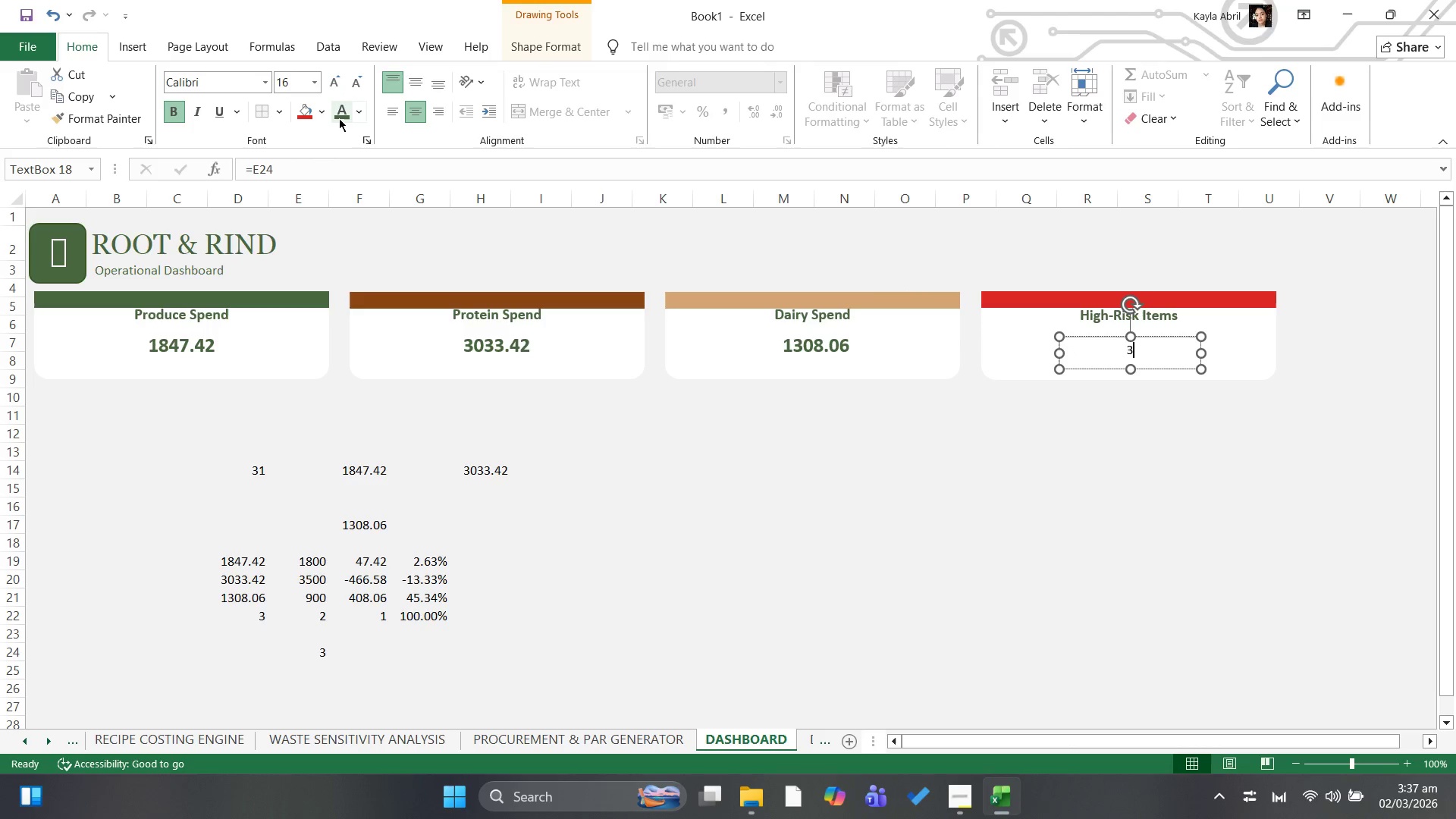 
left_click([343, 116])
 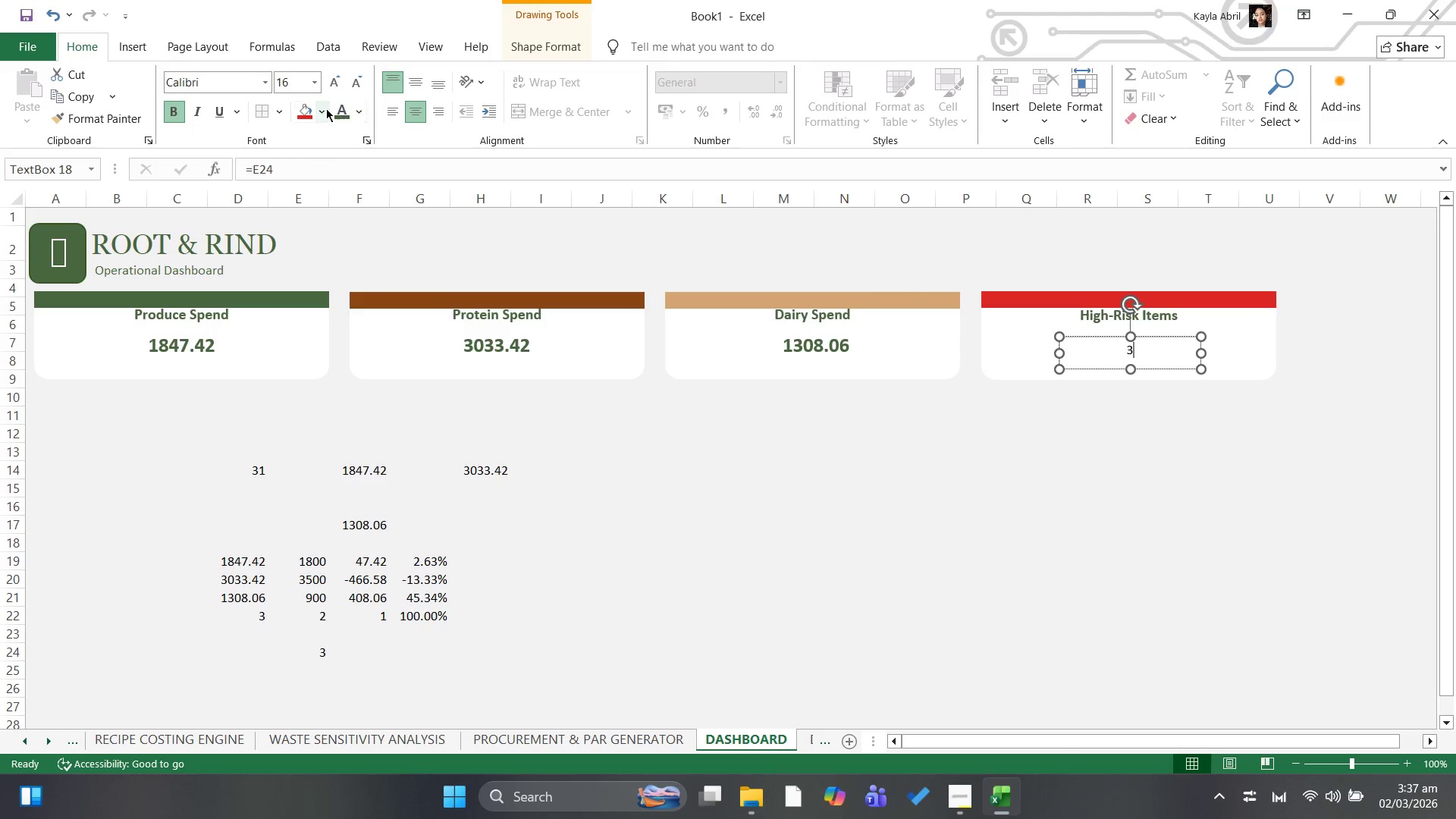 
left_click([347, 111])
 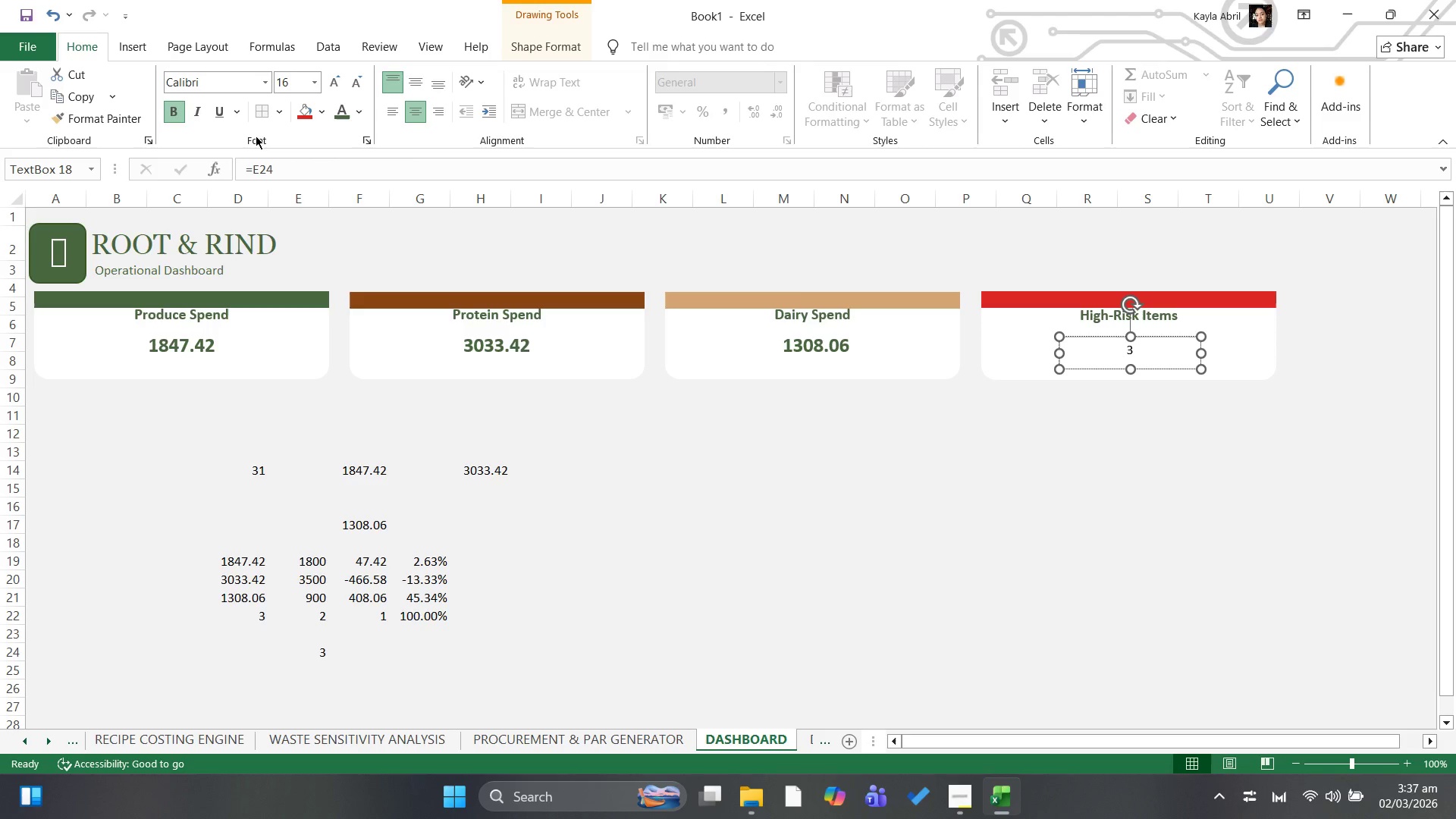 
key(Control+A)
 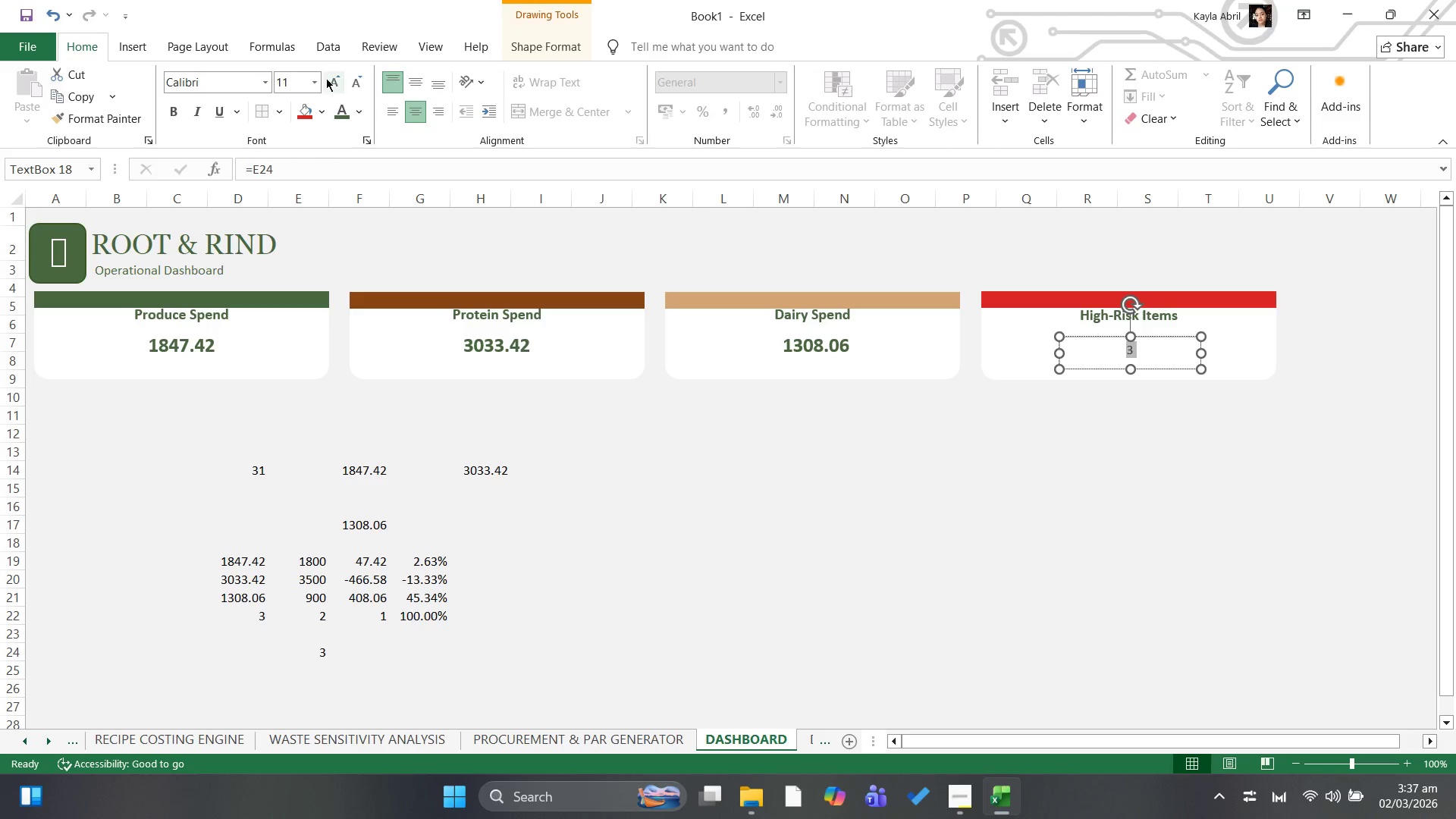 
double_click([330, 77])
 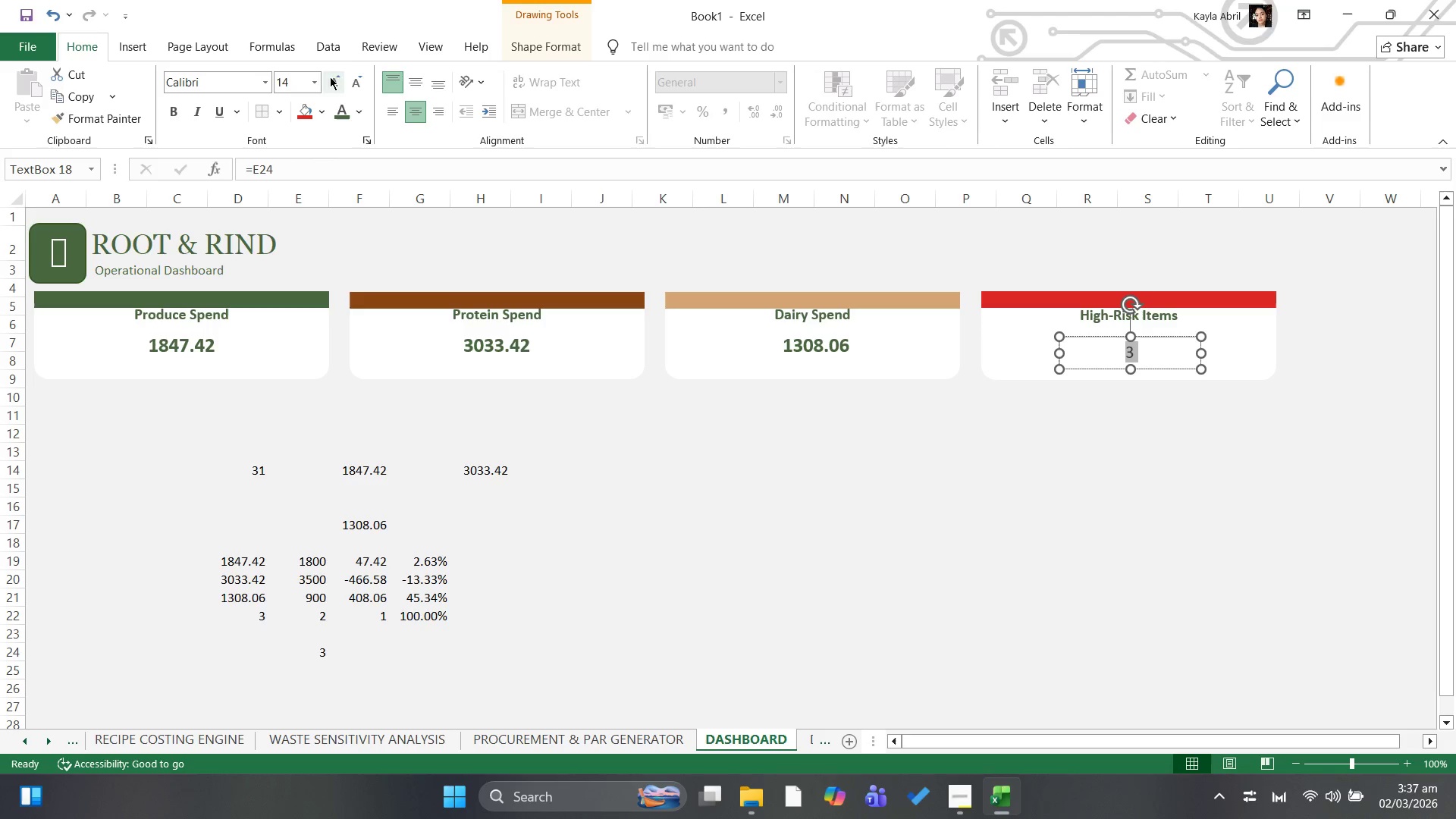 
triple_click([330, 77])
 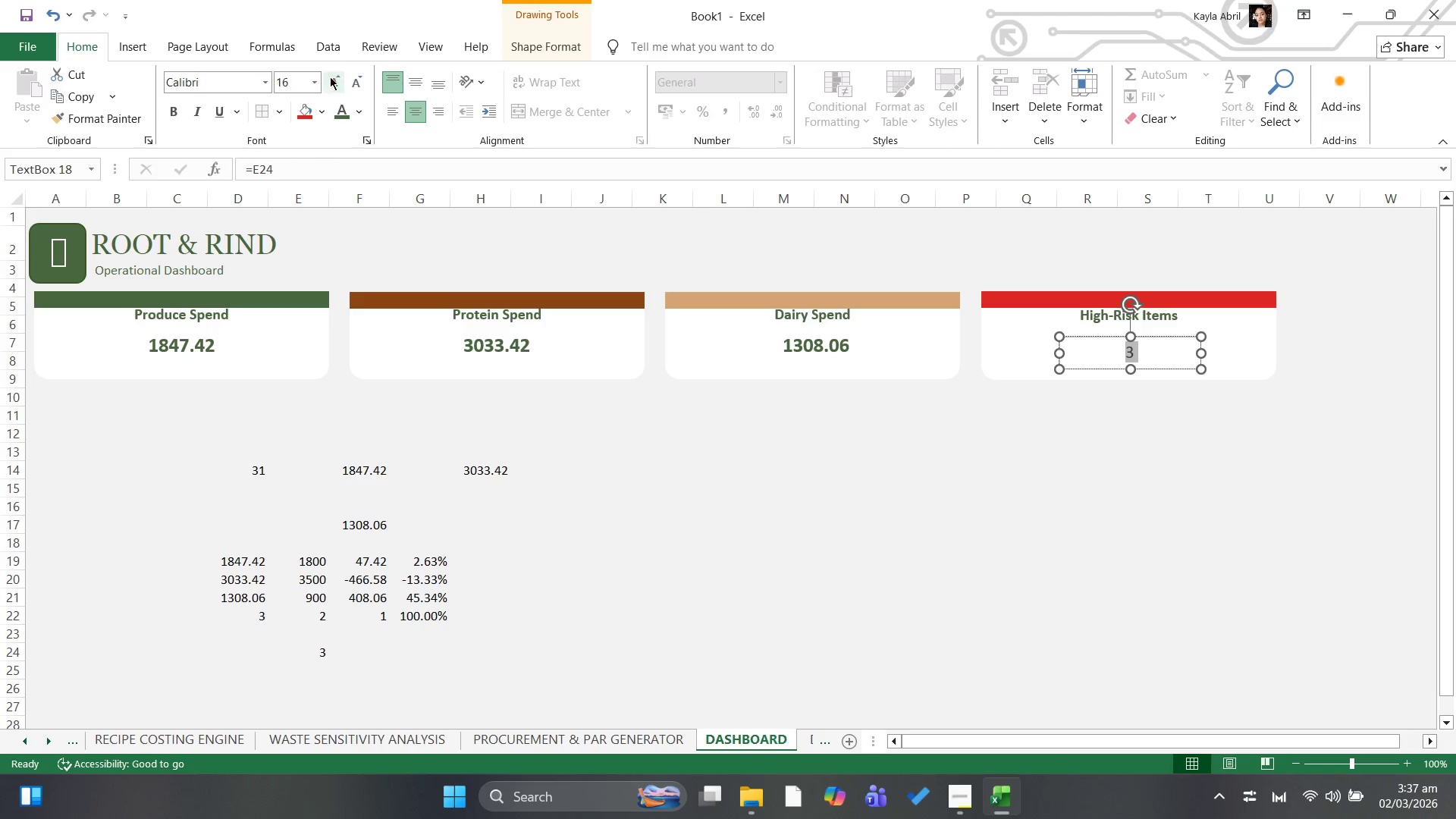 
triple_click([330, 77])
 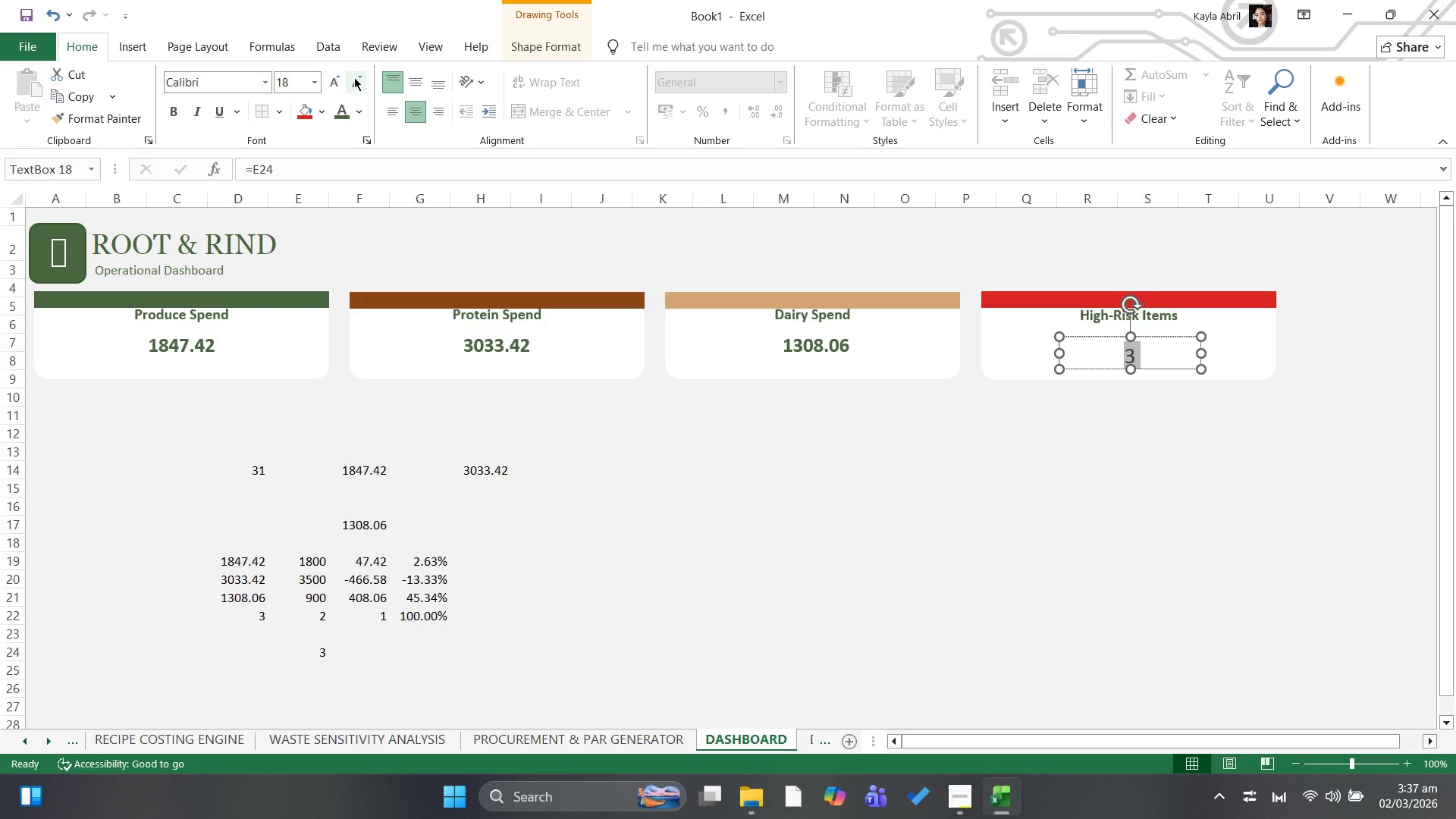 
left_click([356, 77])
 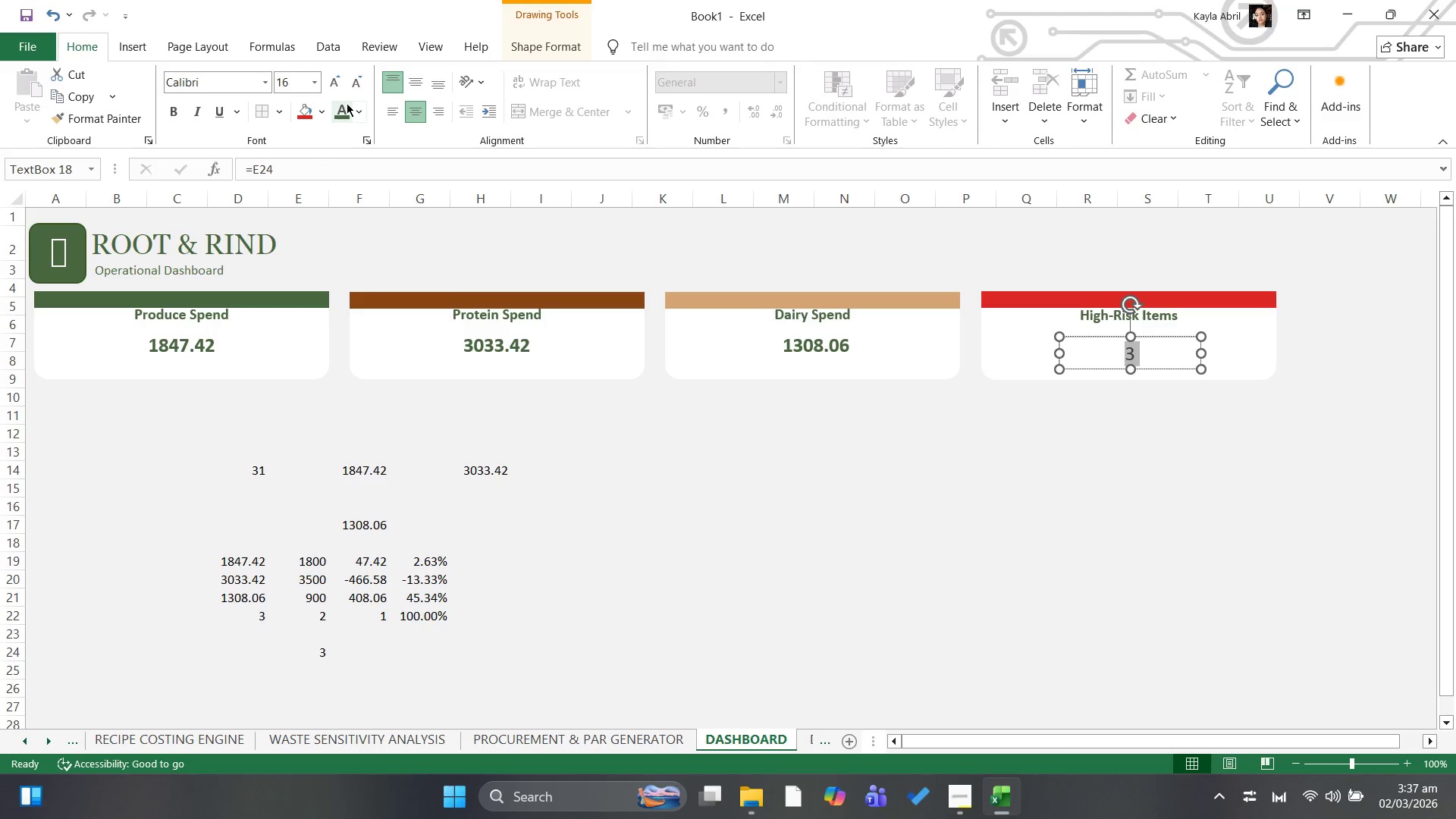 
left_click([345, 106])
 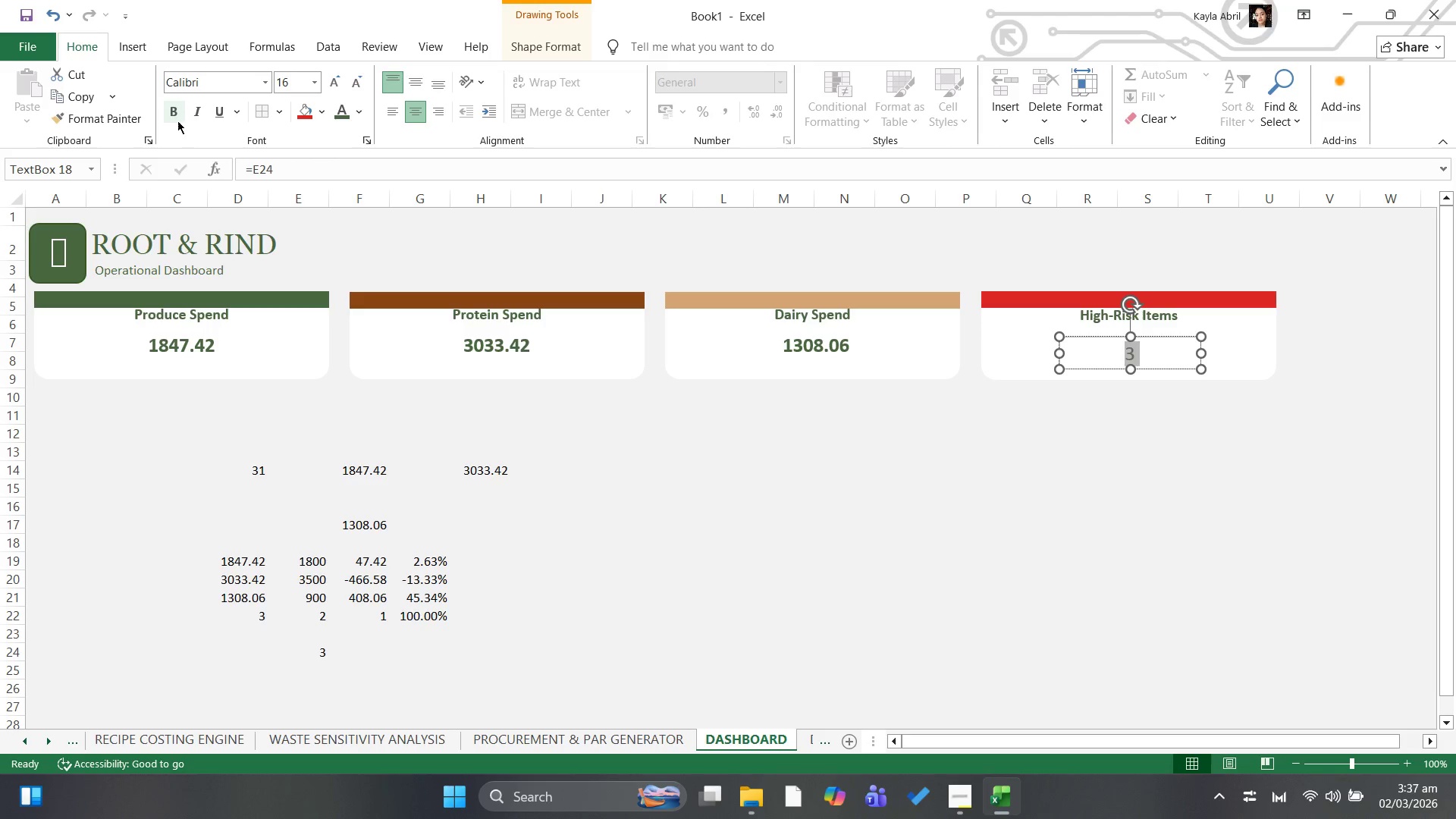 
left_click([169, 110])
 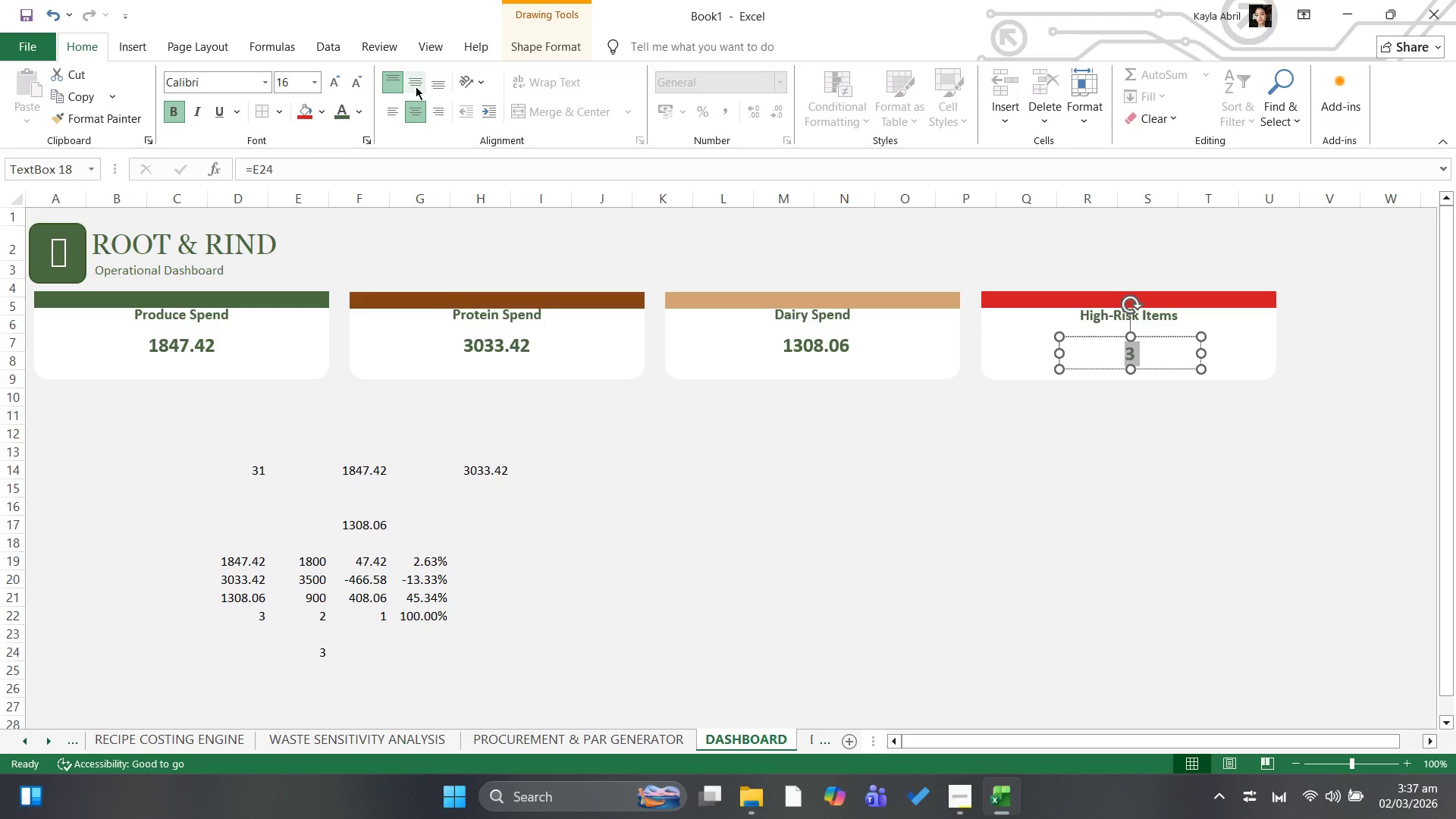 
left_click([416, 86])
 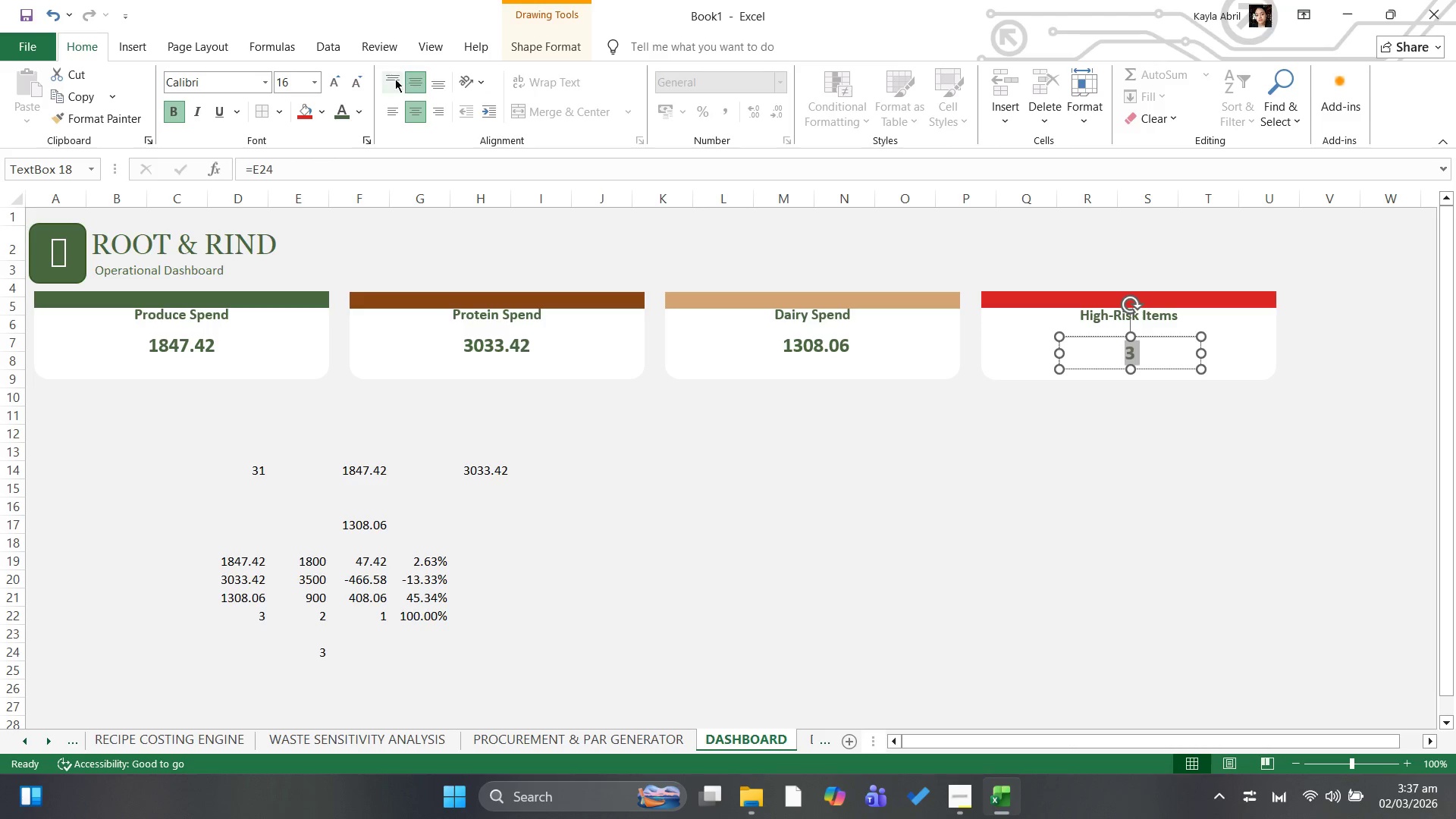 
left_click([391, 79])
 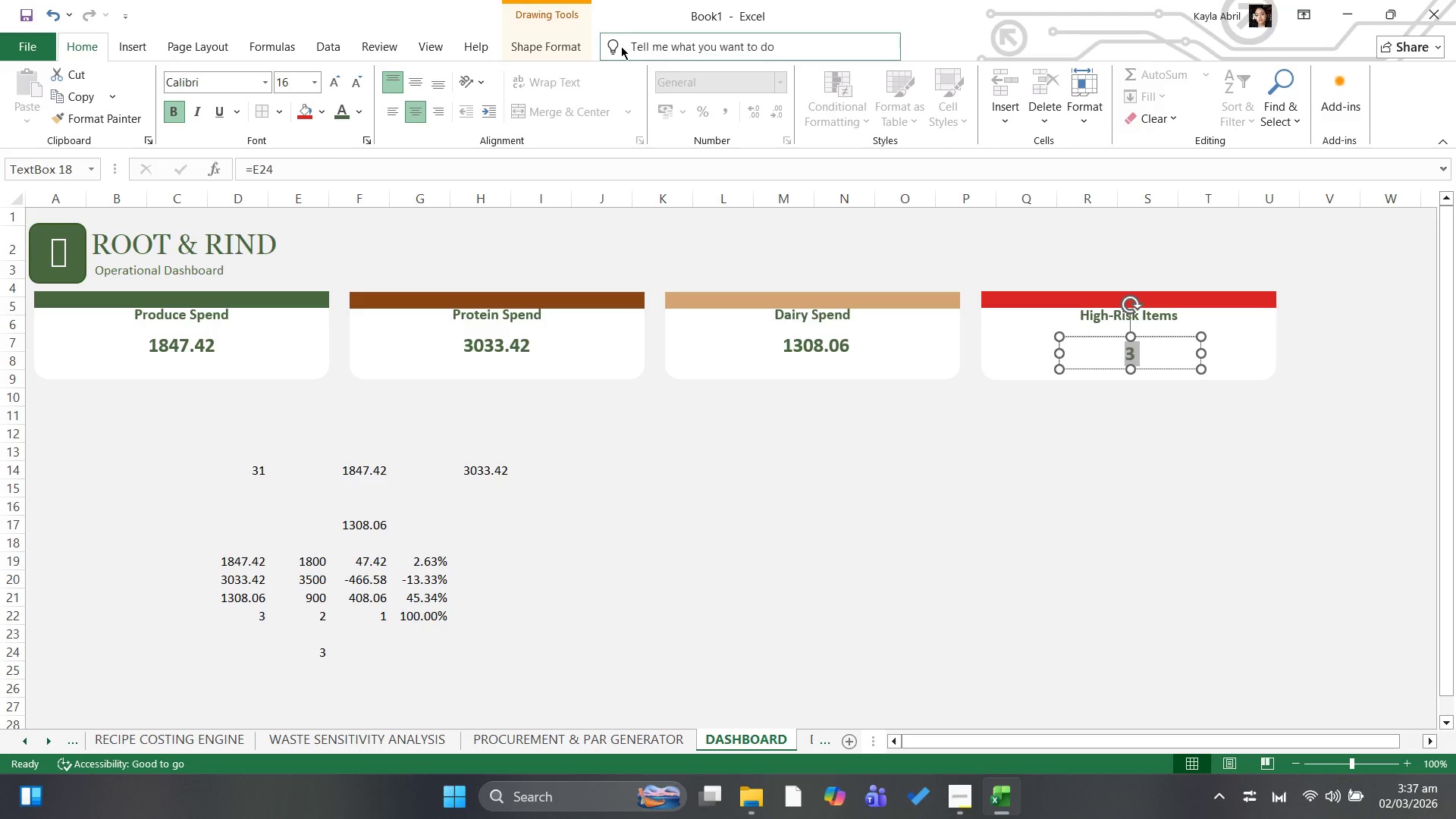 
wait(5.06)
 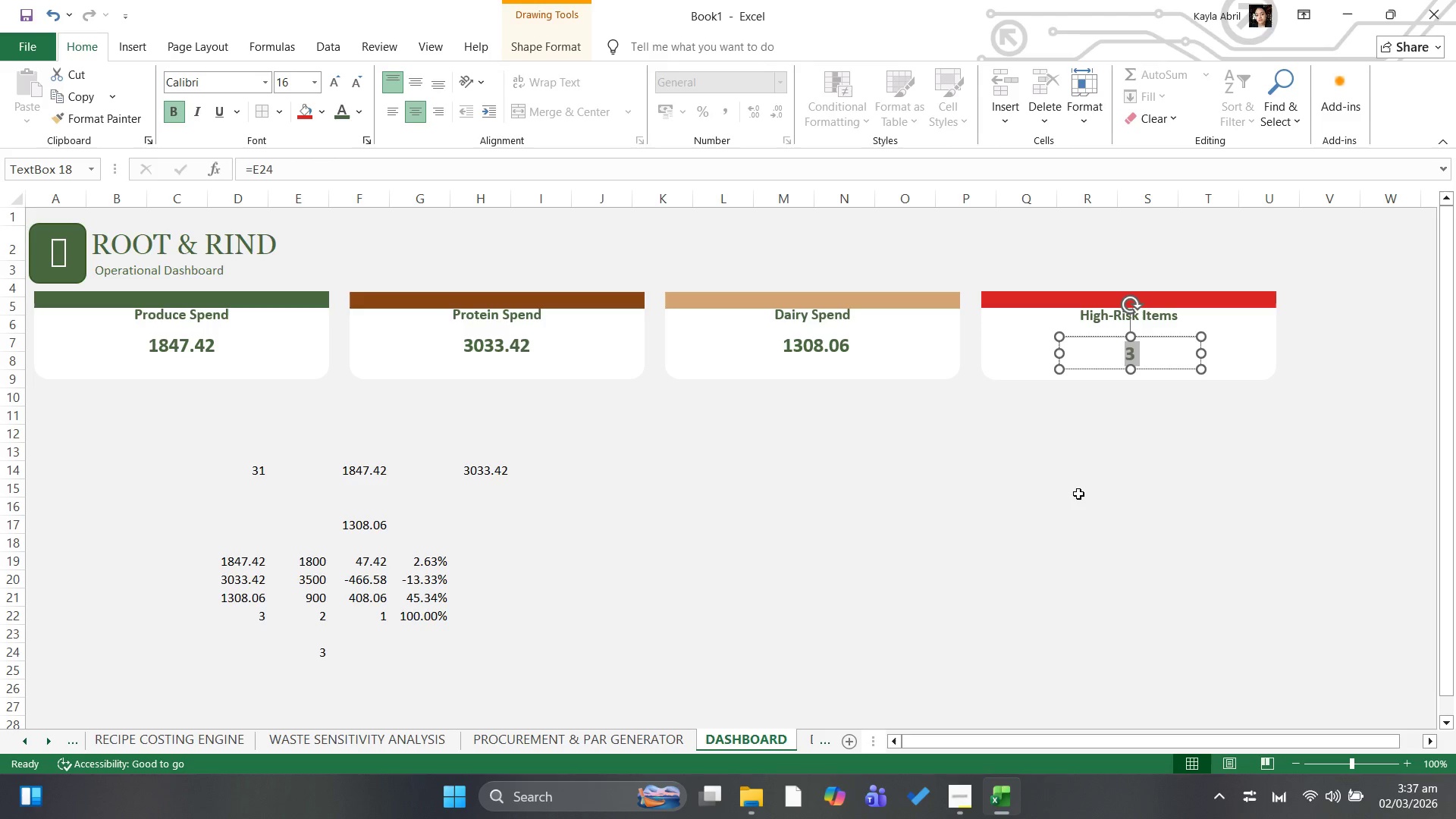 
left_click([745, 103])
 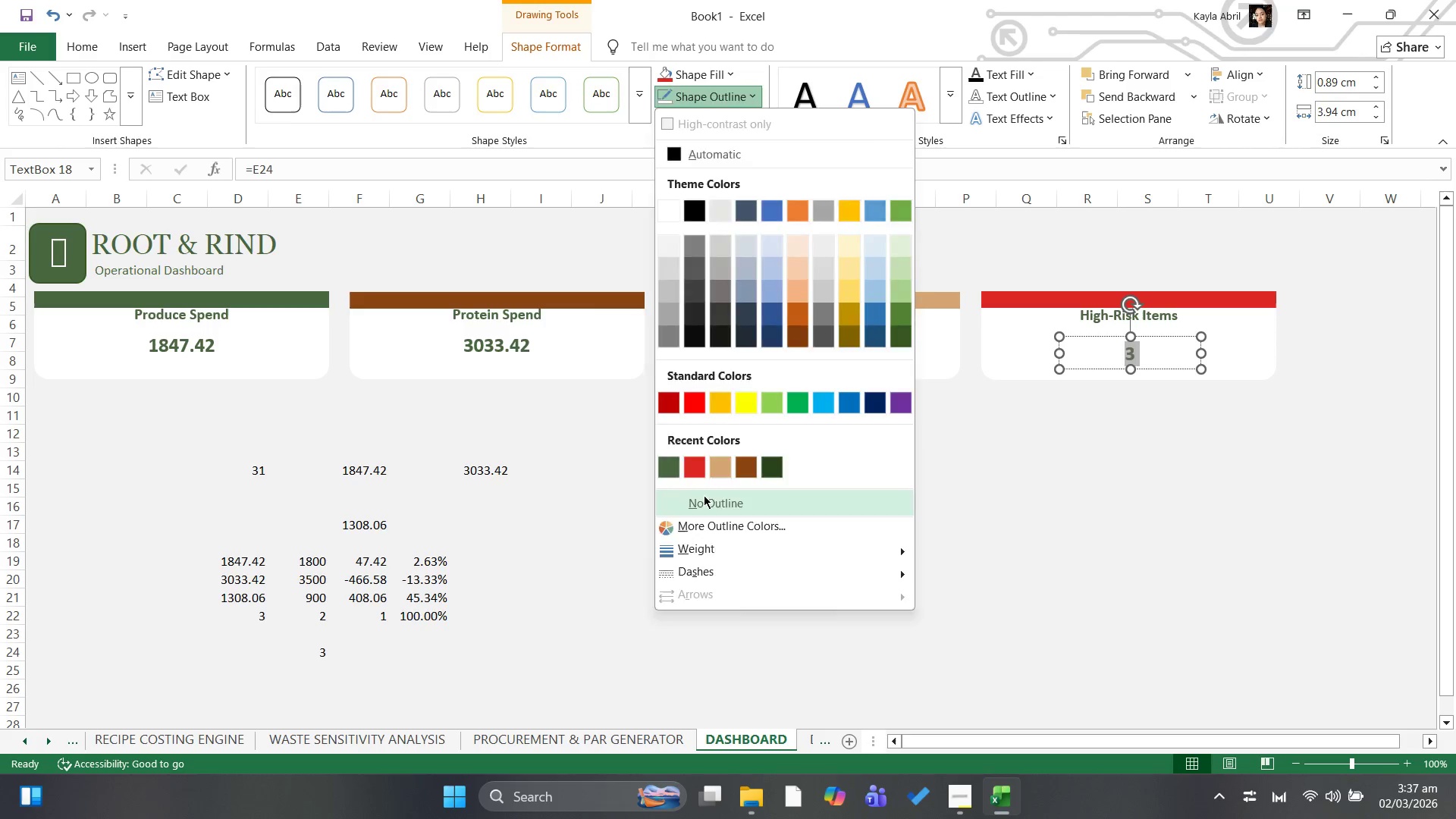 
left_click([1172, 485])
 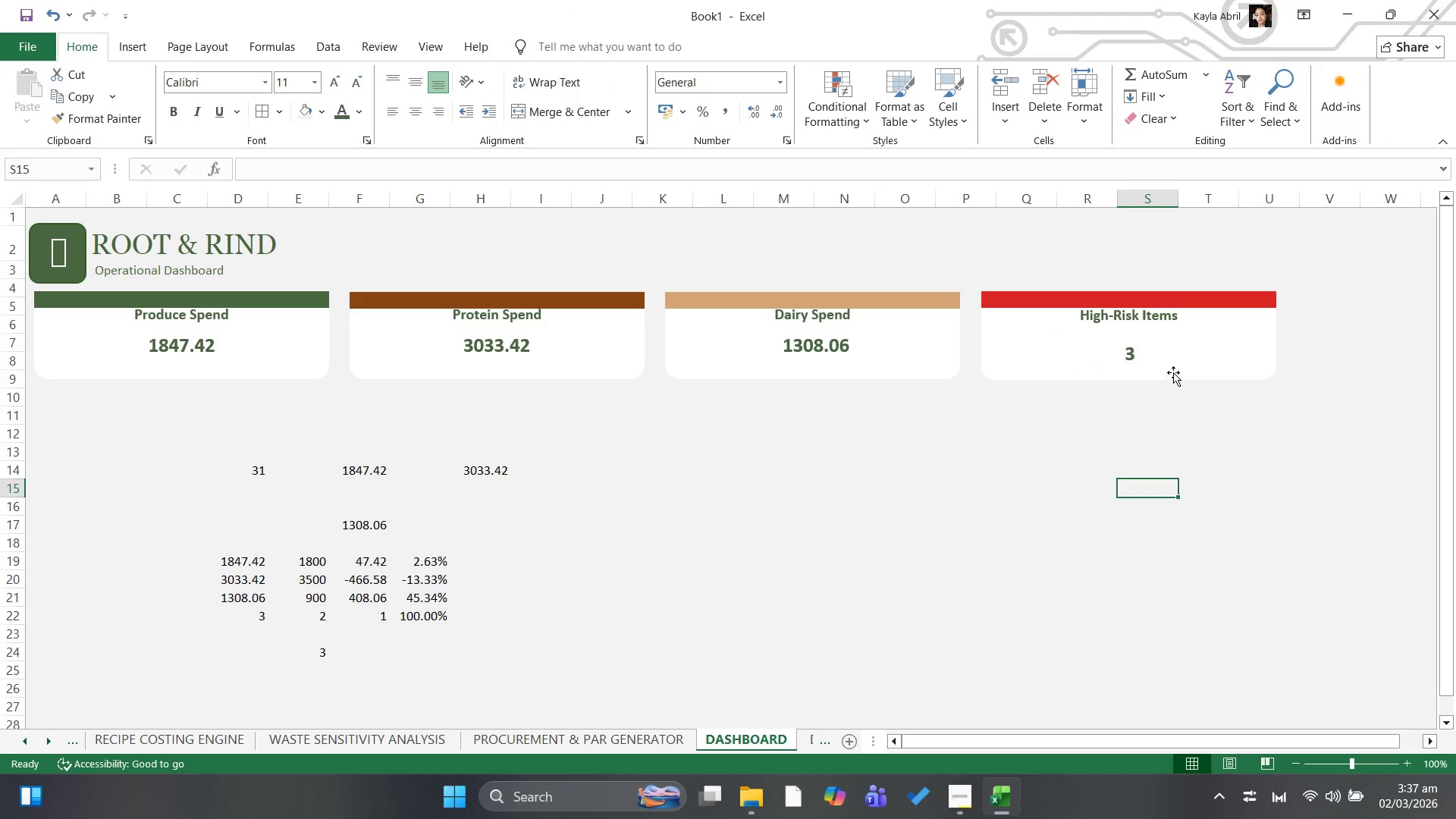 
left_click([1175, 368])
 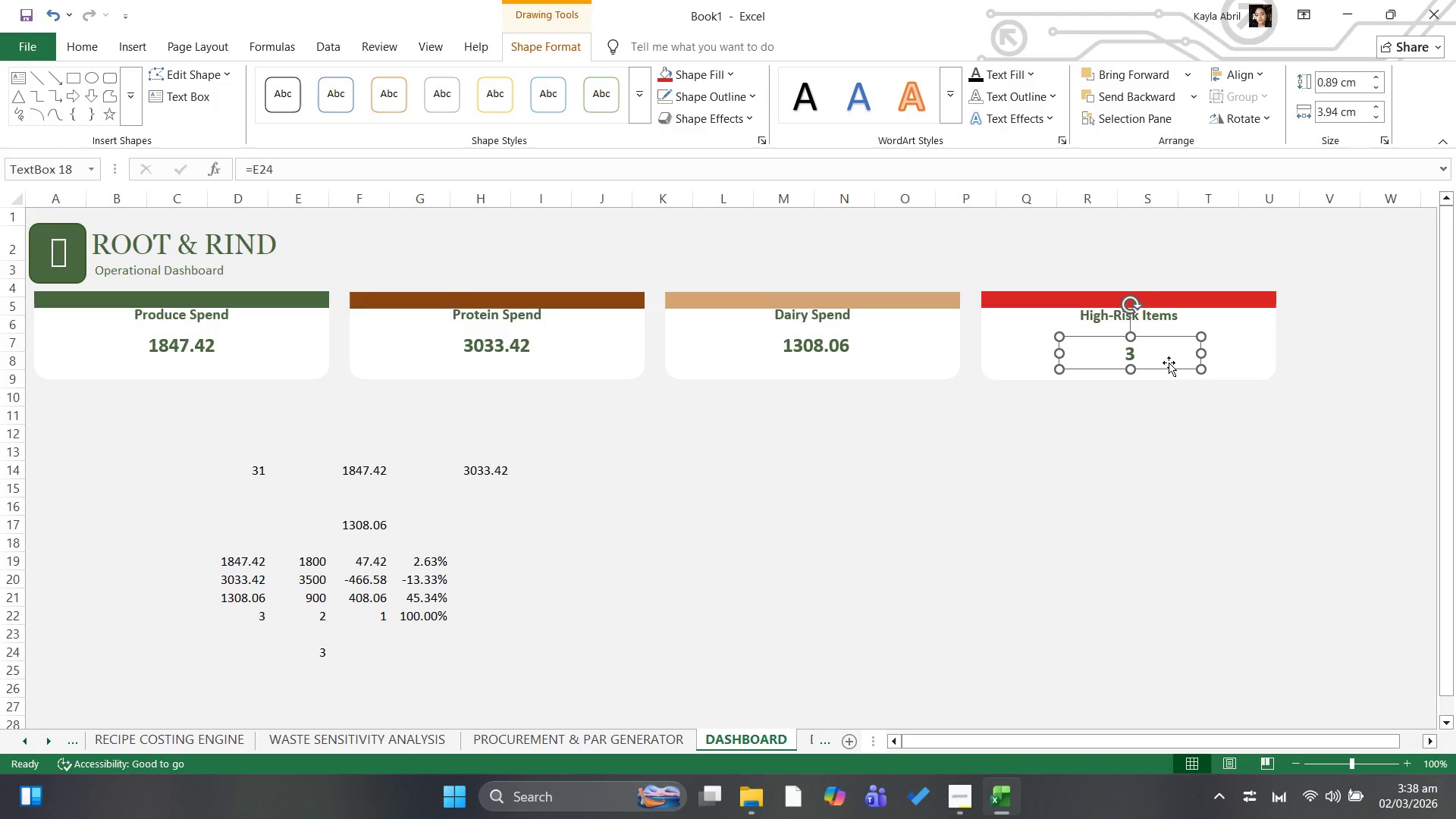 
key(ArrowUp)
 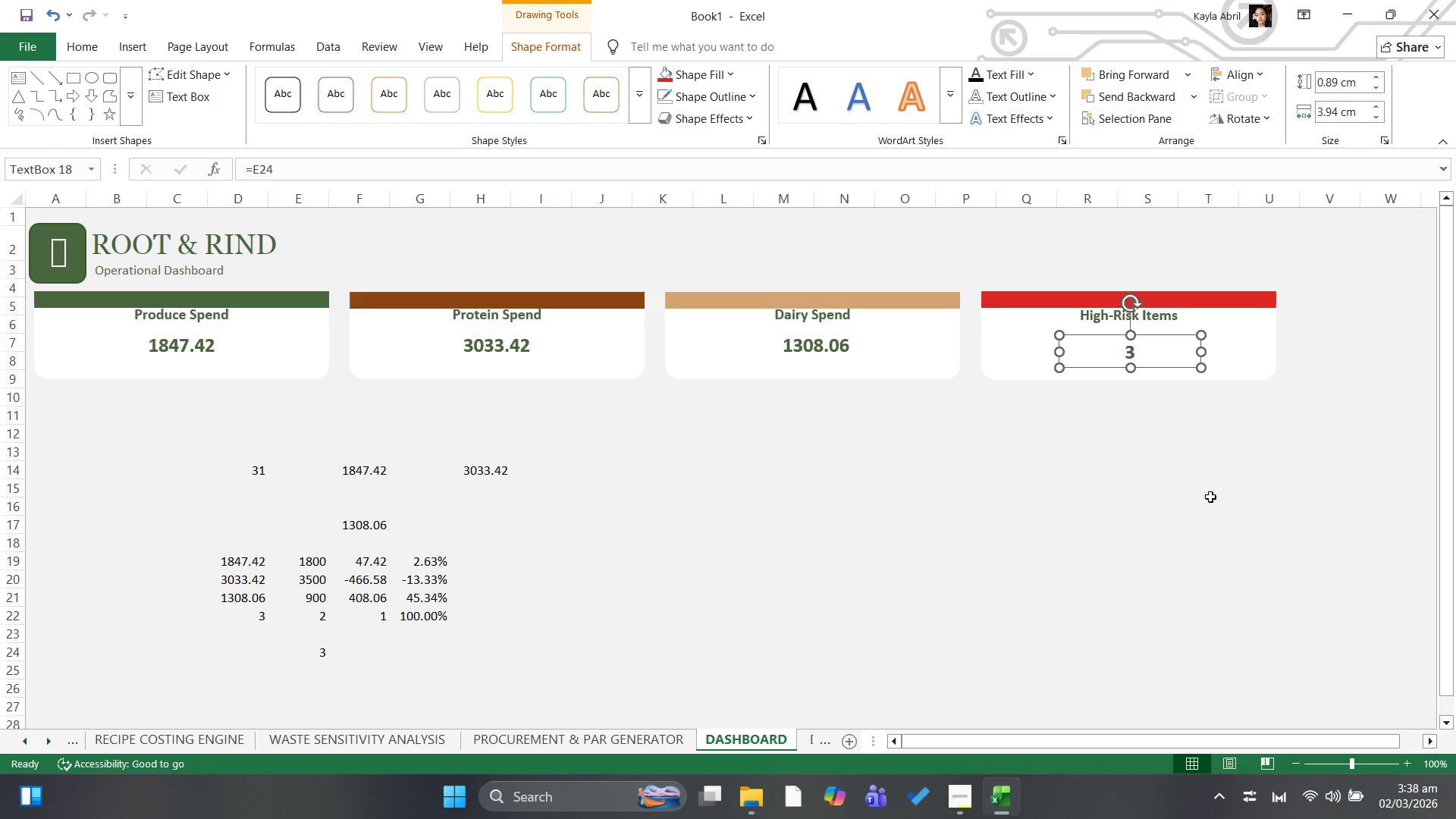 
key(ArrowUp)
 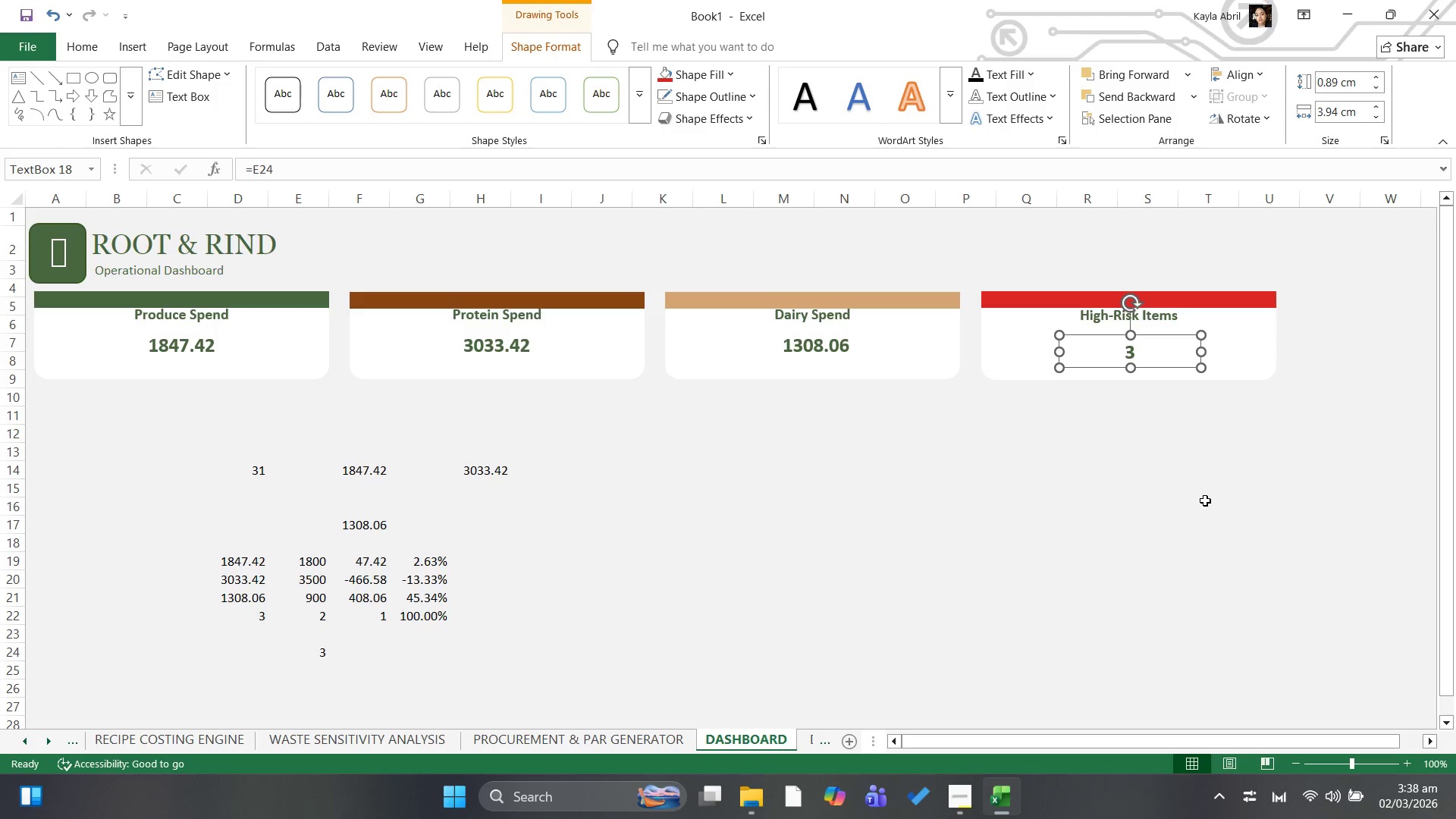 
key(ArrowUp)
 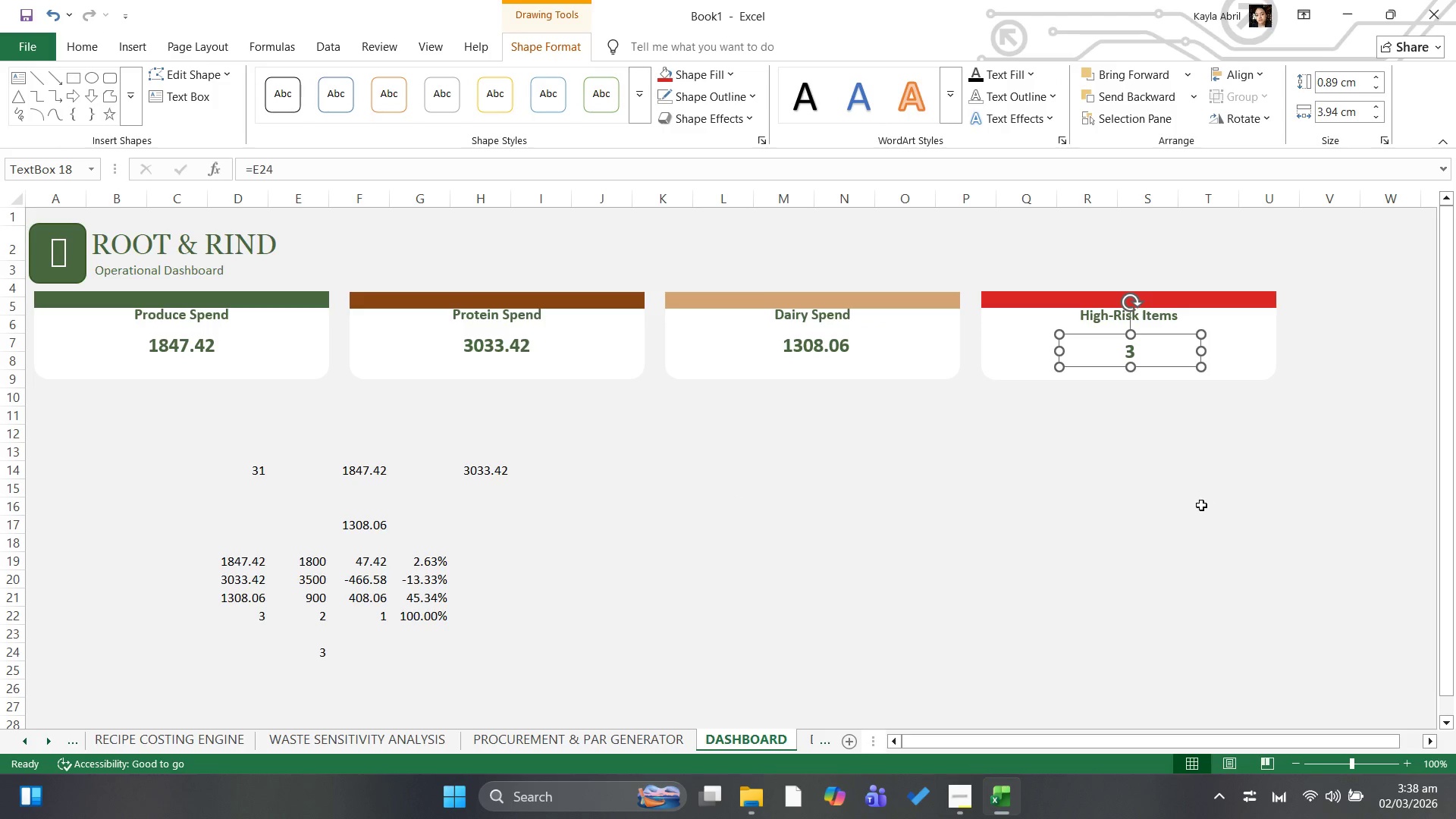 
key(ArrowUp)
 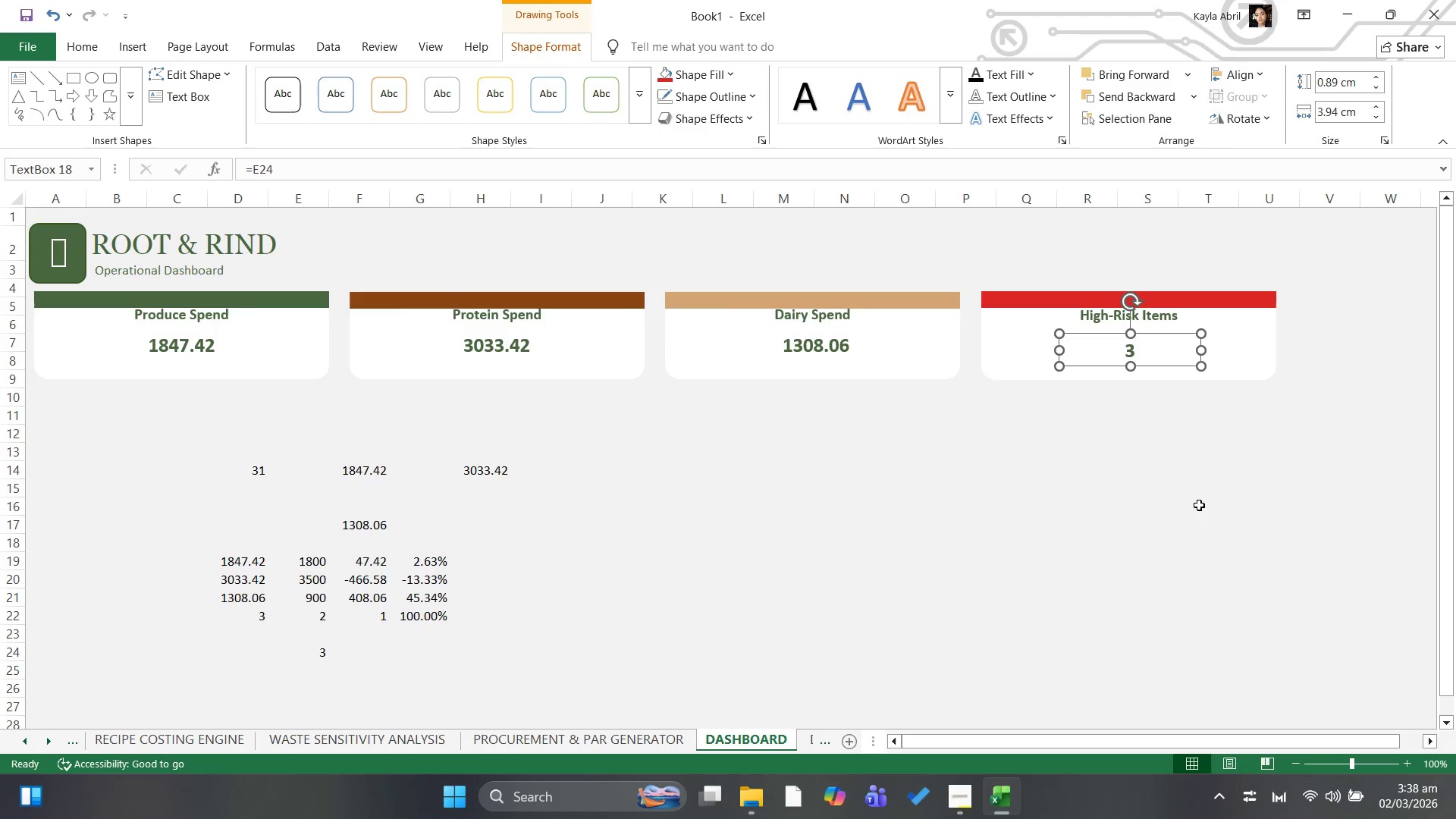 
key(ArrowUp)
 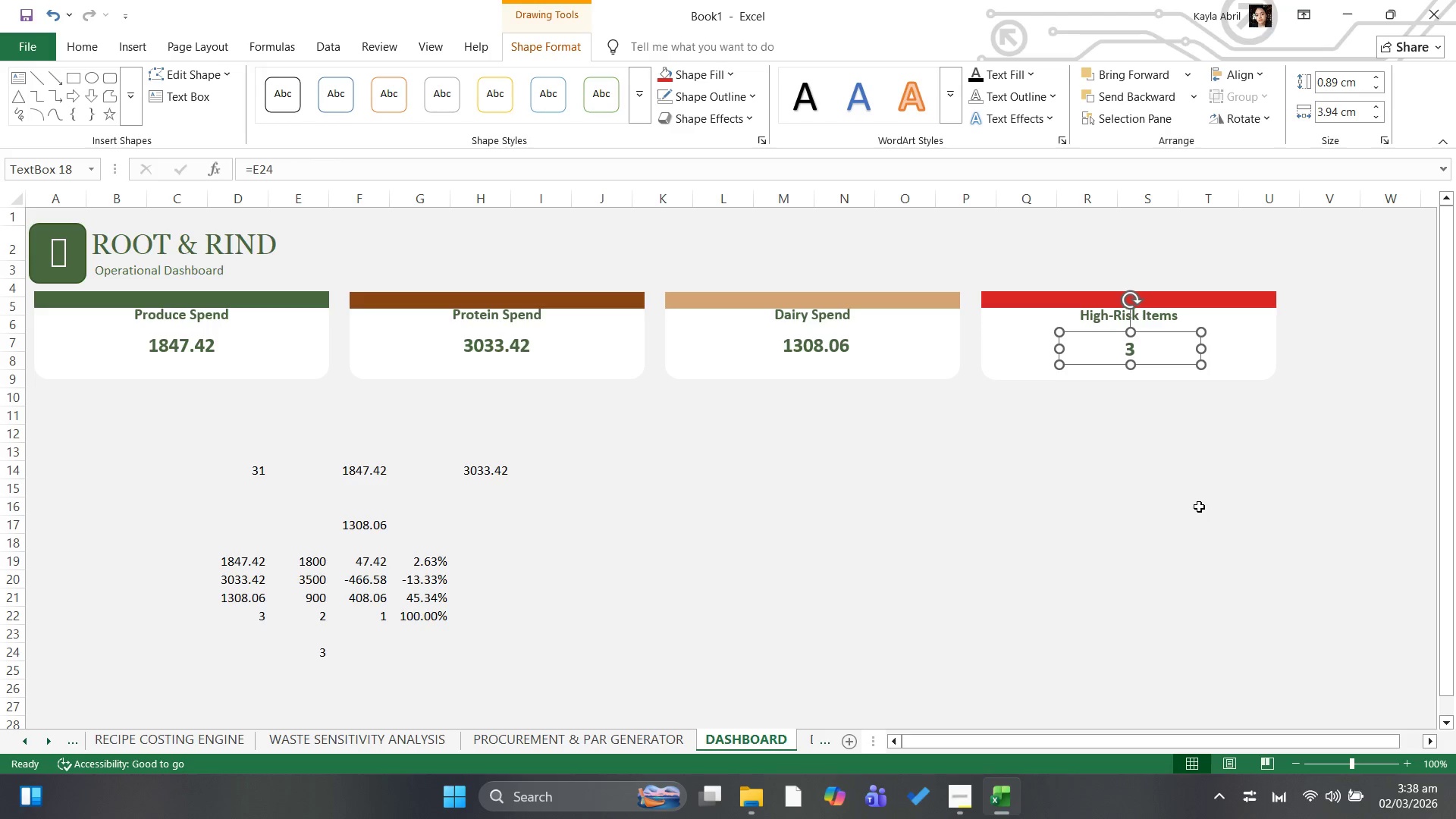 
key(ArrowUp)
 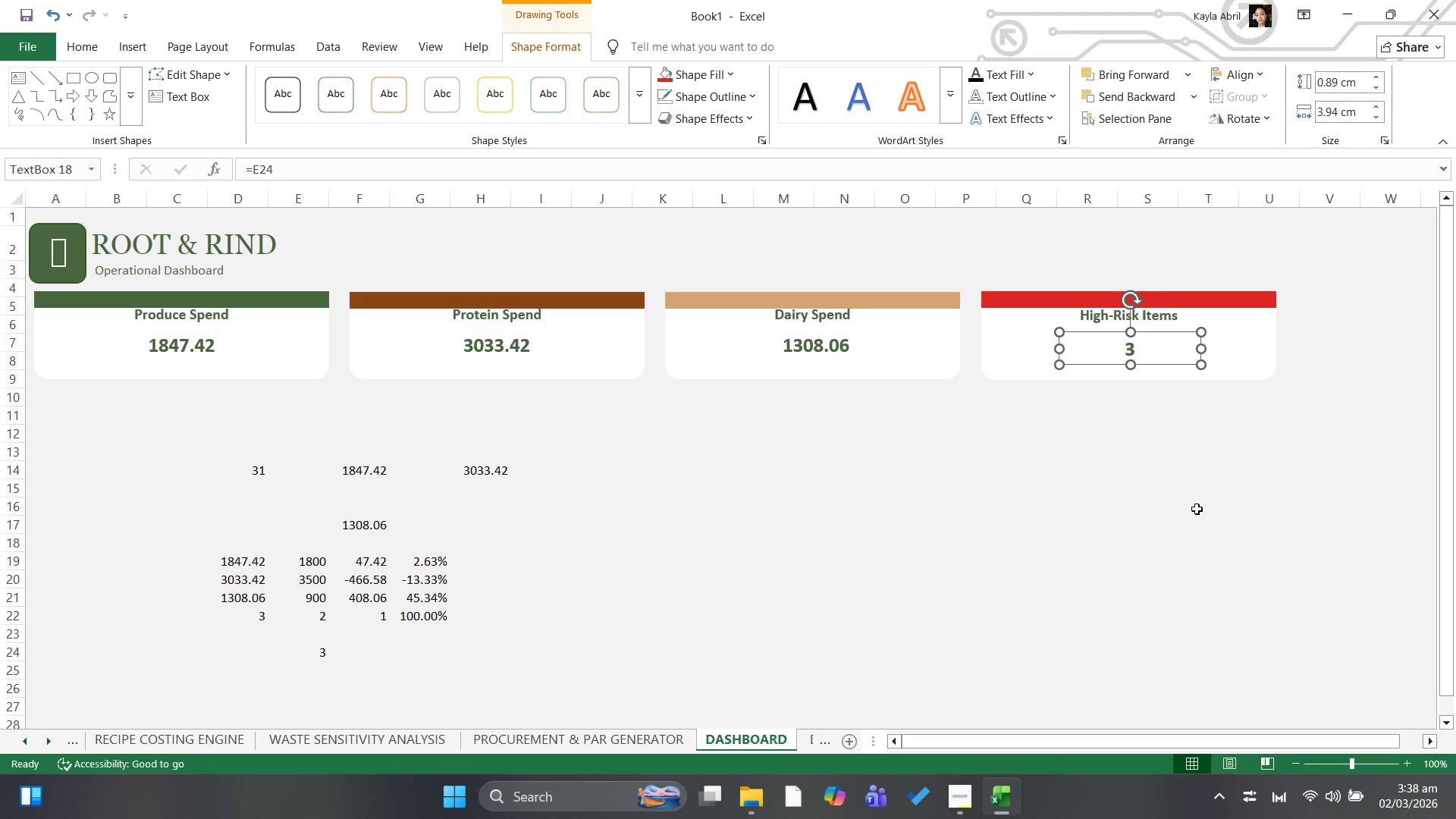 
key(ArrowUp)
 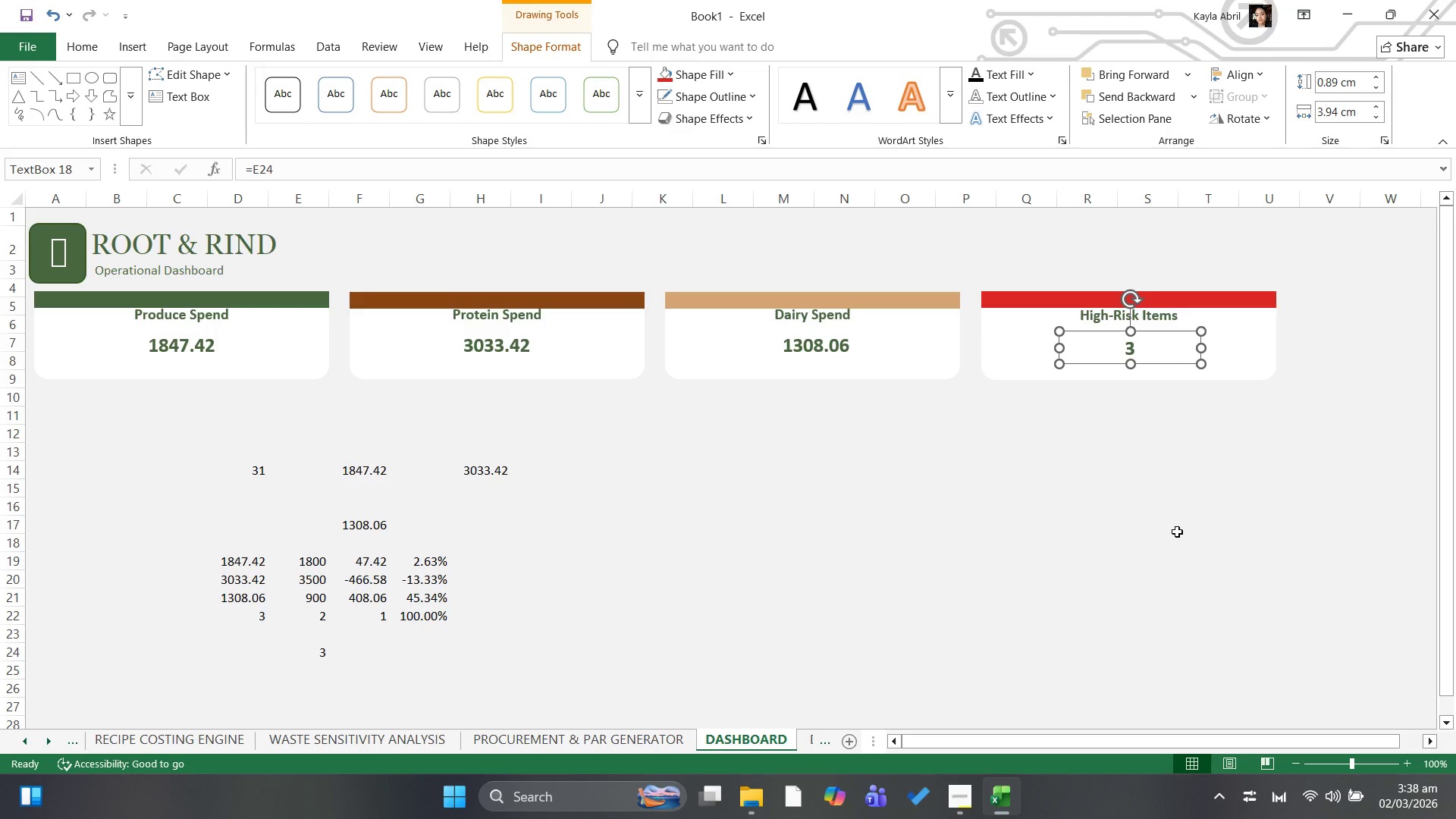 
left_click([1177, 532])
 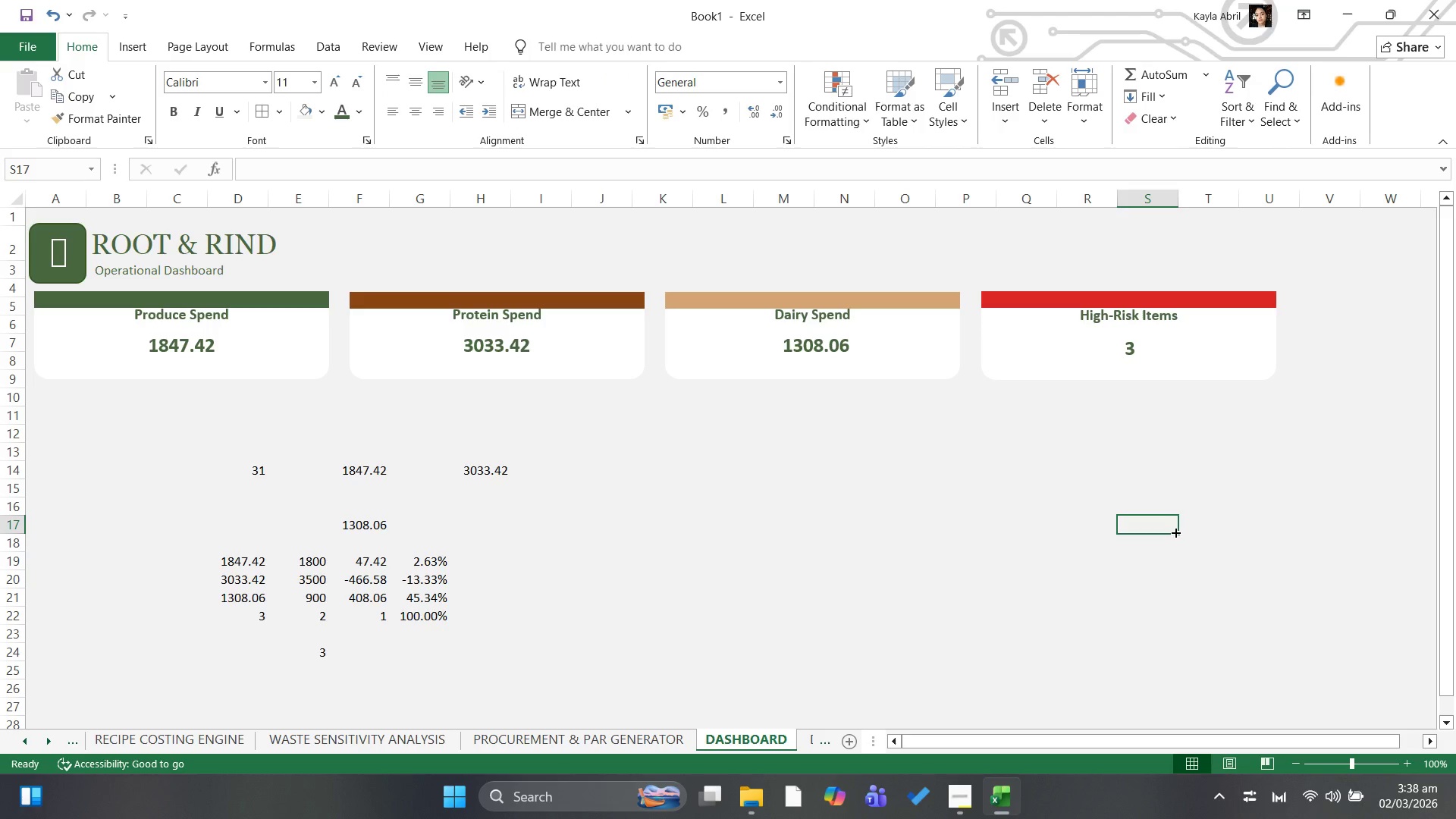 
left_click([1184, 346])
 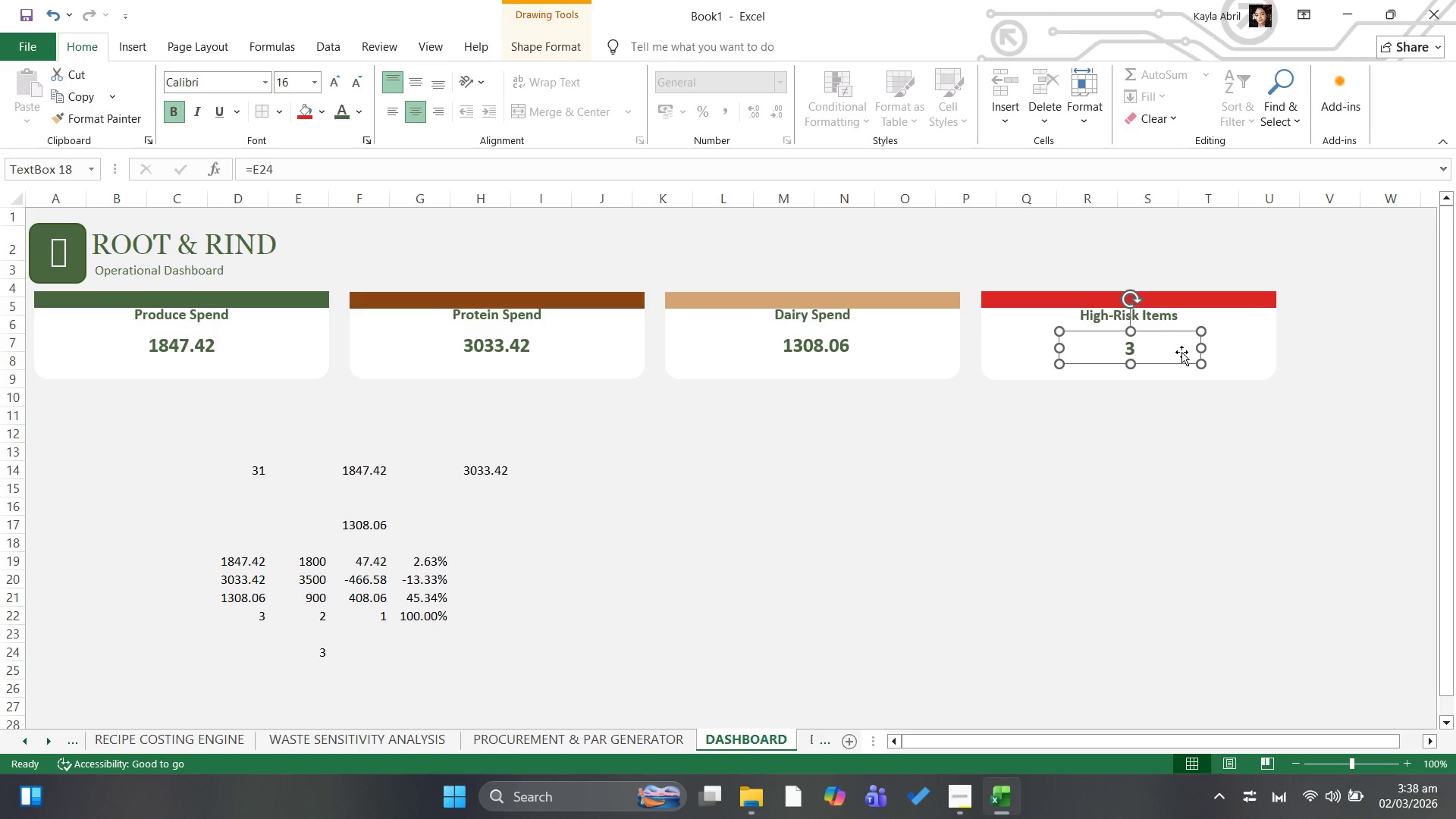 
key(ArrowUp)
 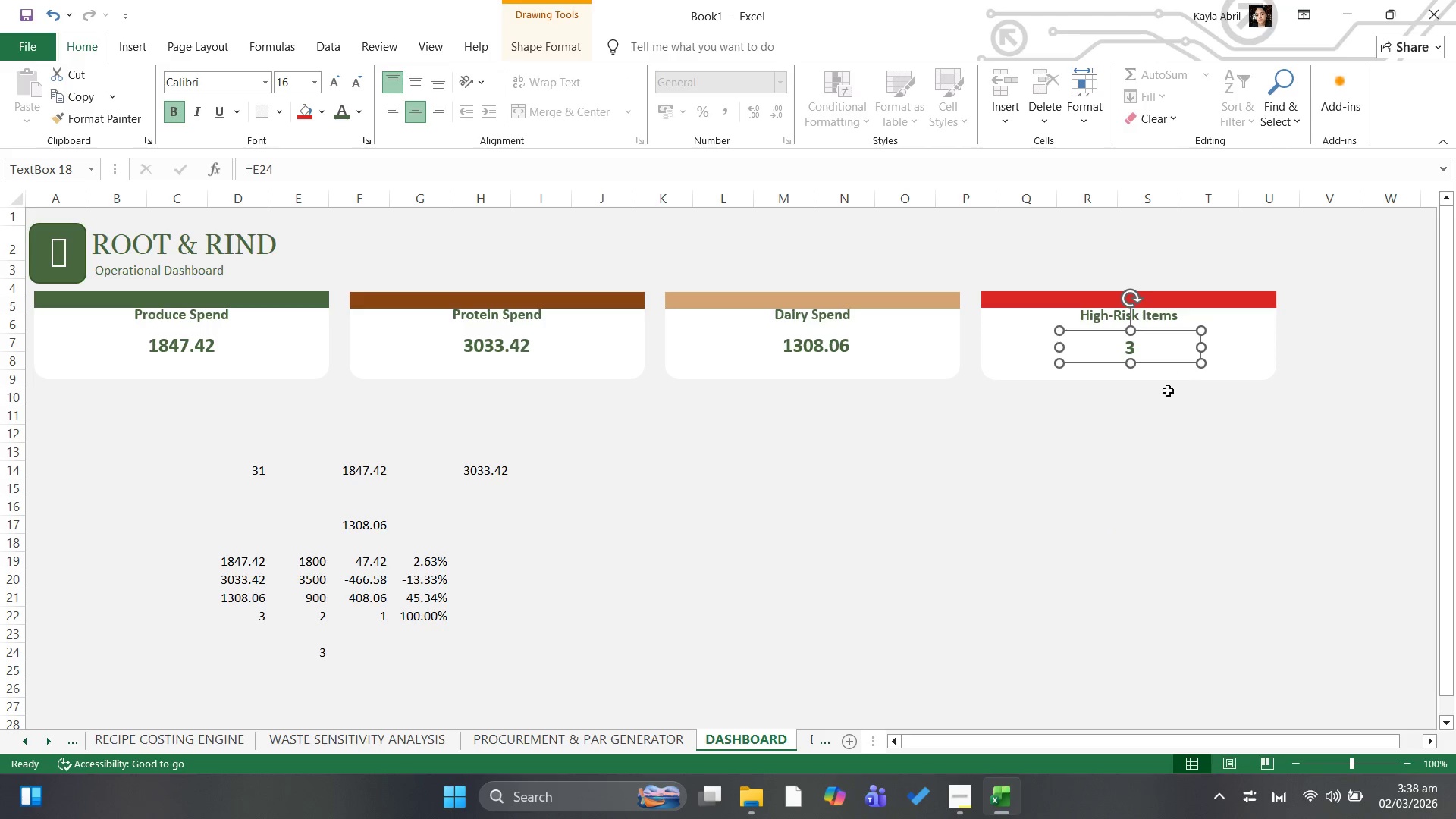 
key(ArrowUp)
 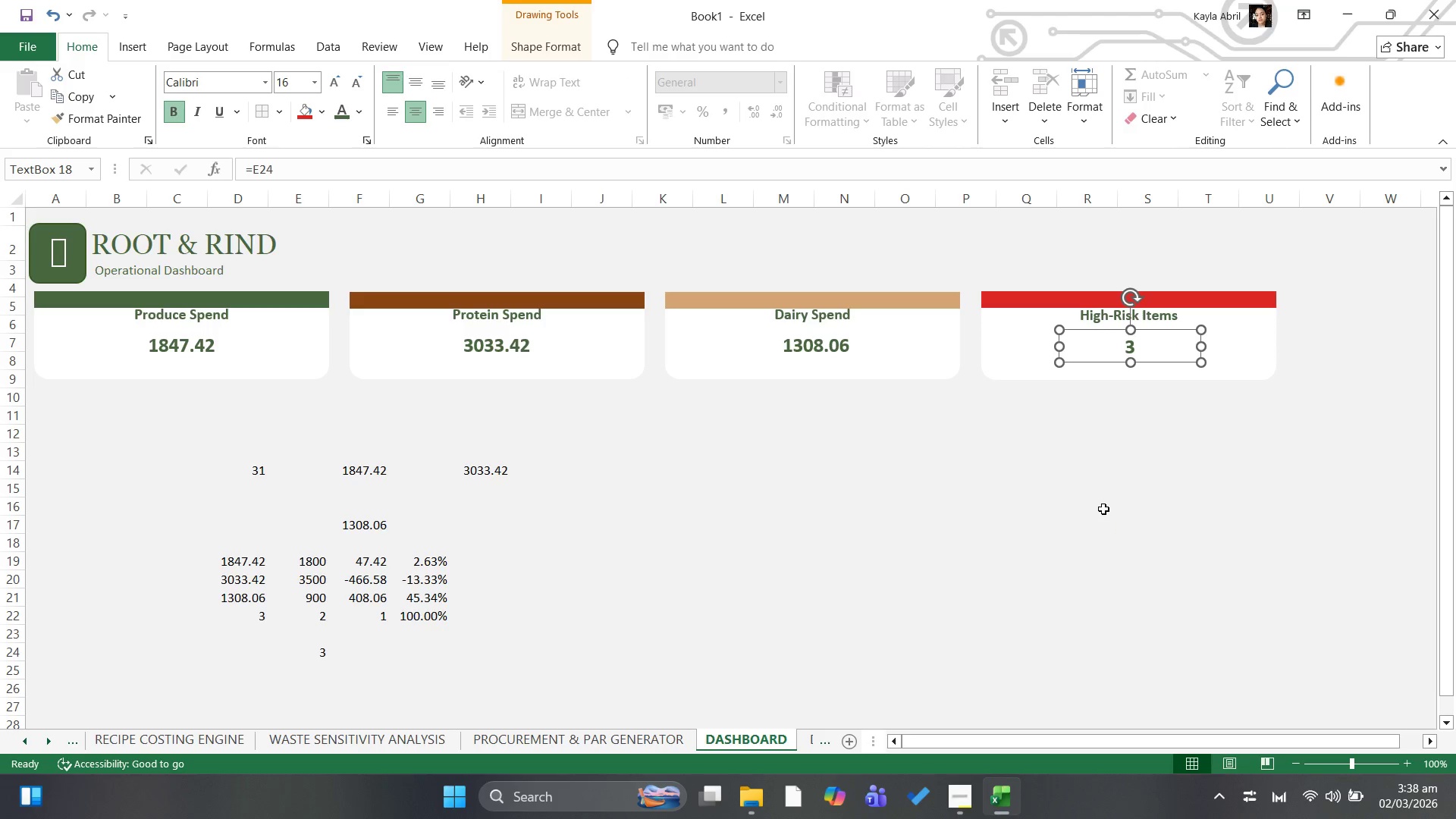 
left_click([1103, 509])
 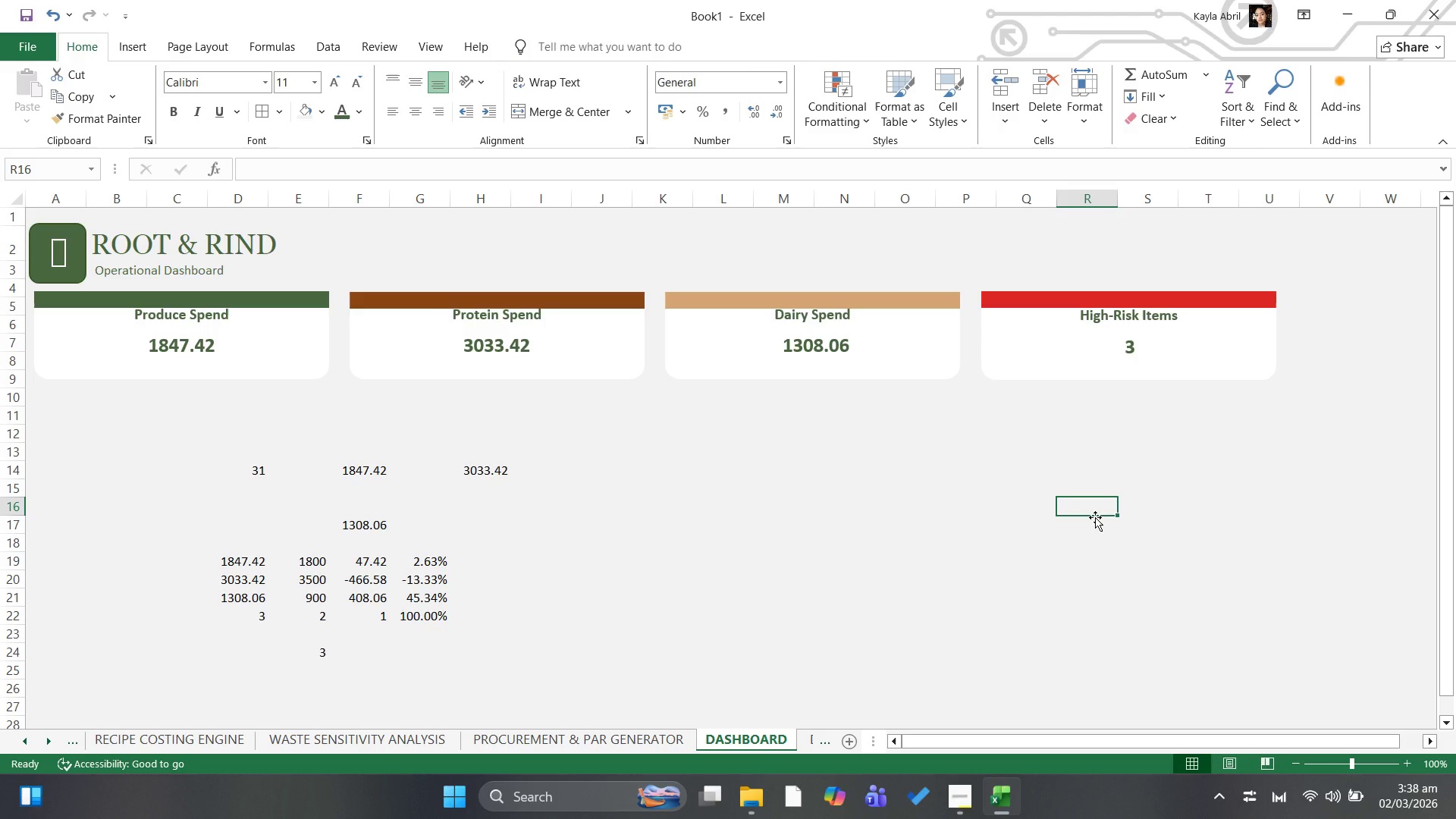 
wait(27.16)
 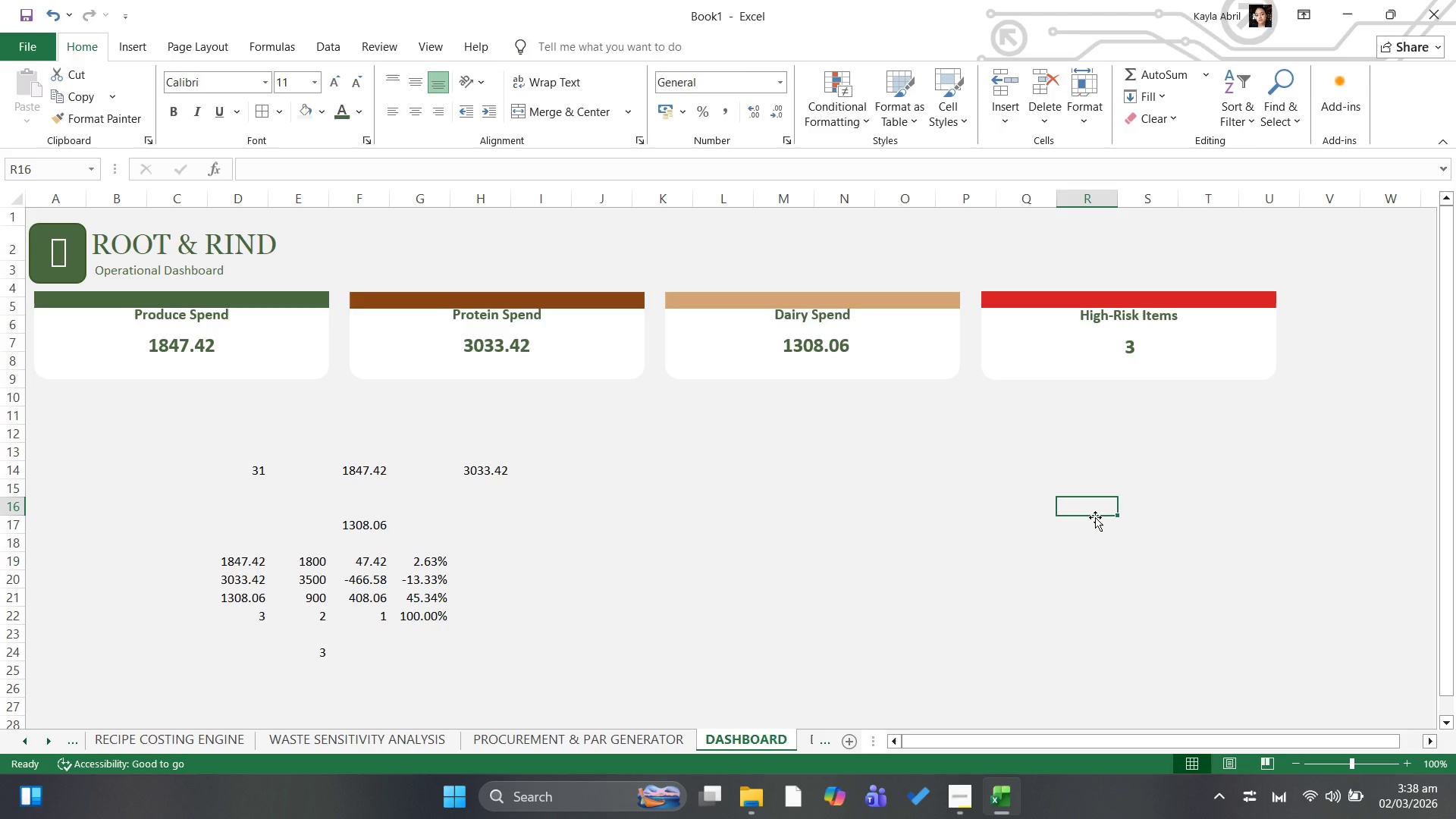 
left_click([530, 535])
 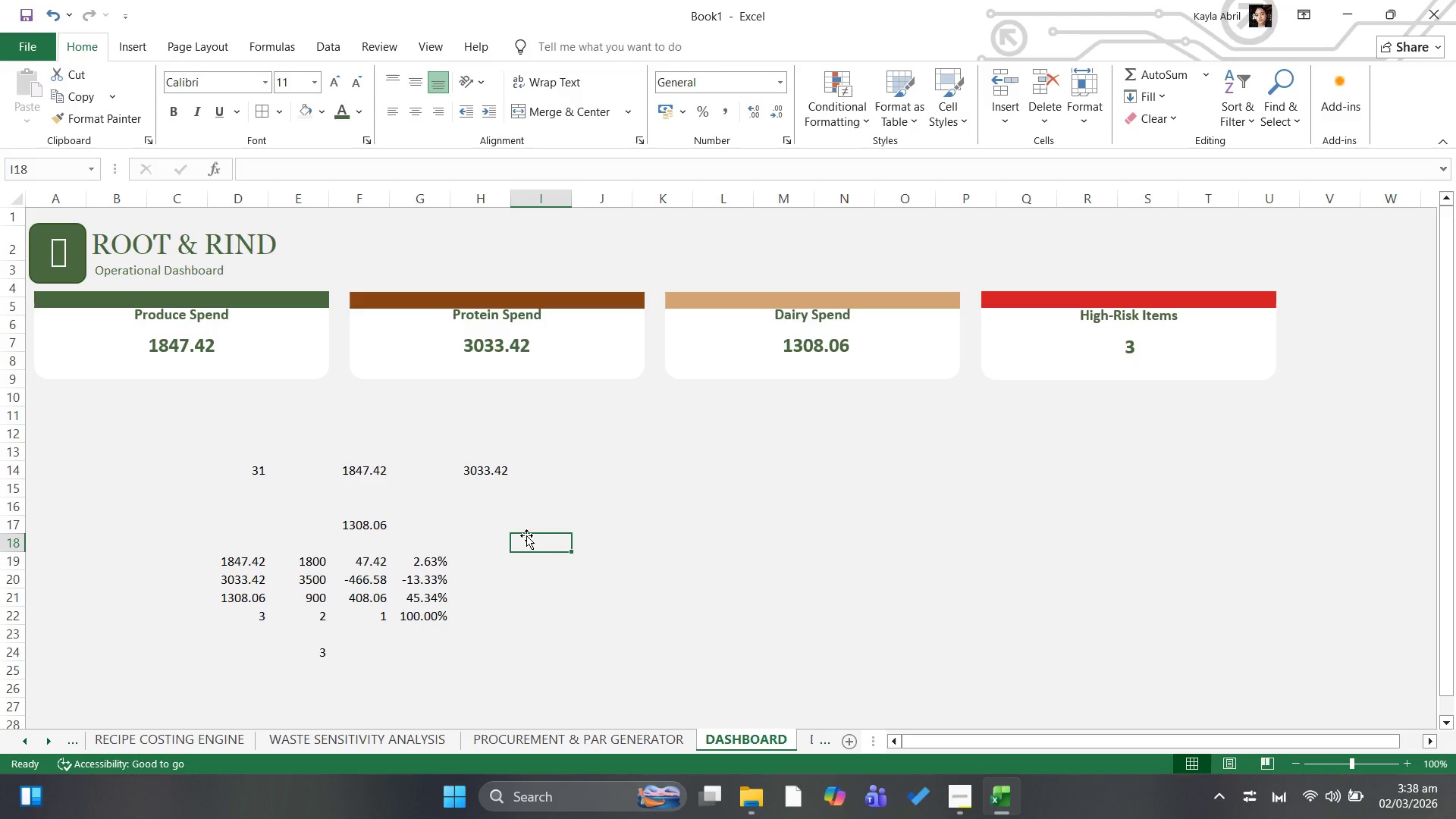 
wait(6.31)
 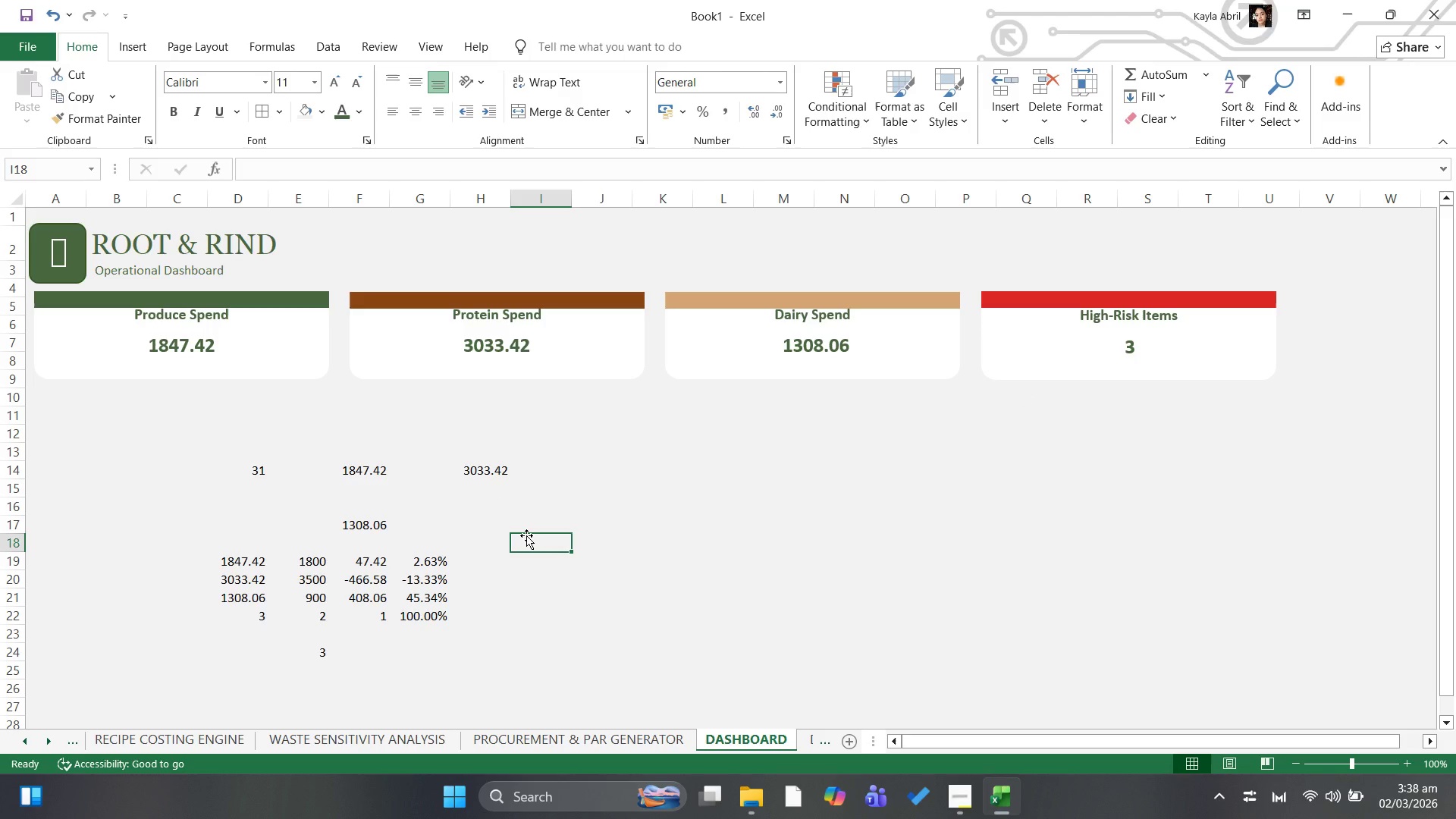 
type(Month)
 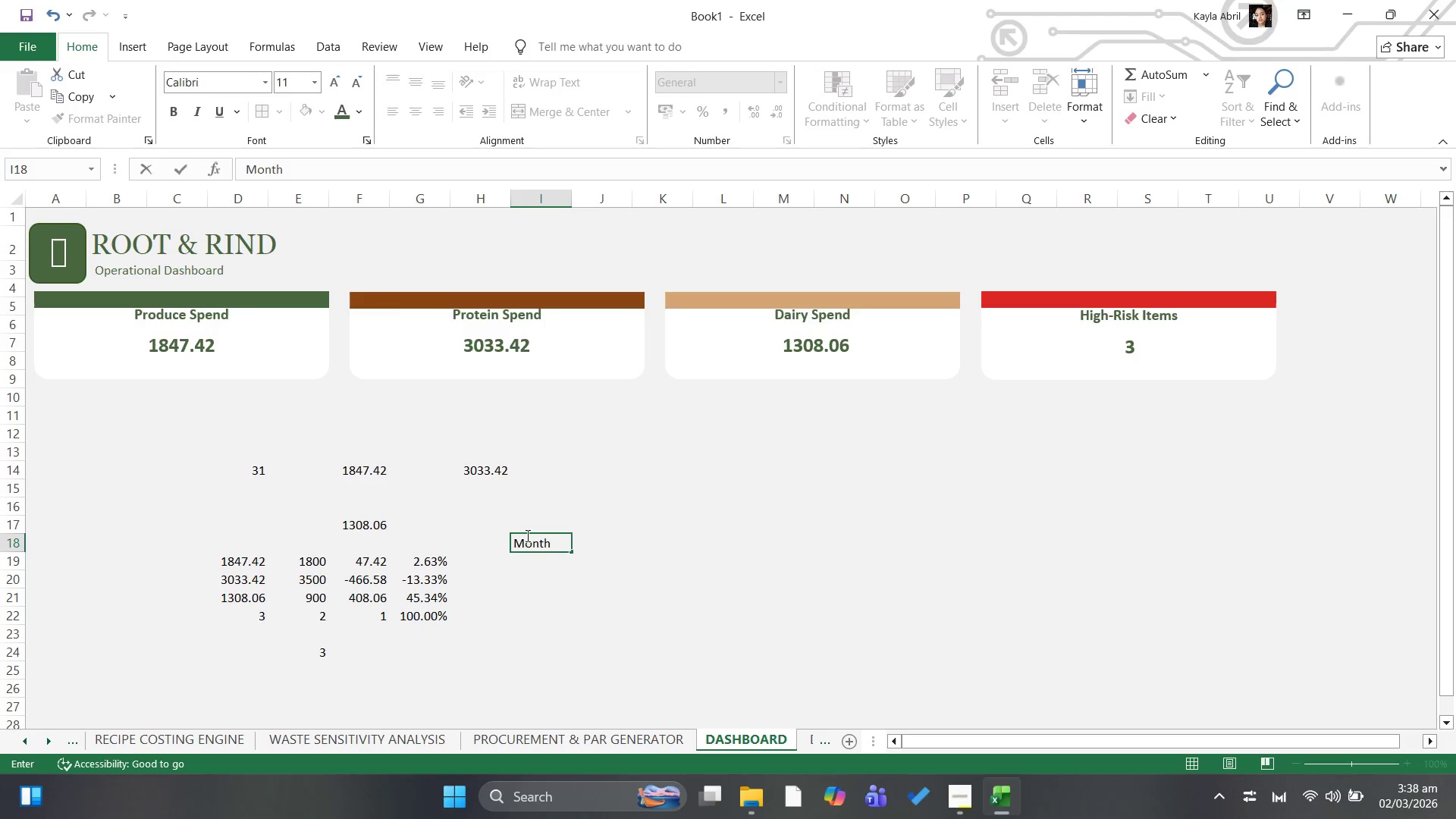 
key(ArrowUp)
 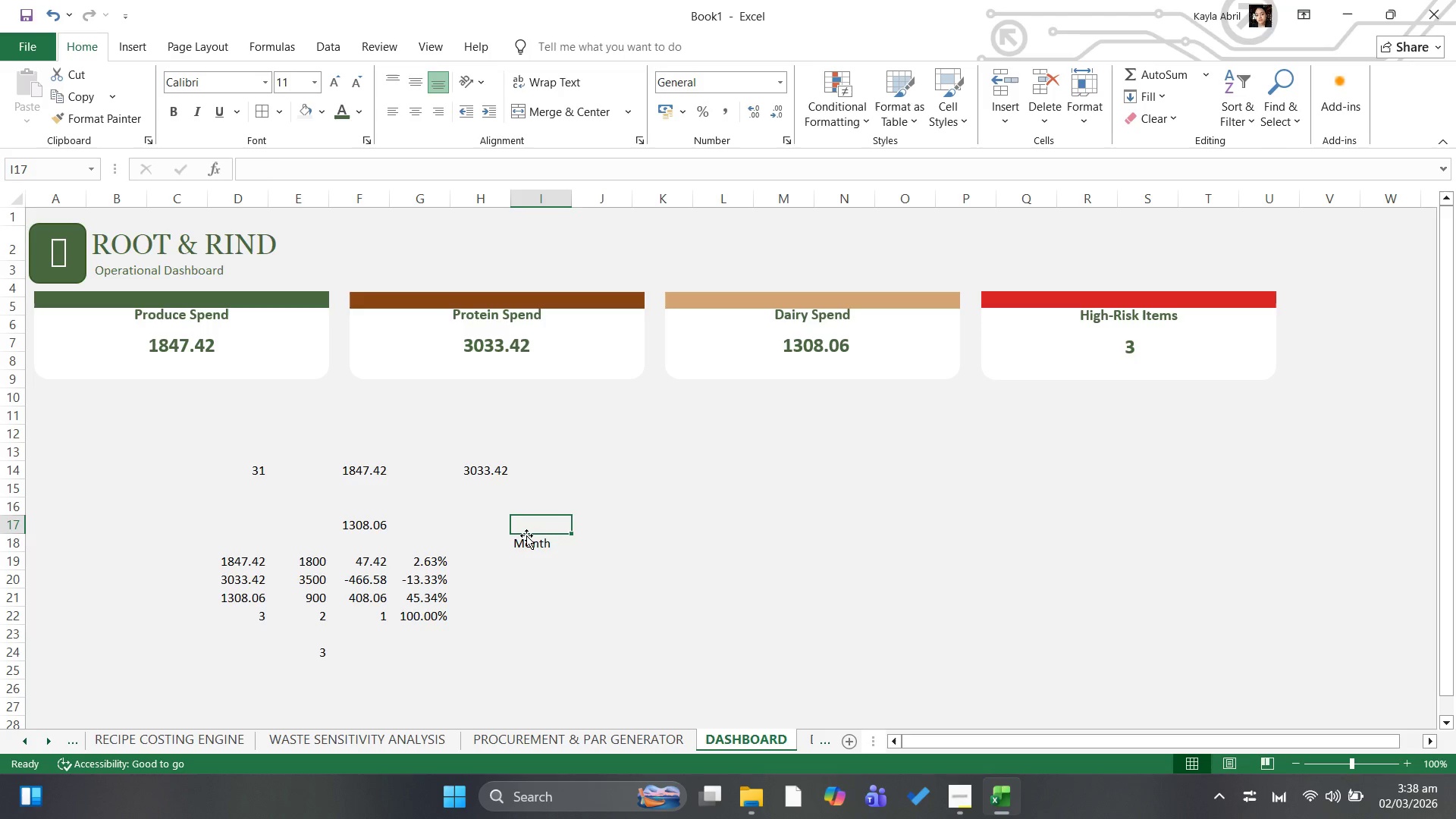 
key(ArrowDown)
 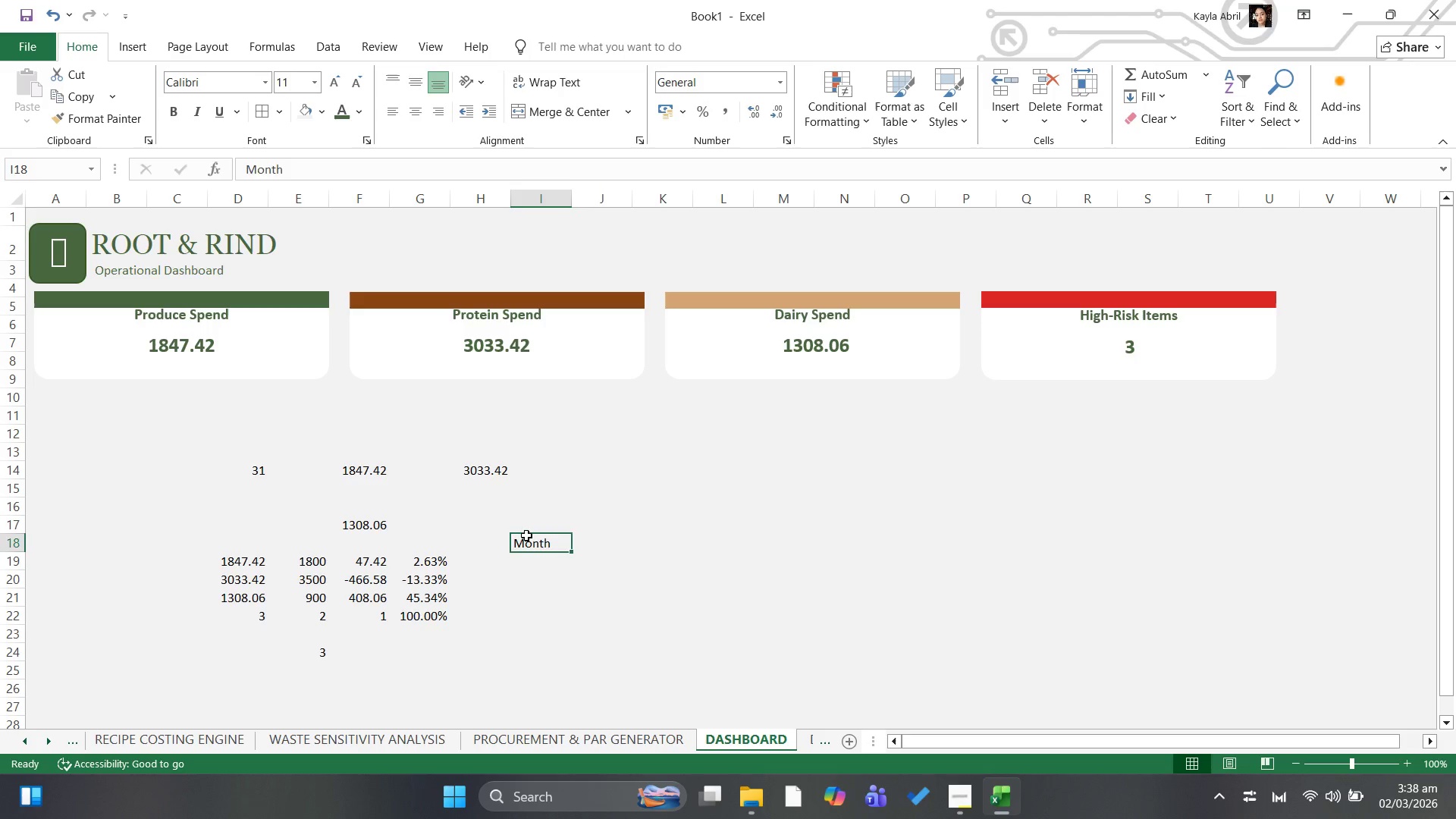 
key(ArrowDown)
 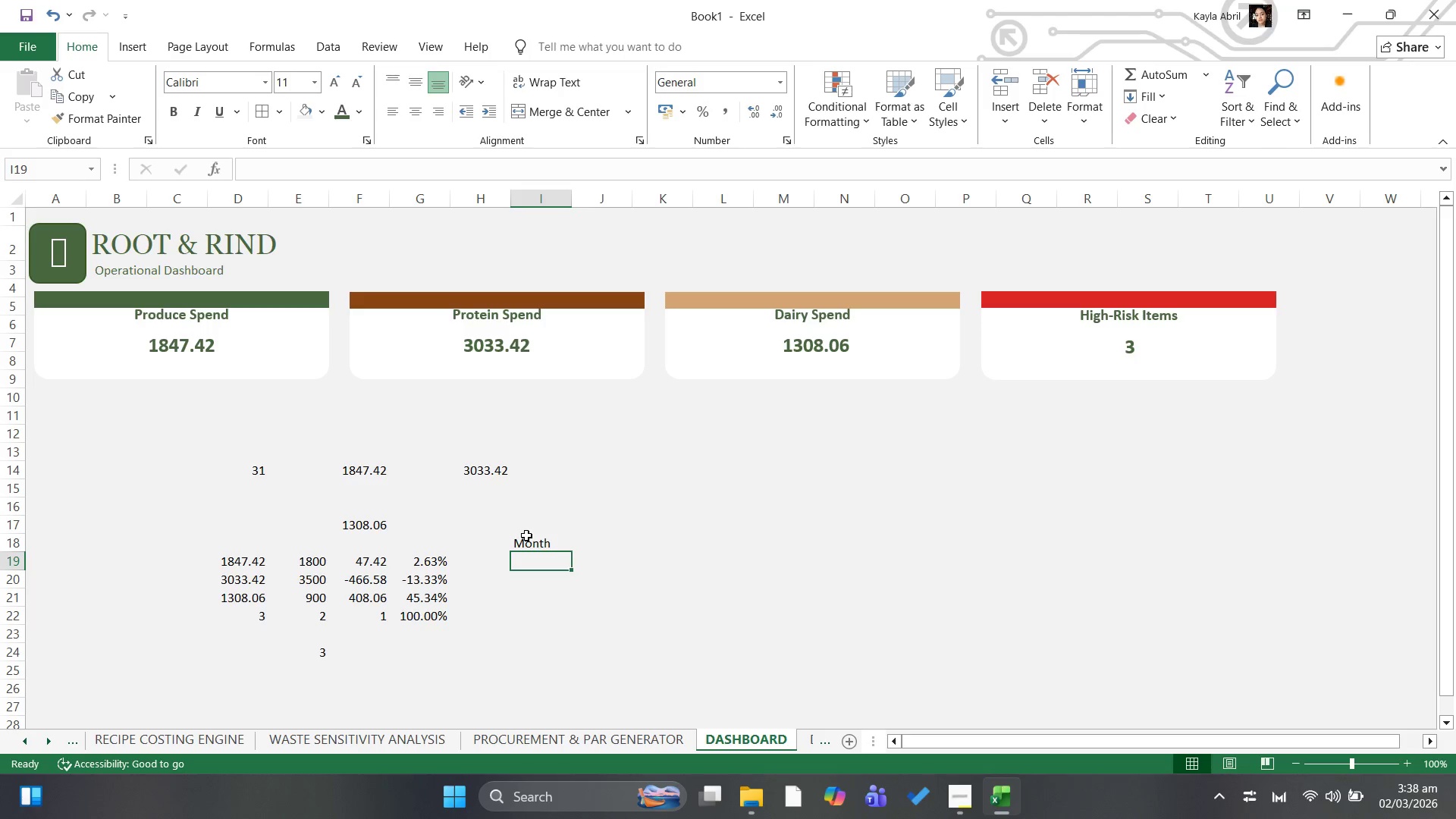 
type(Janu)
key(Backspace)
 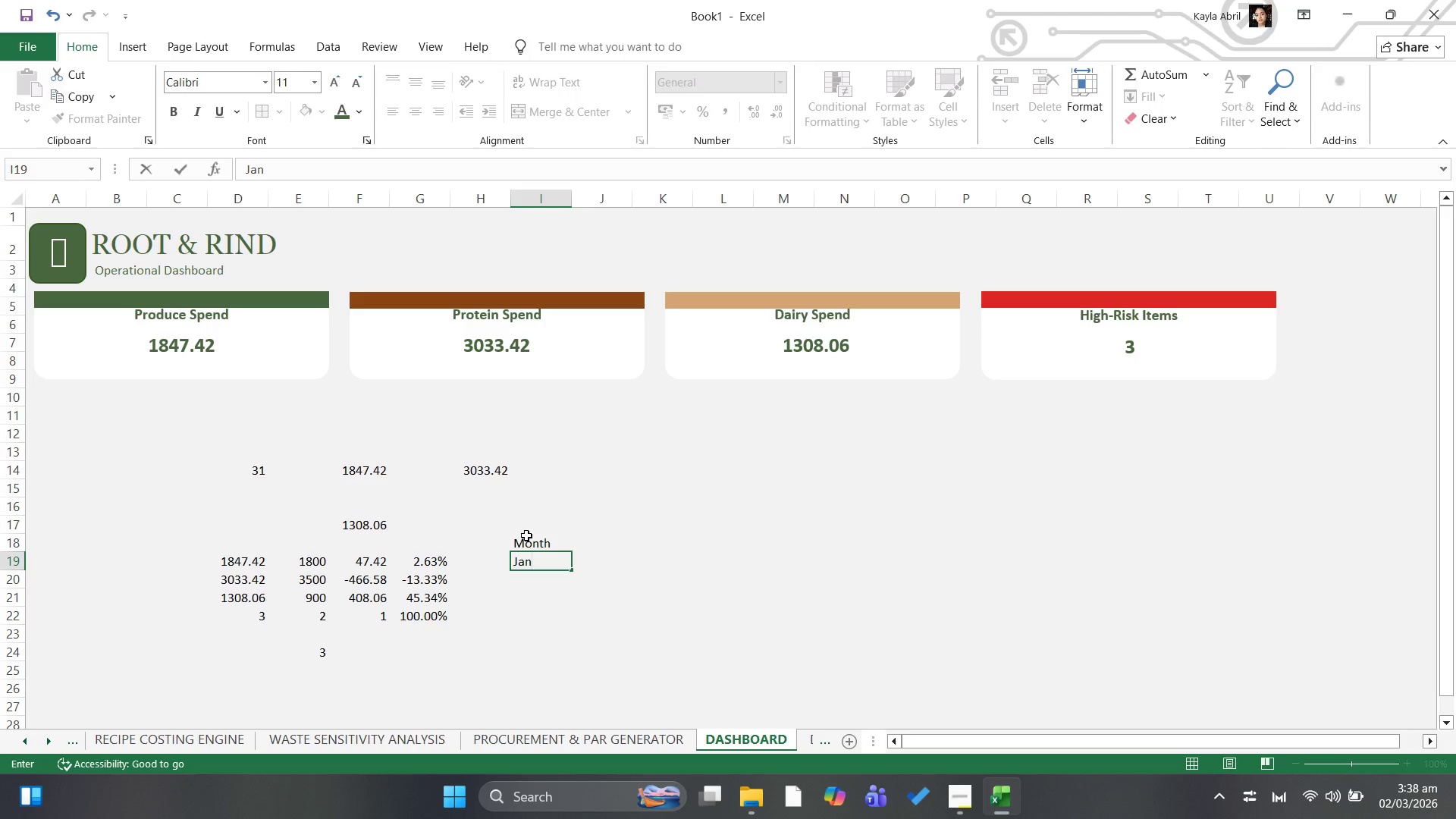 
key(ArrowDown)
 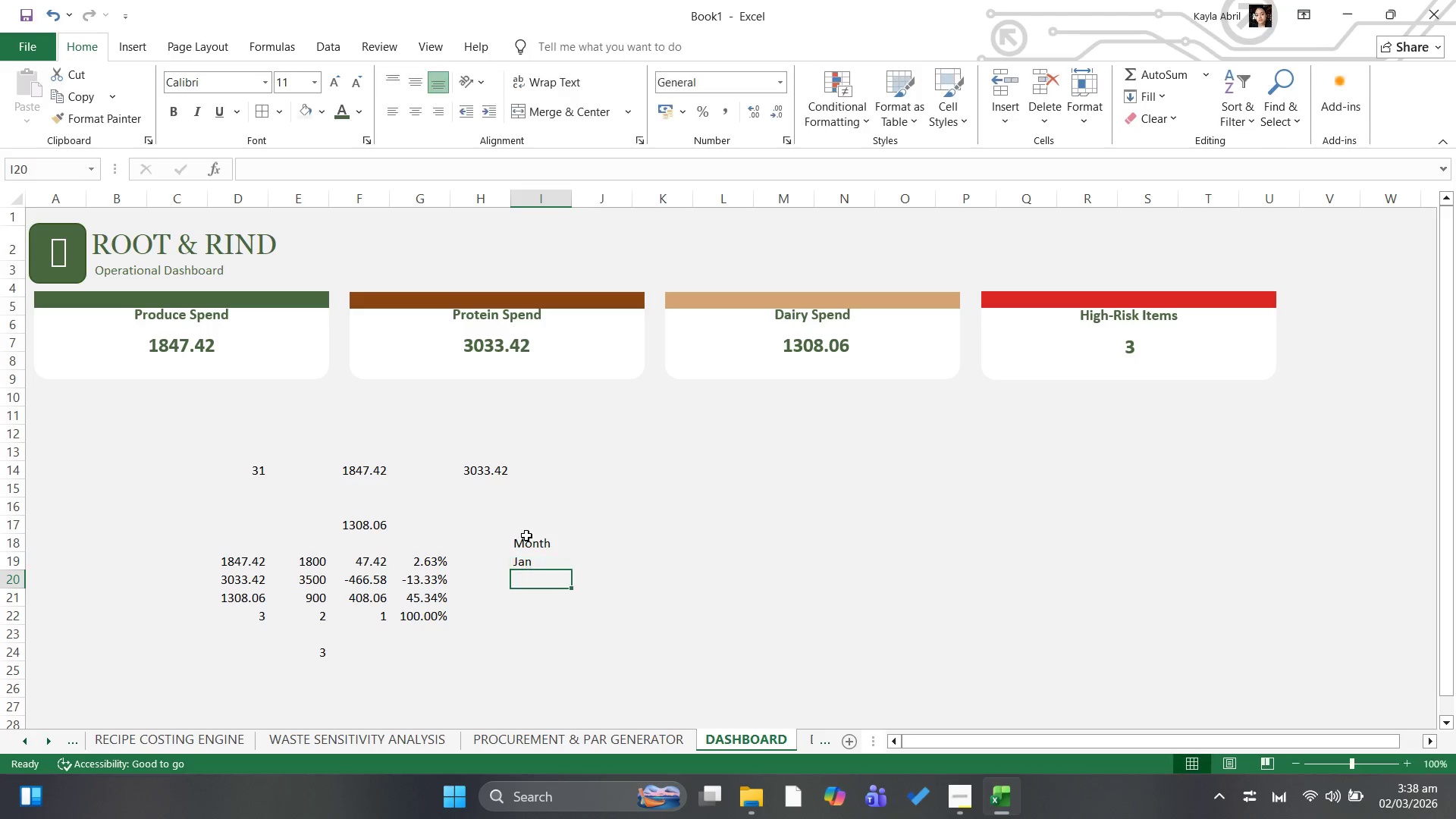 
type(Feb)
 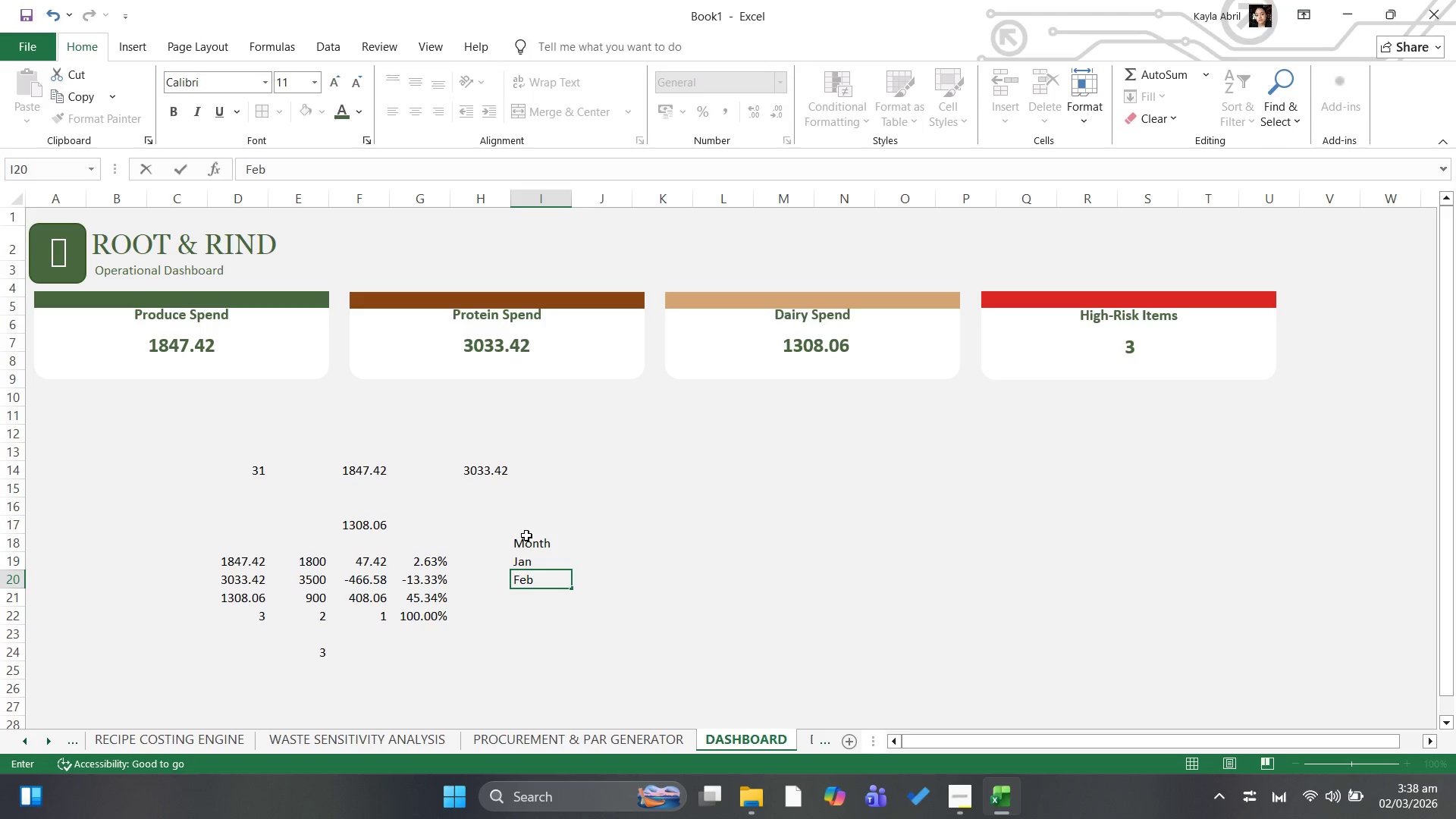 
key(ArrowDown)
 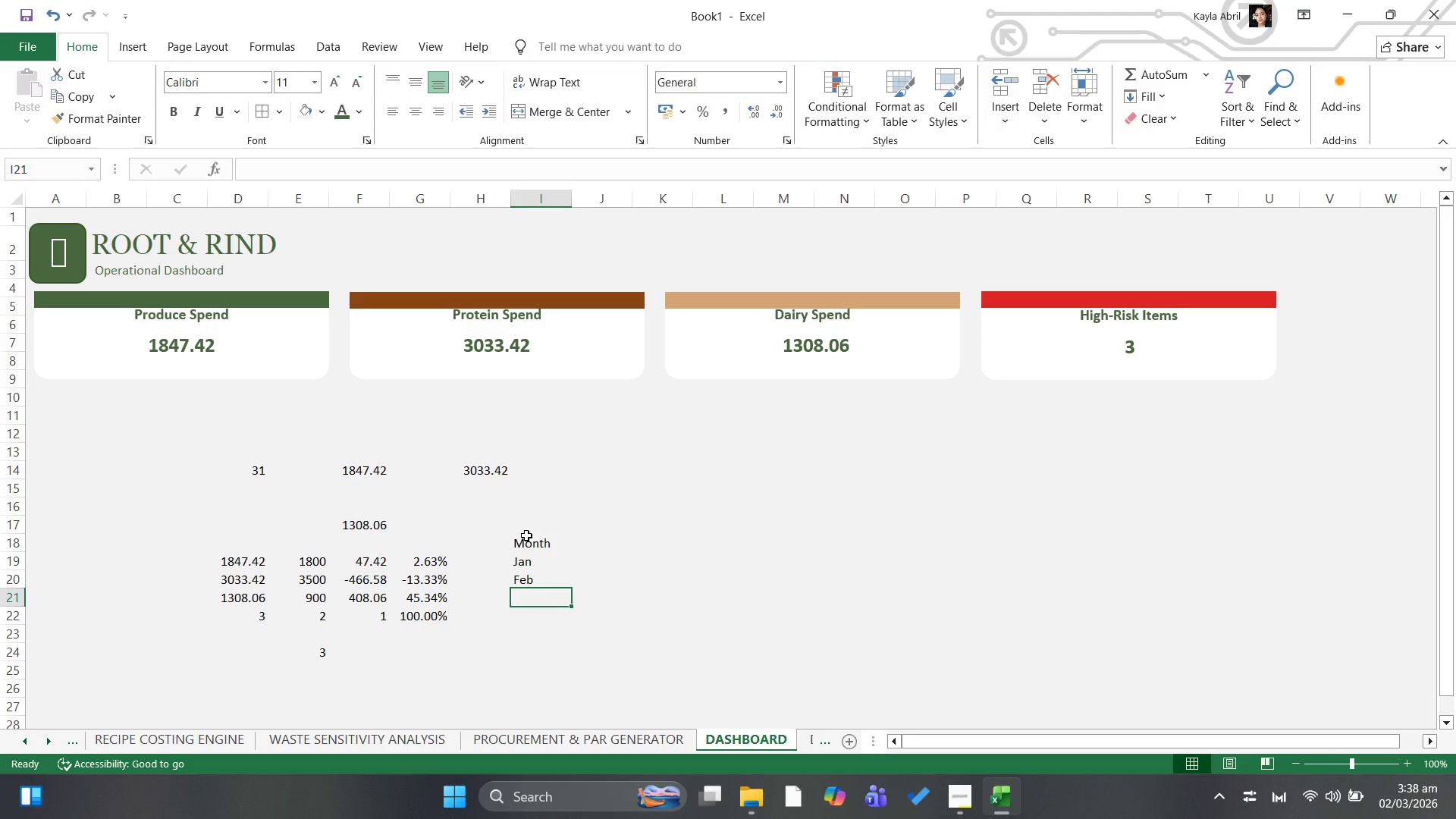 
type(Mar)
 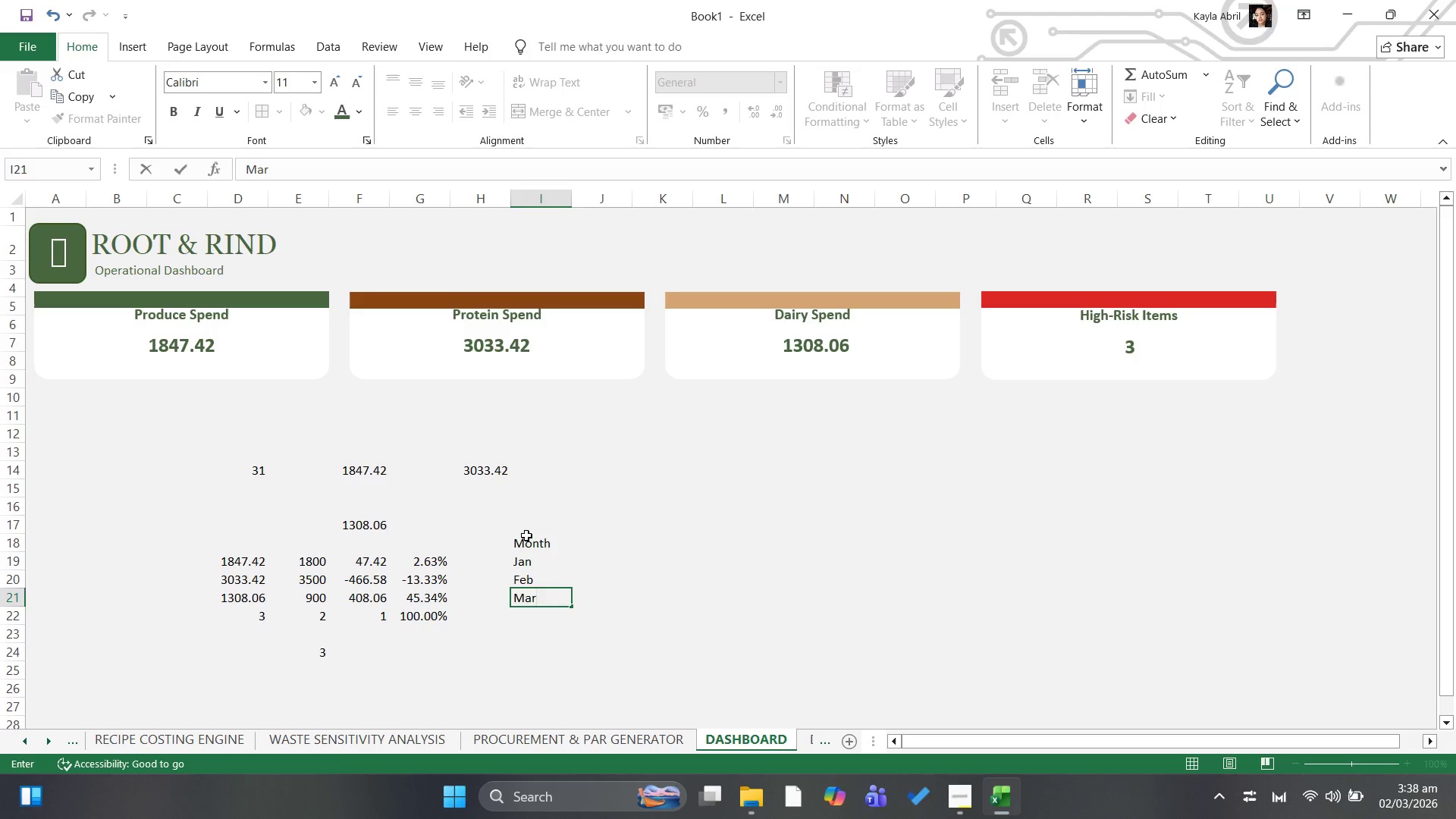 
key(ArrowDown)
 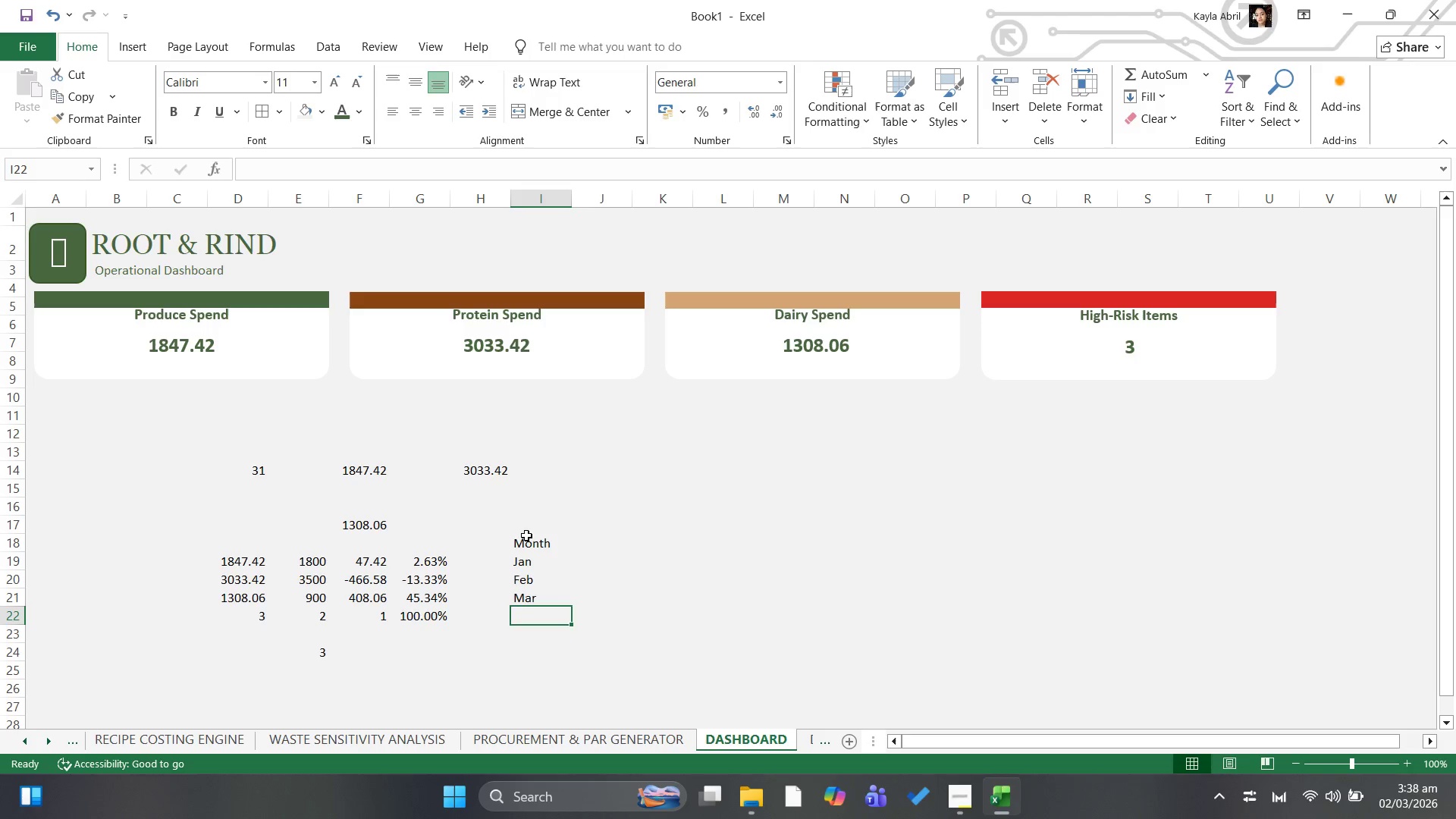 
type(Apr)
 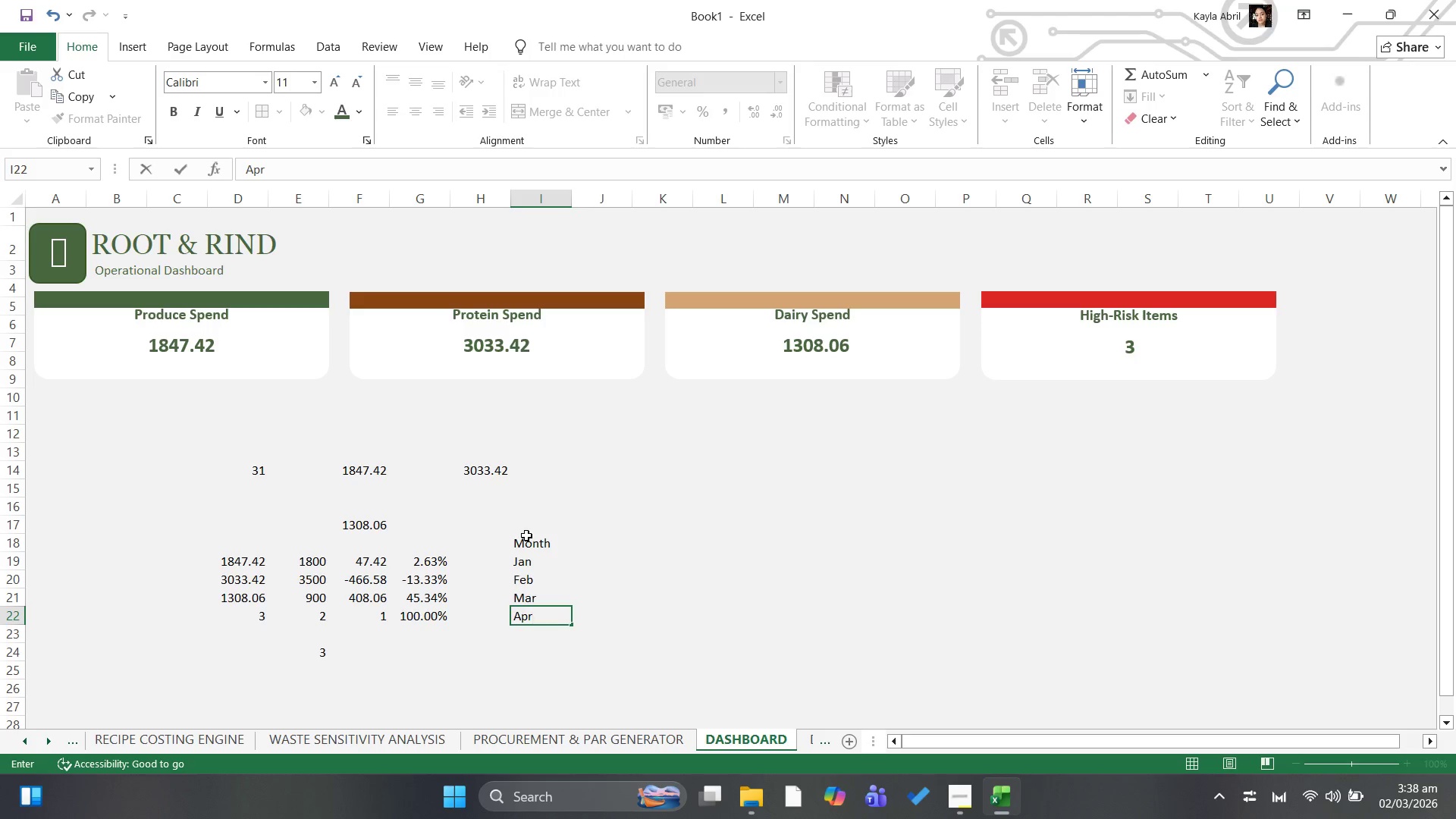 
key(ArrowRight)
 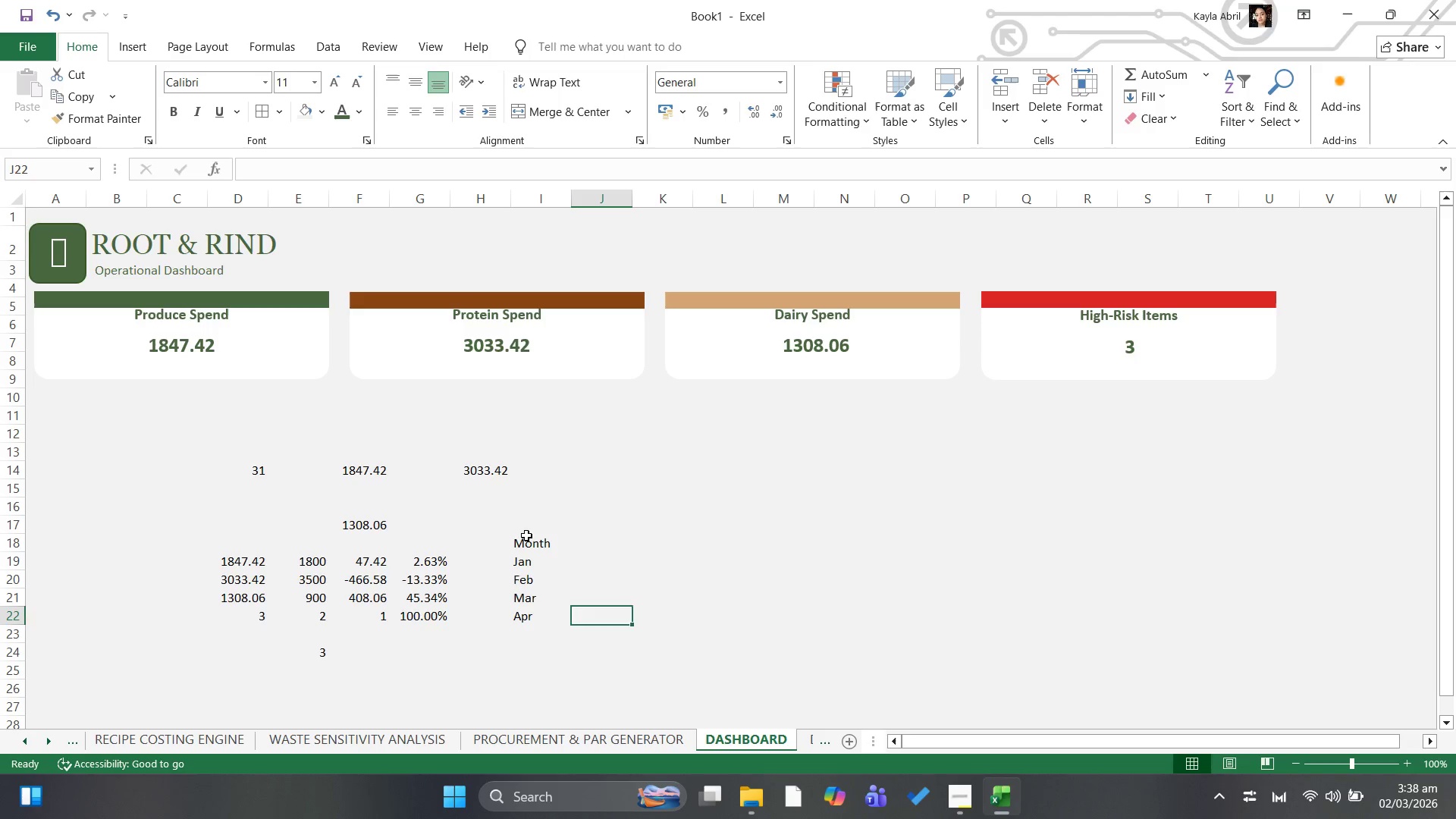 
key(ArrowUp)
 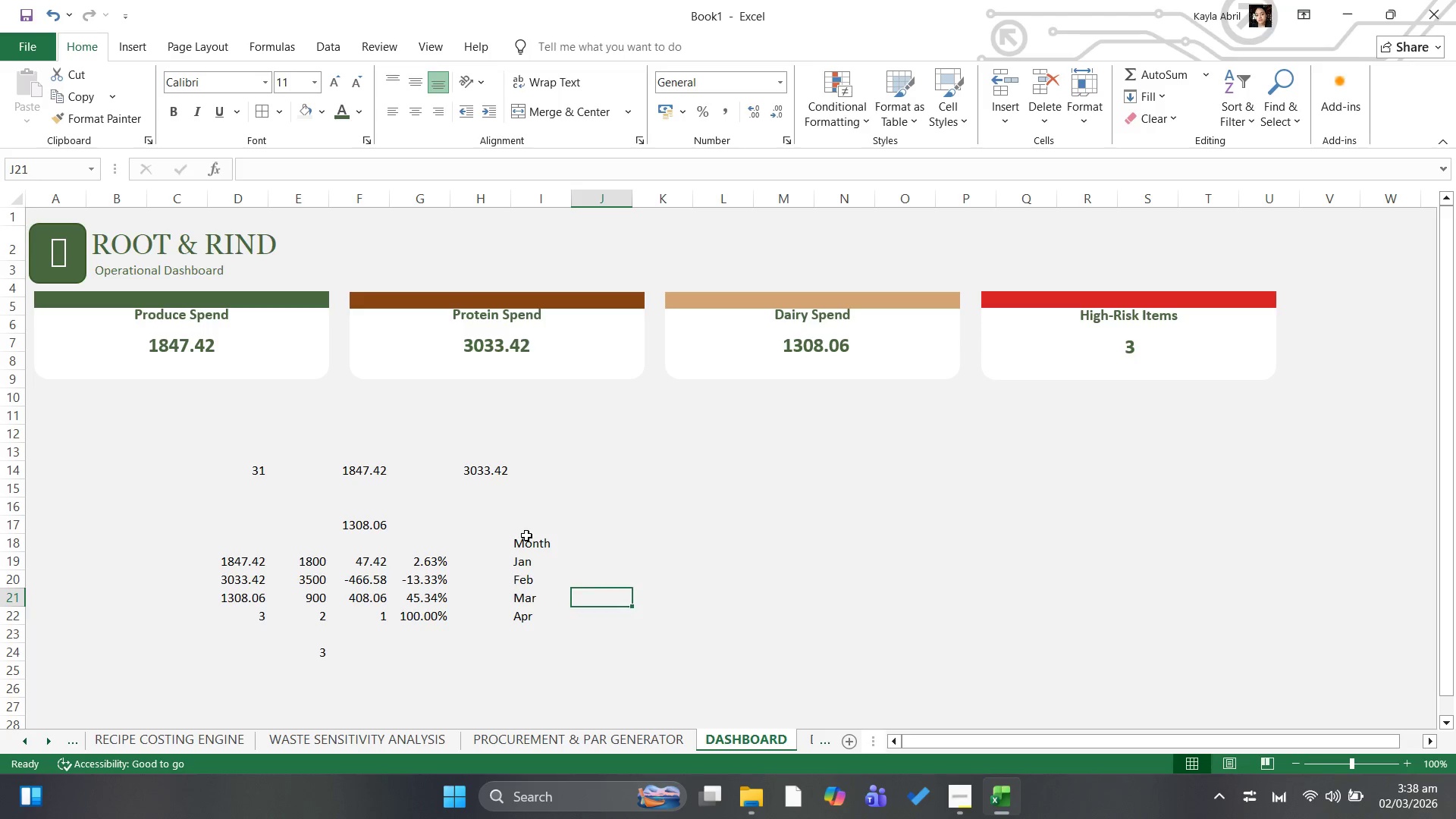 
key(ArrowUp)
 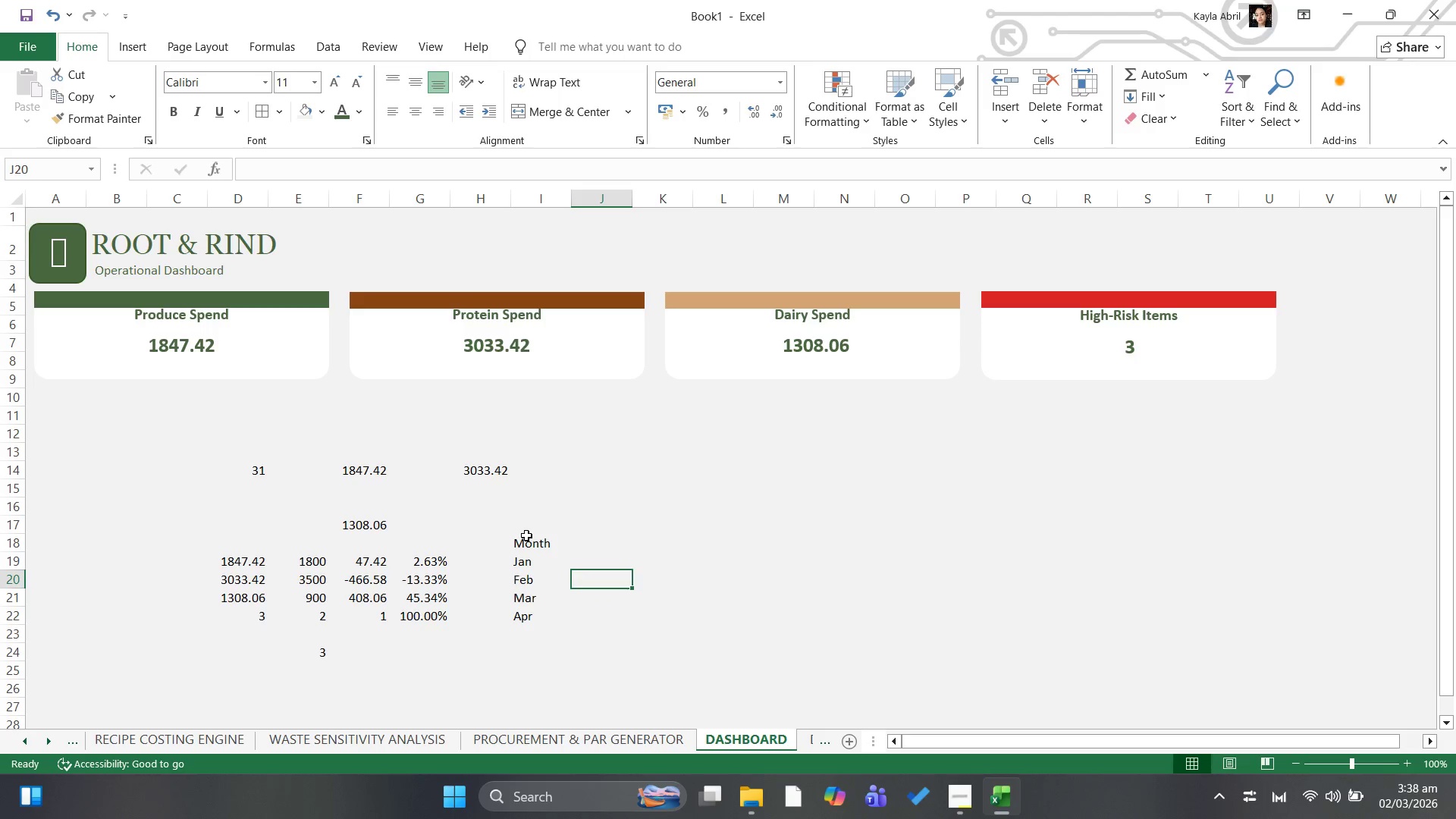 
key(ArrowUp)
 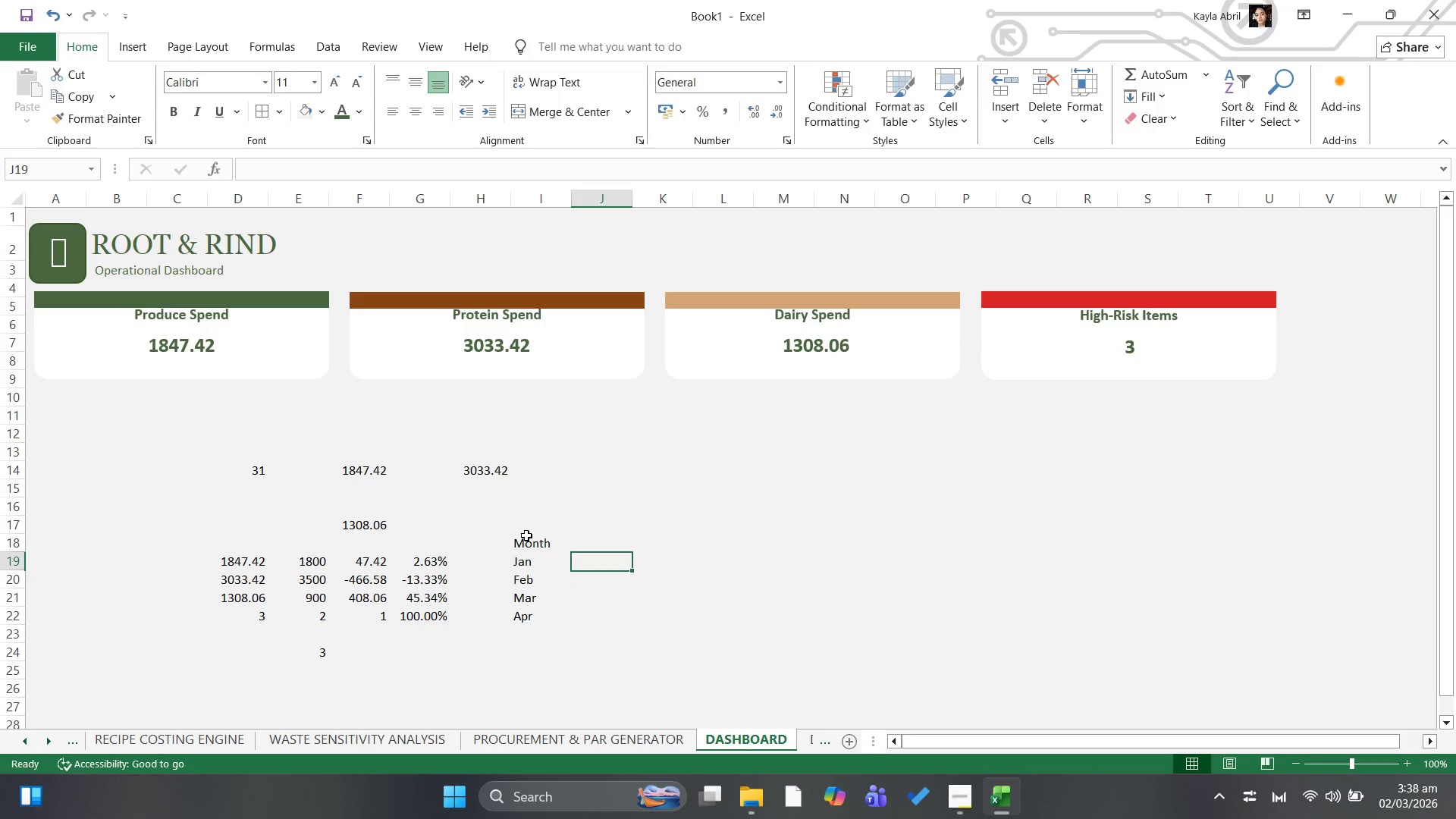 
key(ArrowUp)
 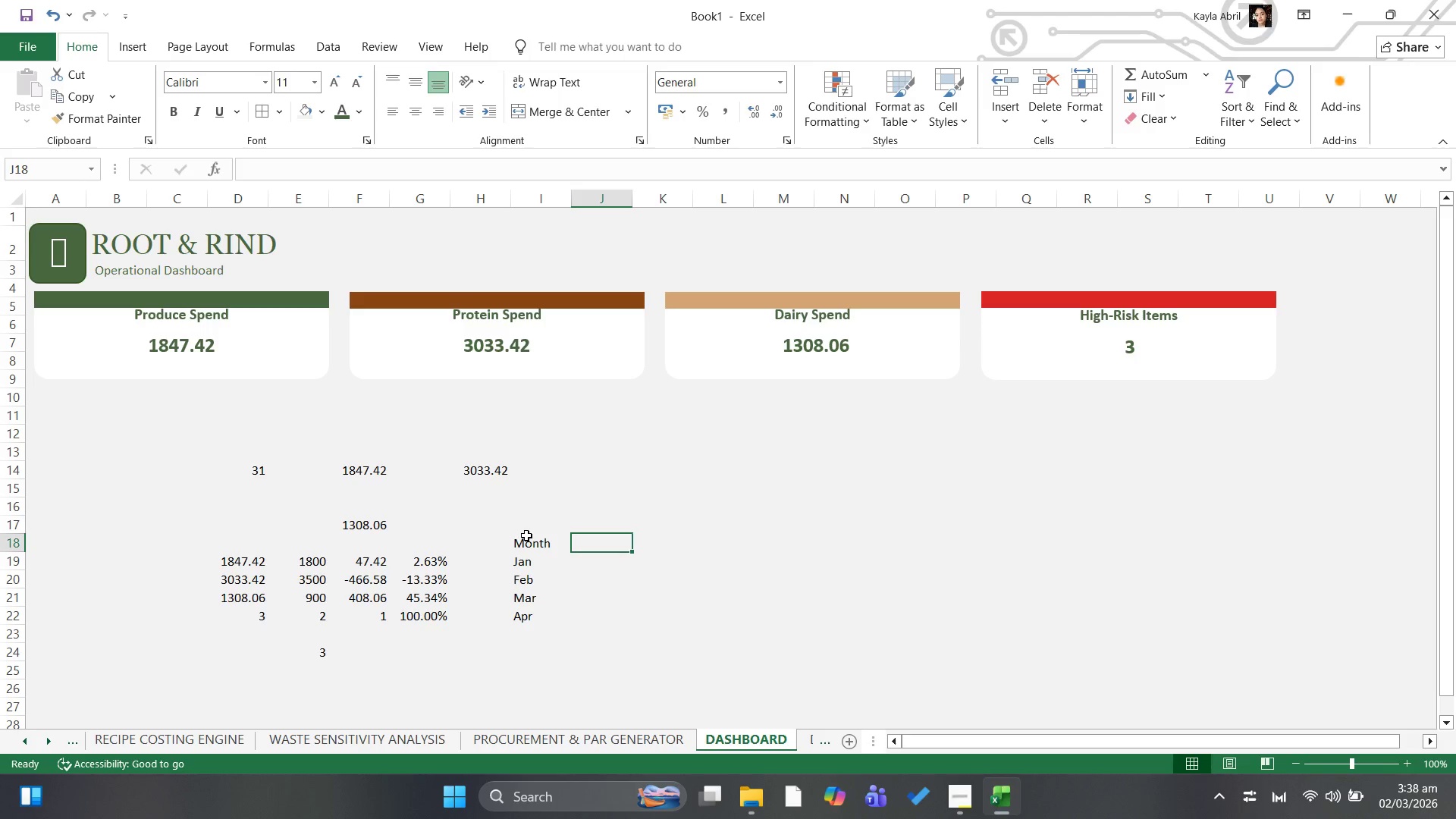 
type(Produce)
 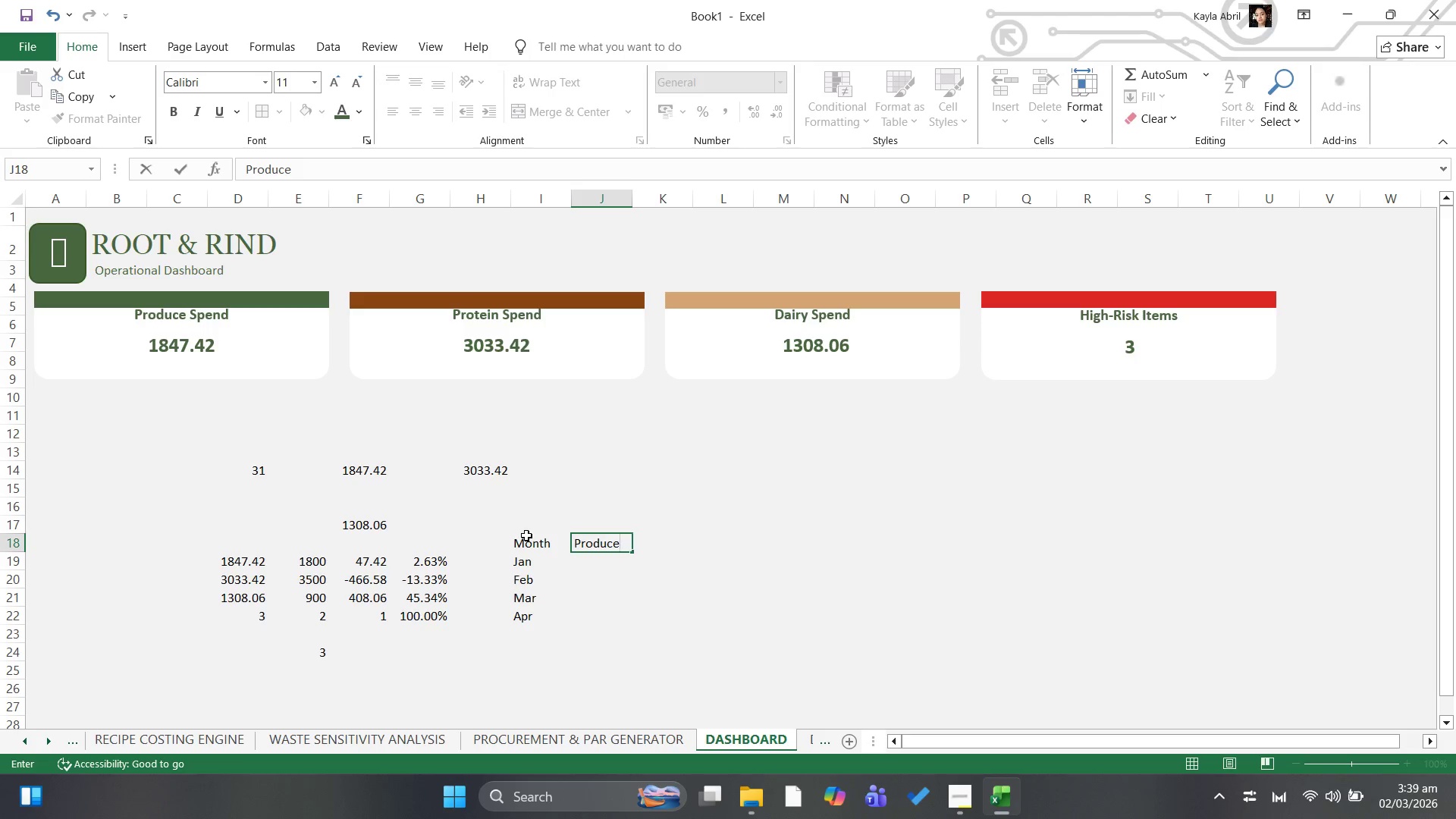 
key(ArrowDown)
 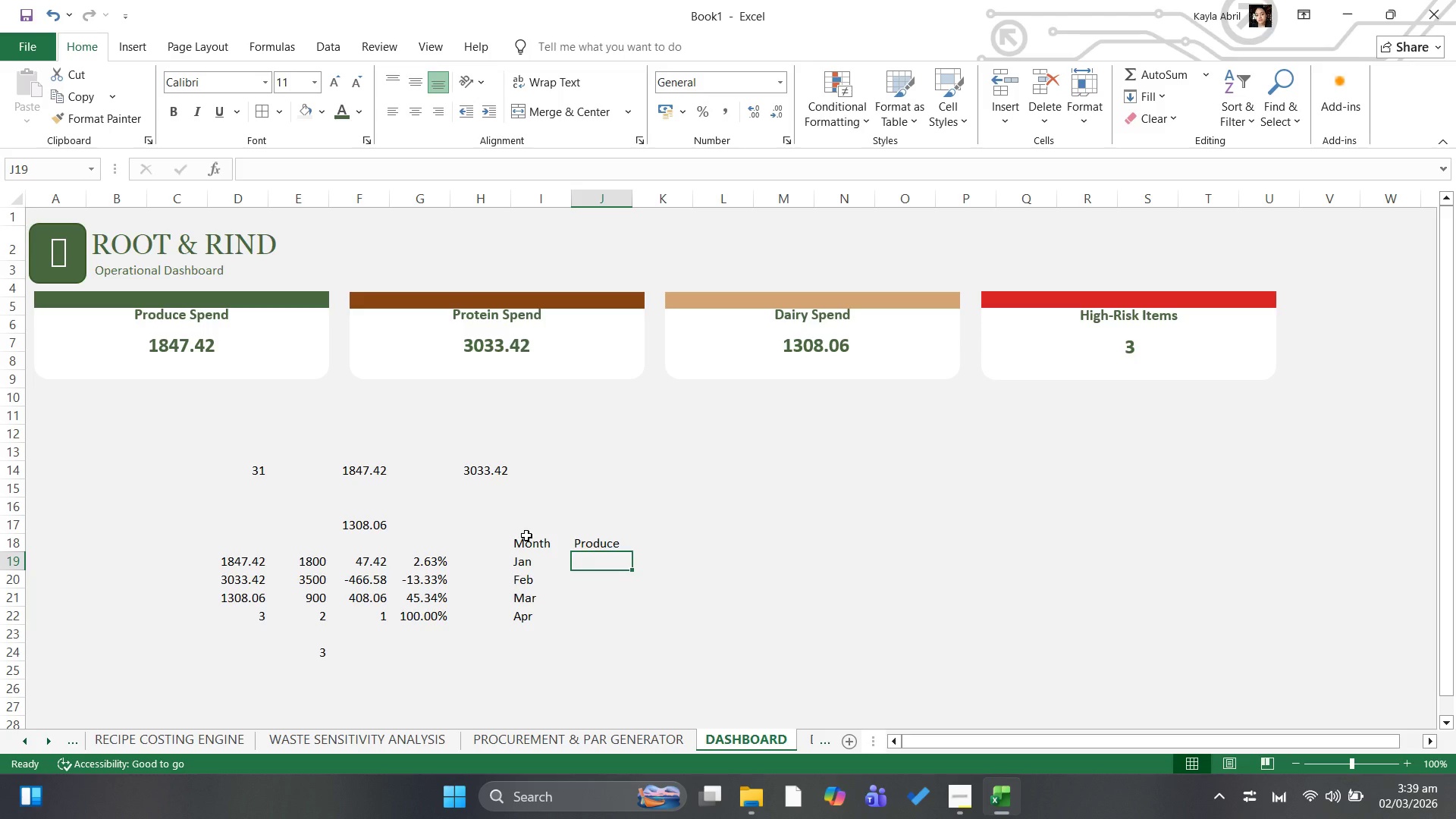 
type(18-)
key(Backspace)
type(00)
 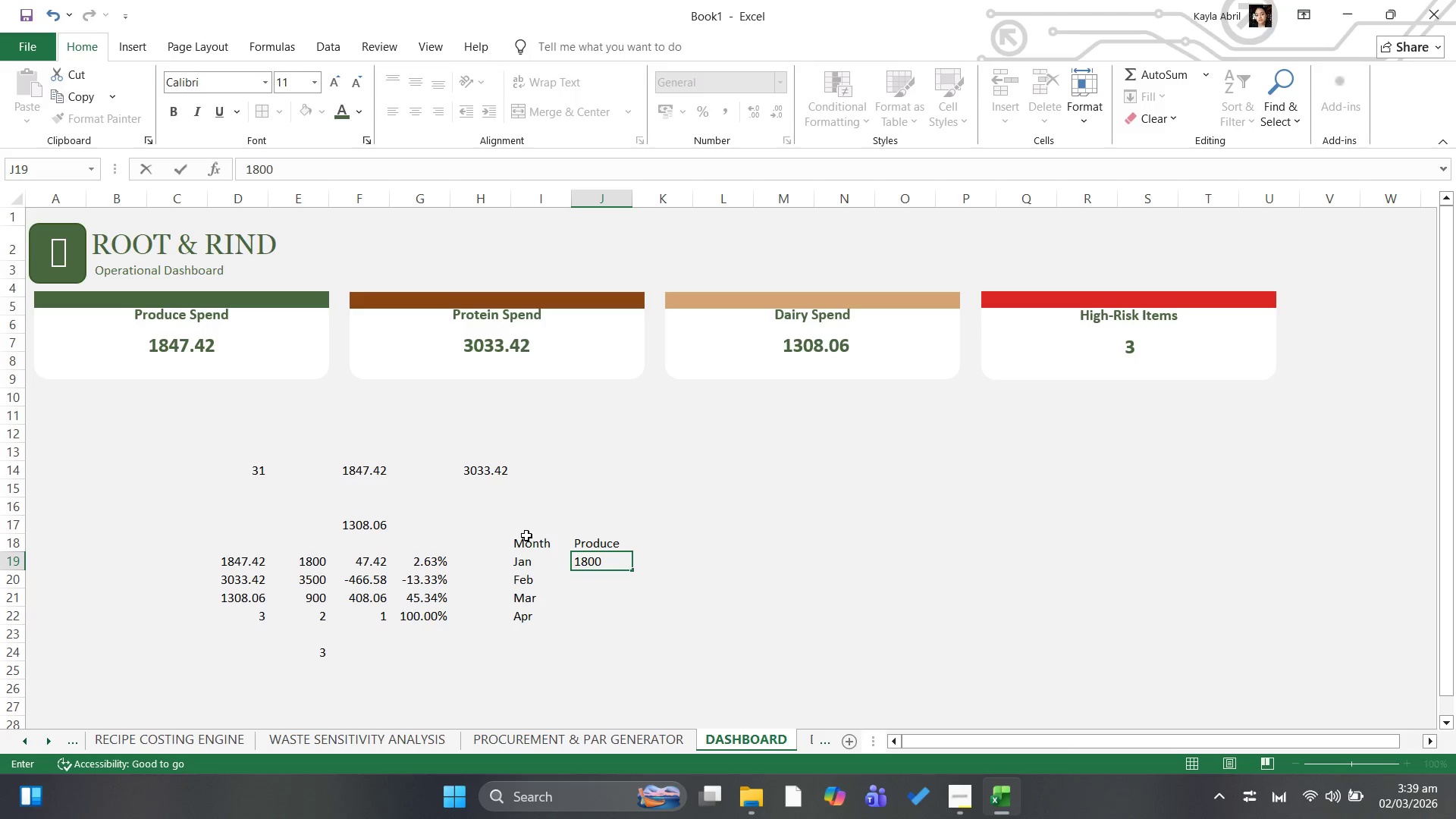 
key(ArrowDown)
 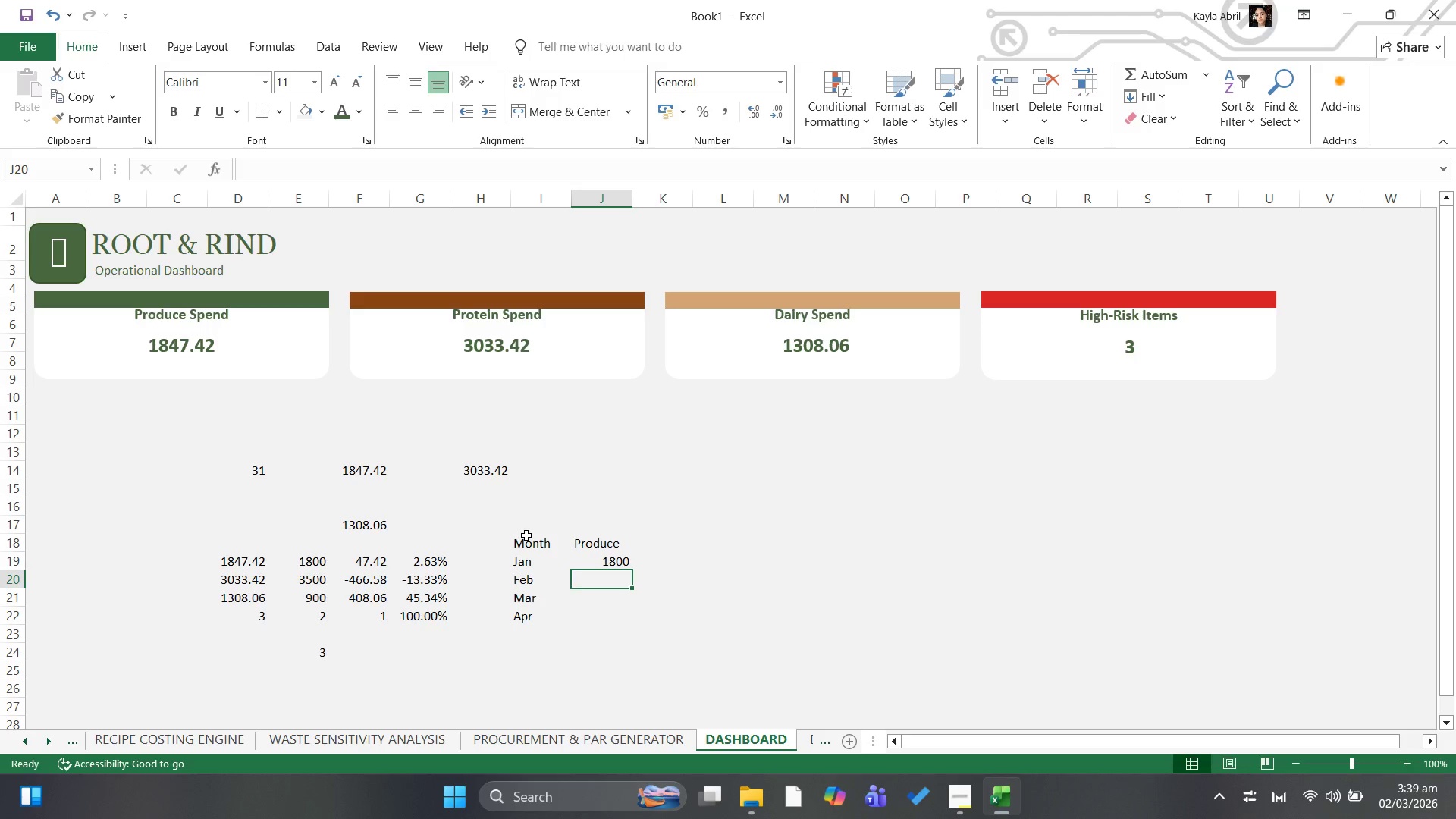 
type(1995)
 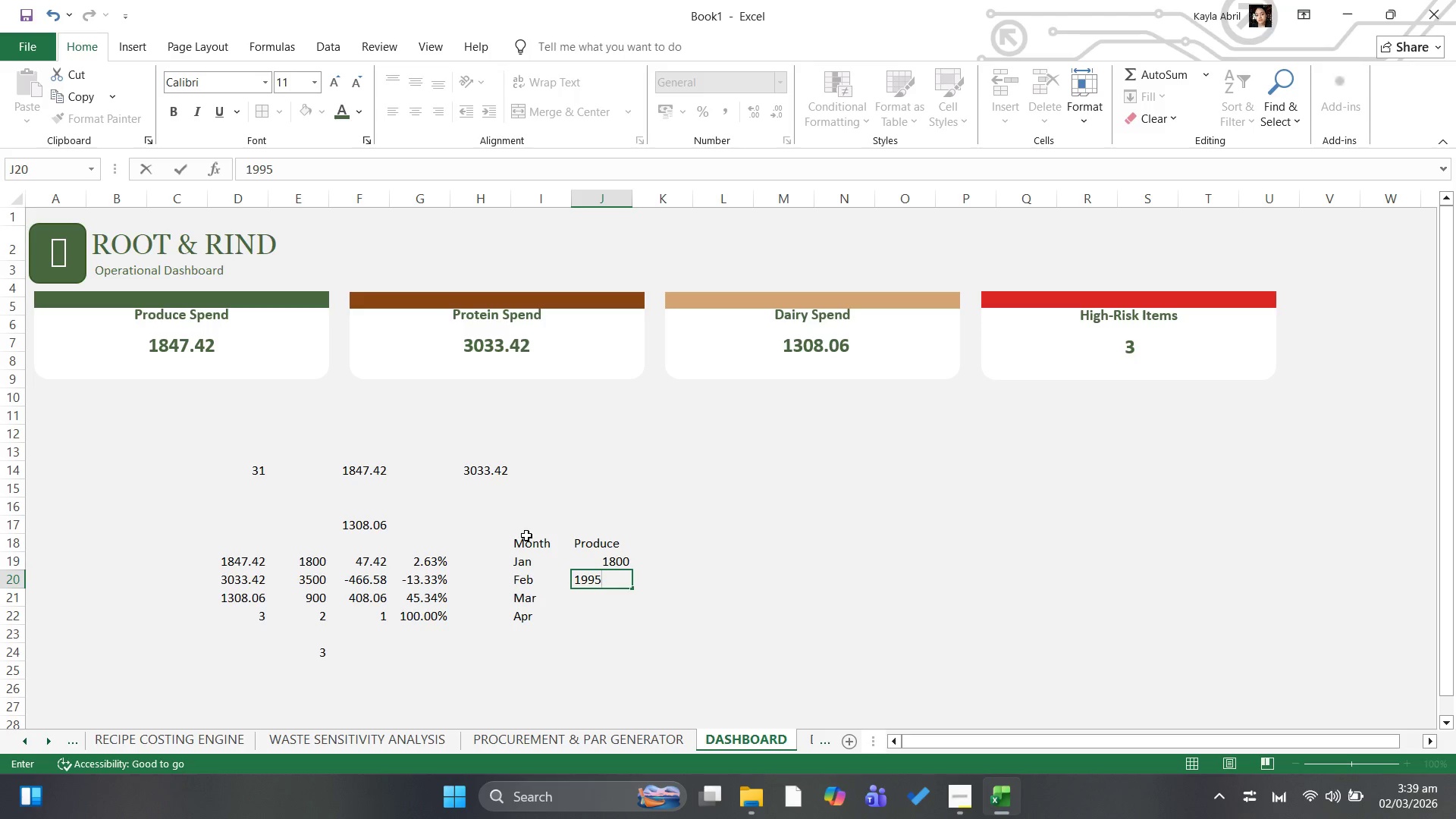 
key(ArrowDown)
 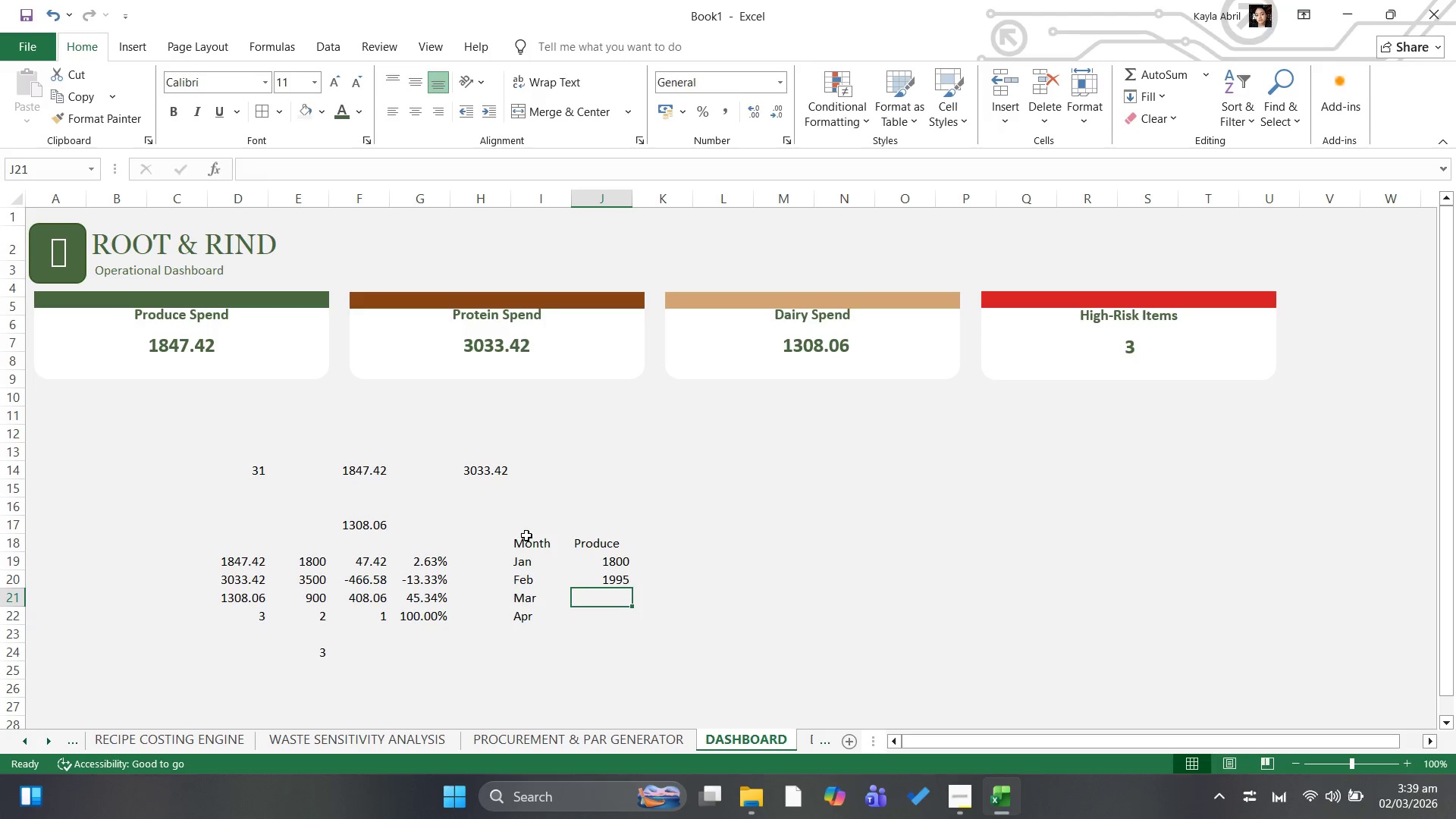 
type(2100)
 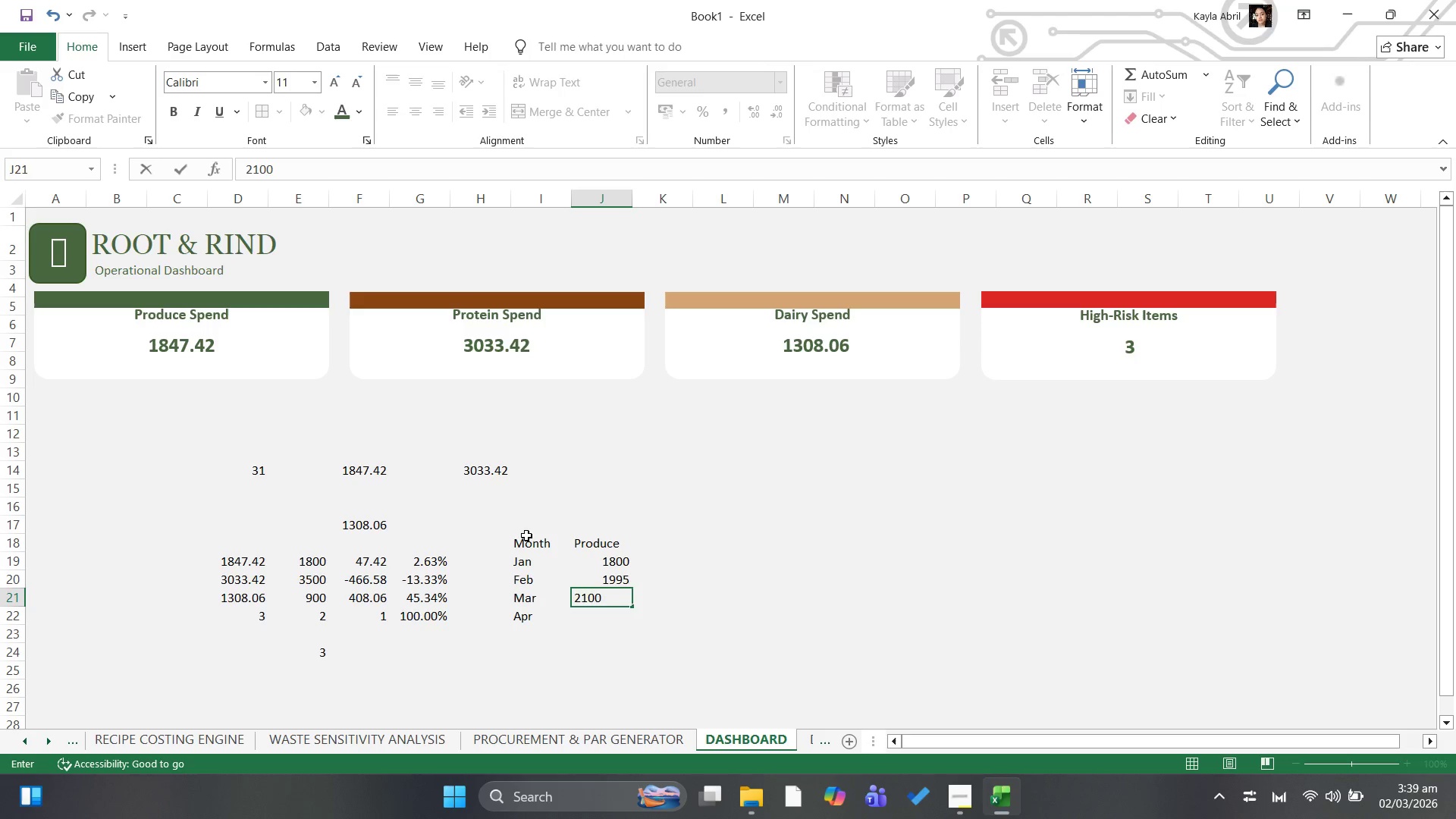 
key(ArrowDown)
 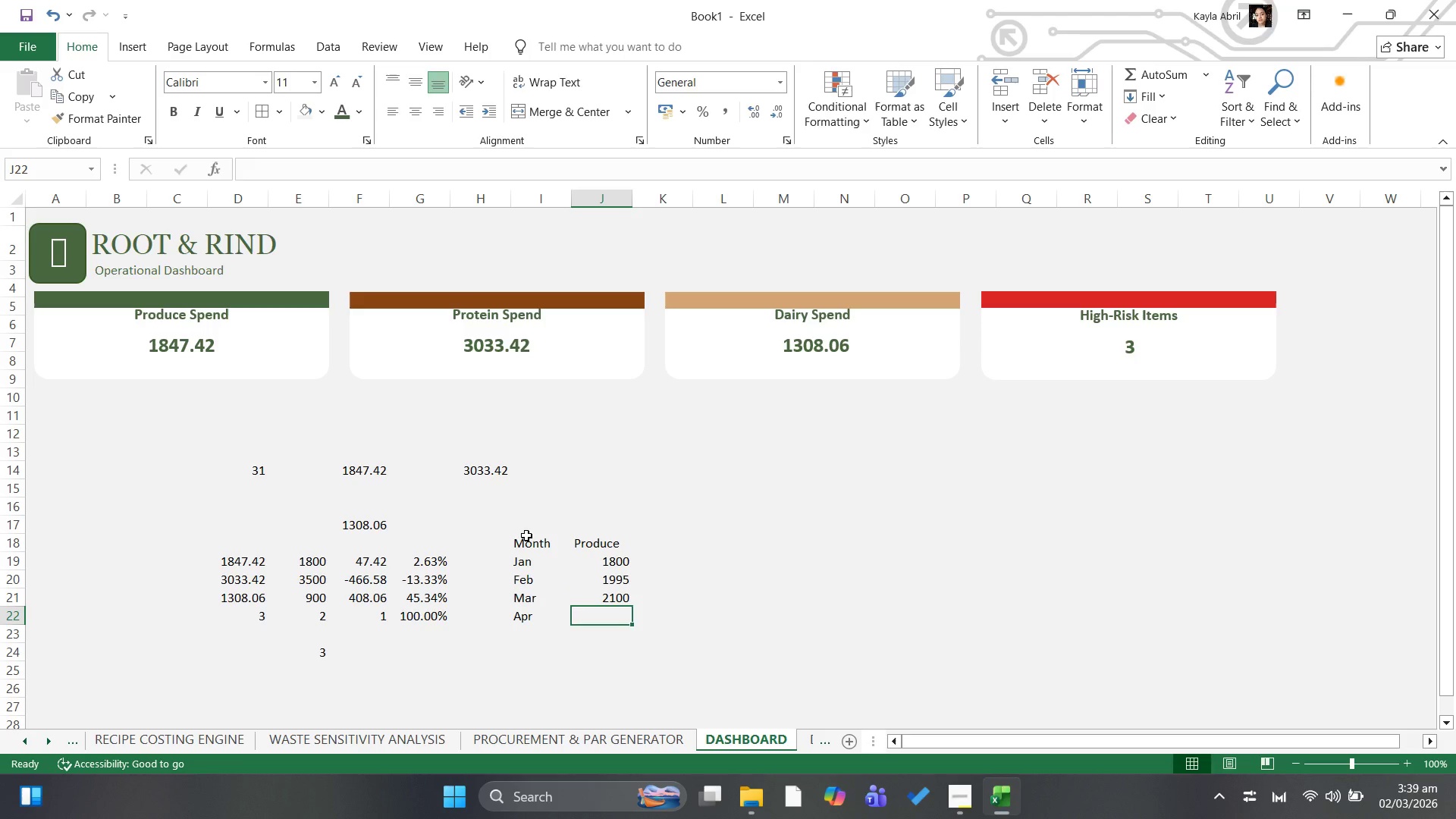 
type(1950)
 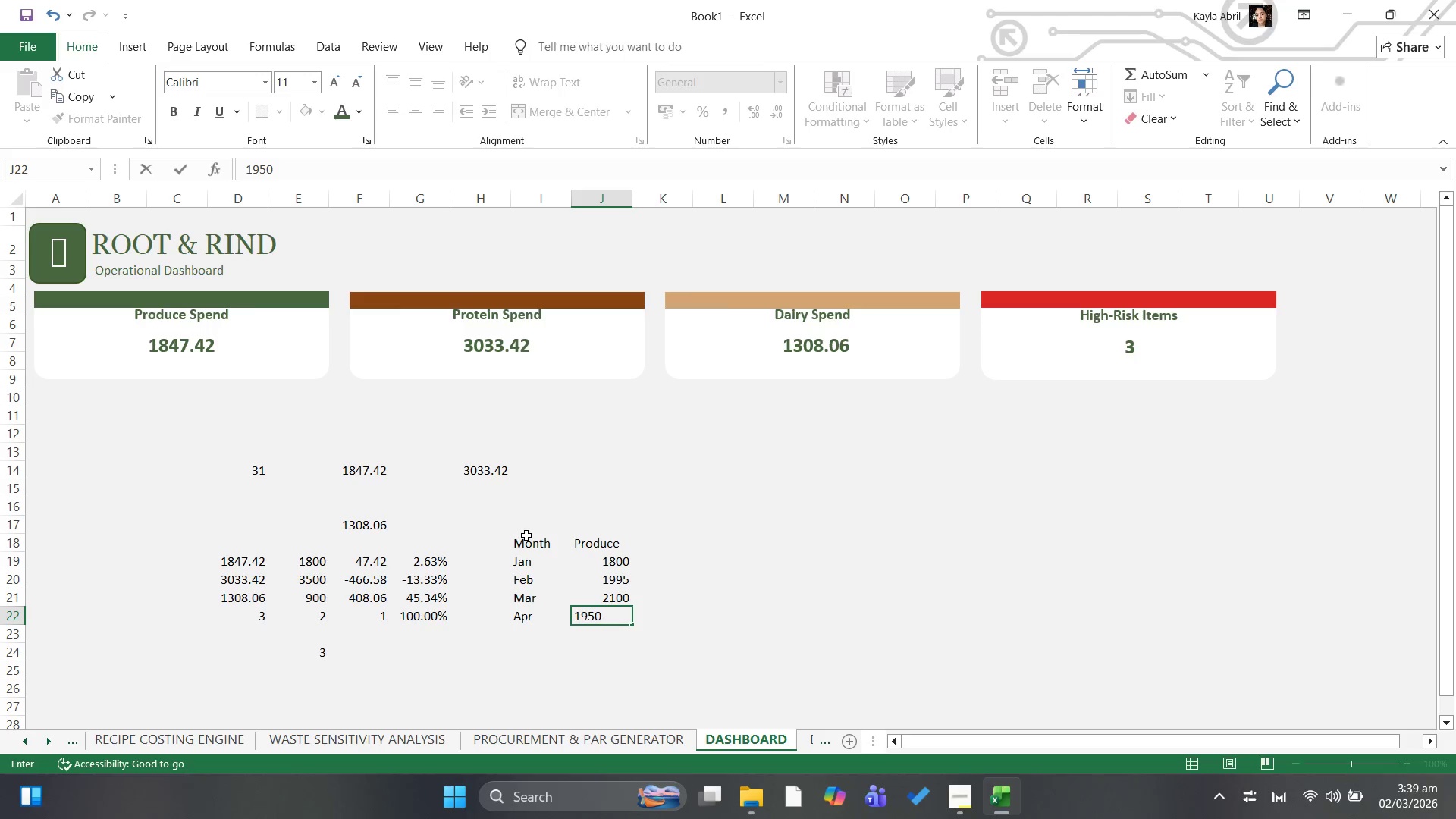 
key(ArrowRight)
 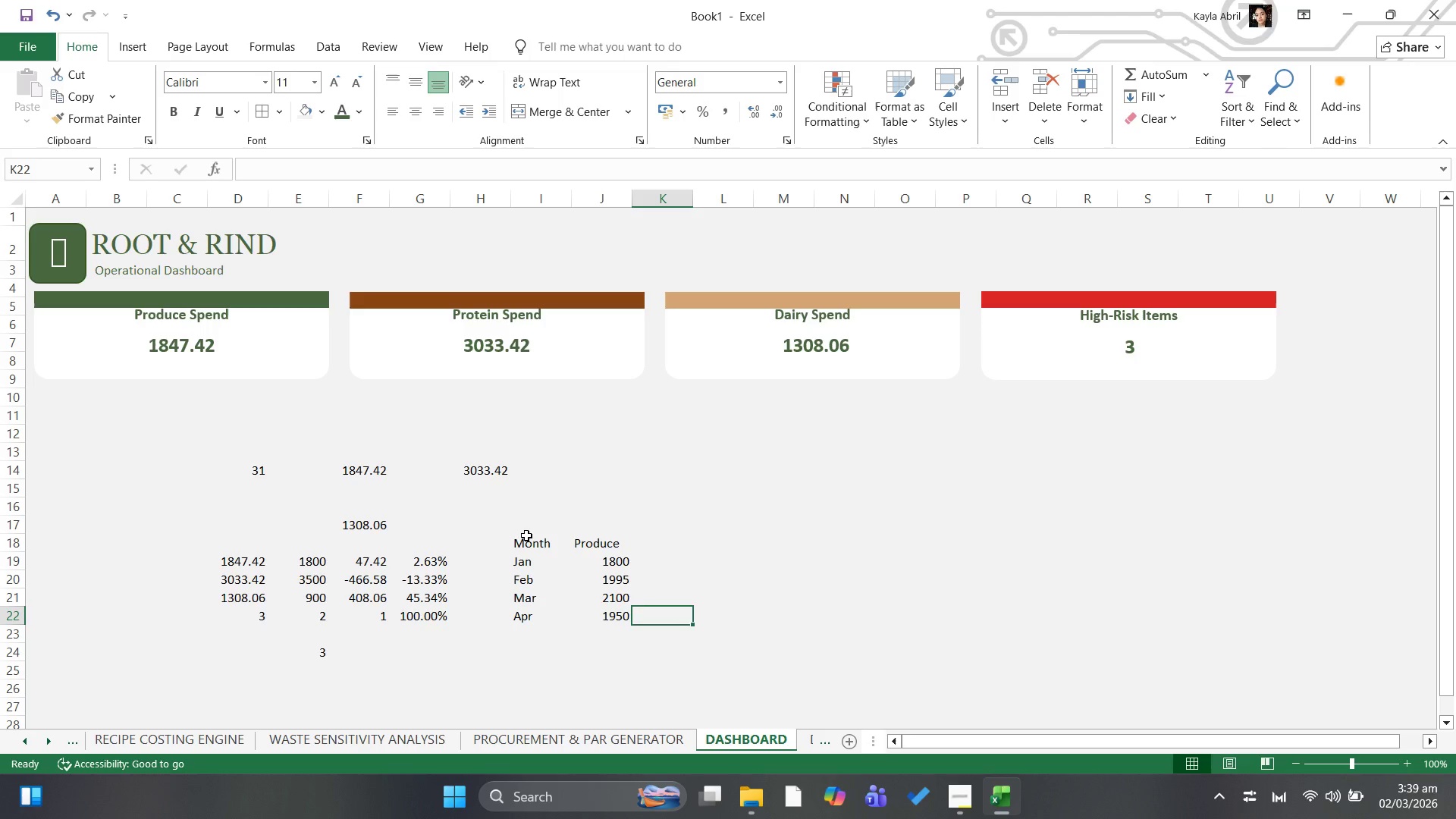 
key(ArrowUp)
 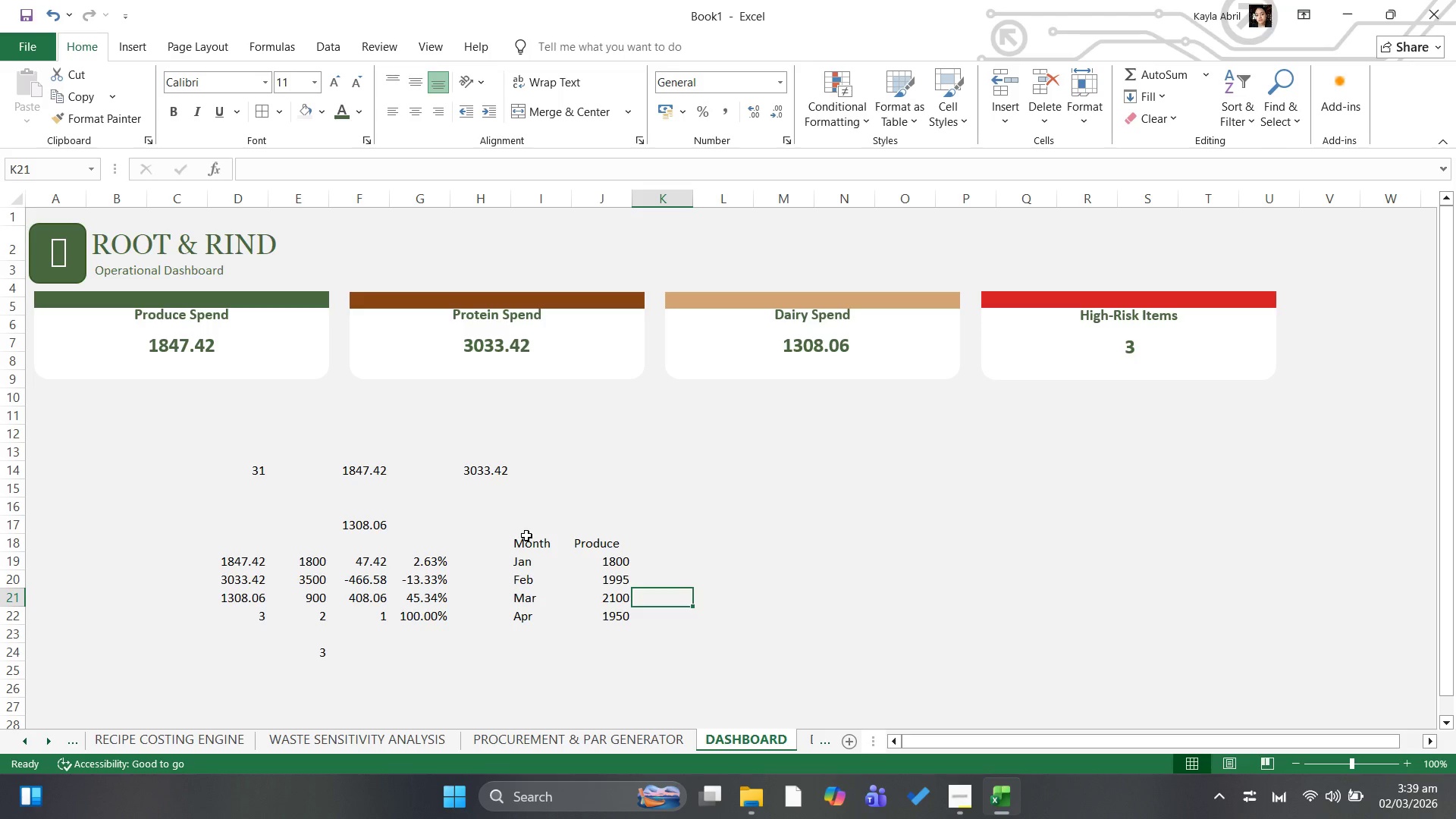 
key(ArrowUp)
 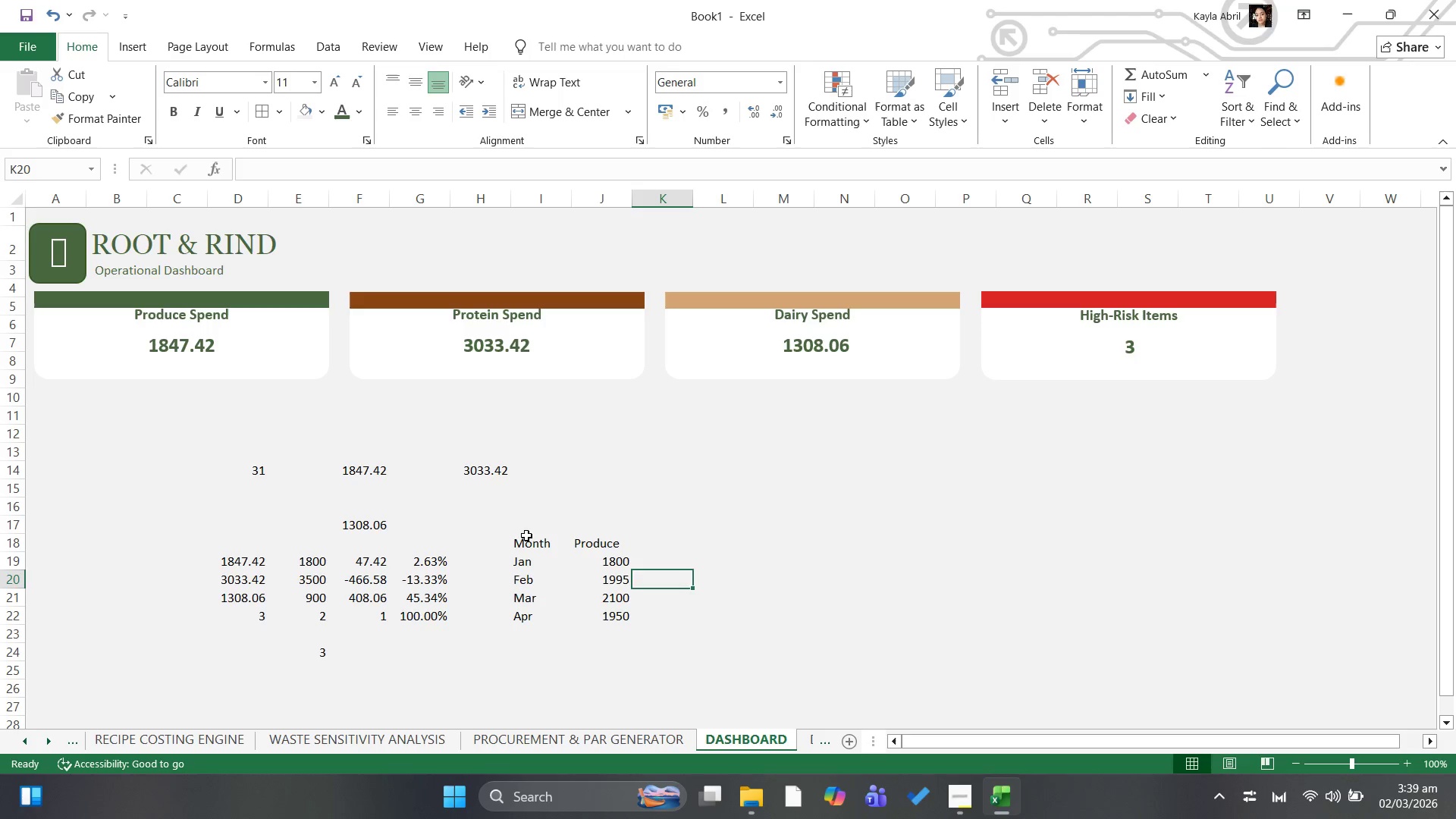 
key(ArrowUp)
 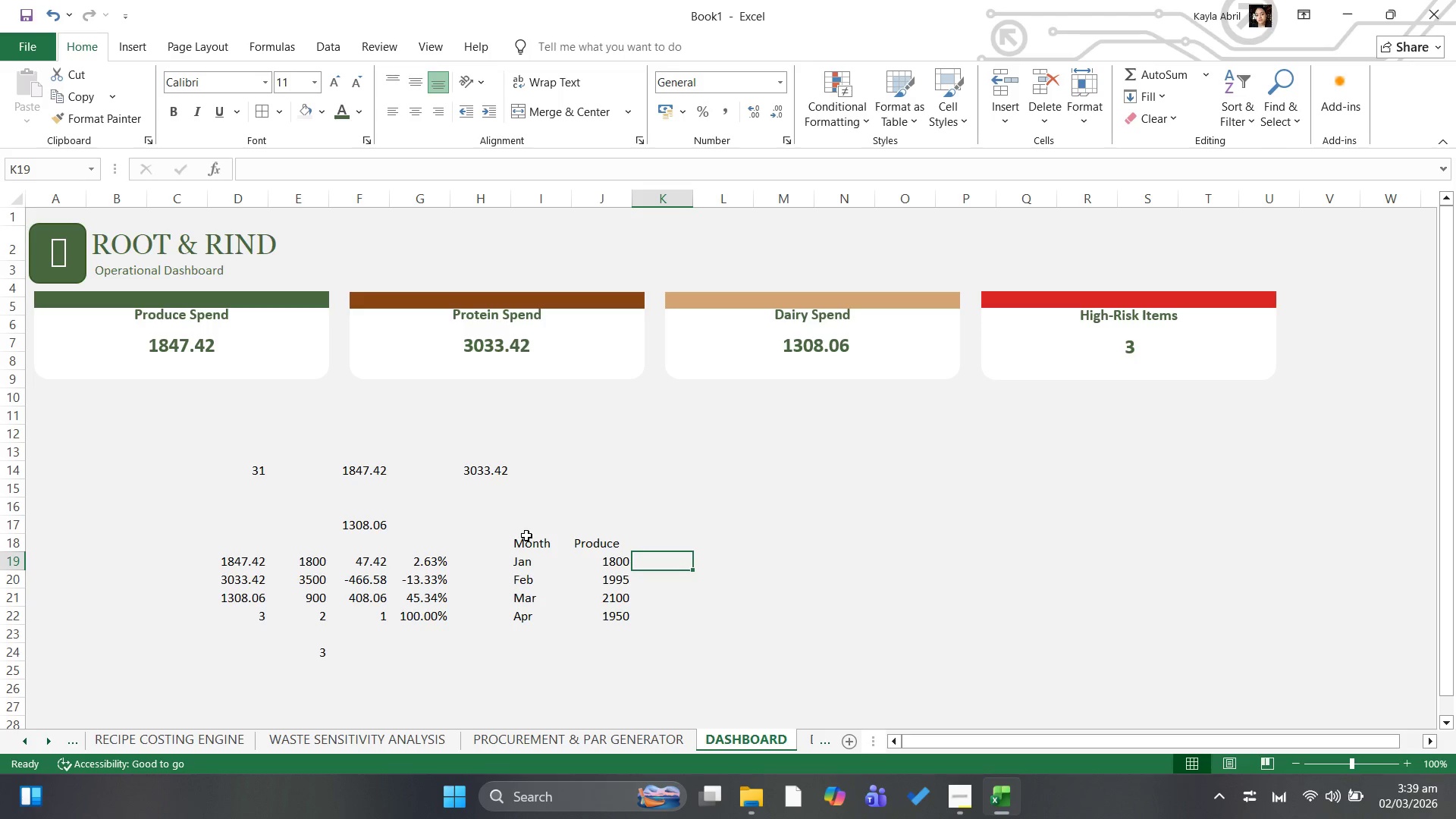 
key(ArrowUp)
 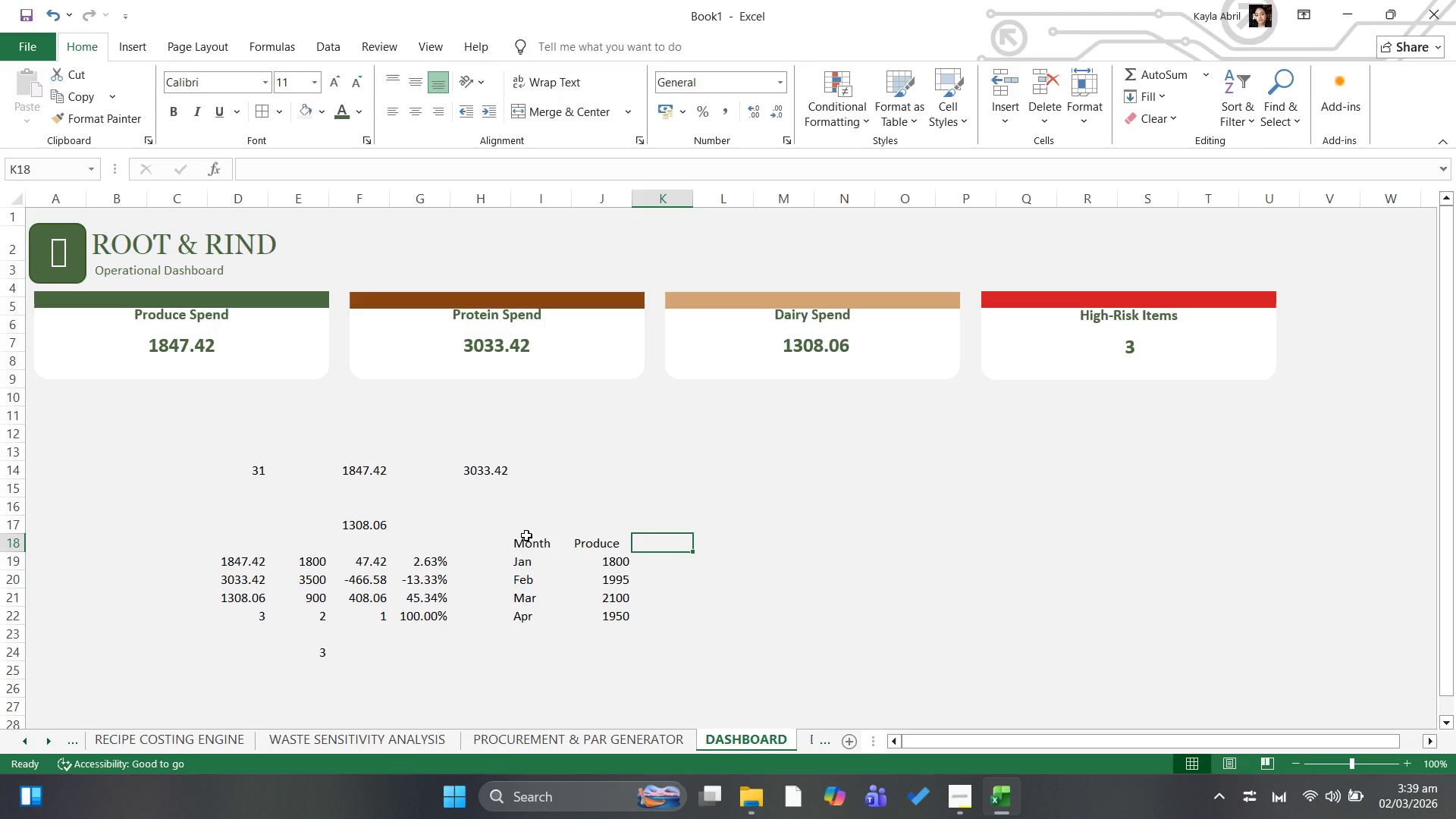 
type(Protein)
 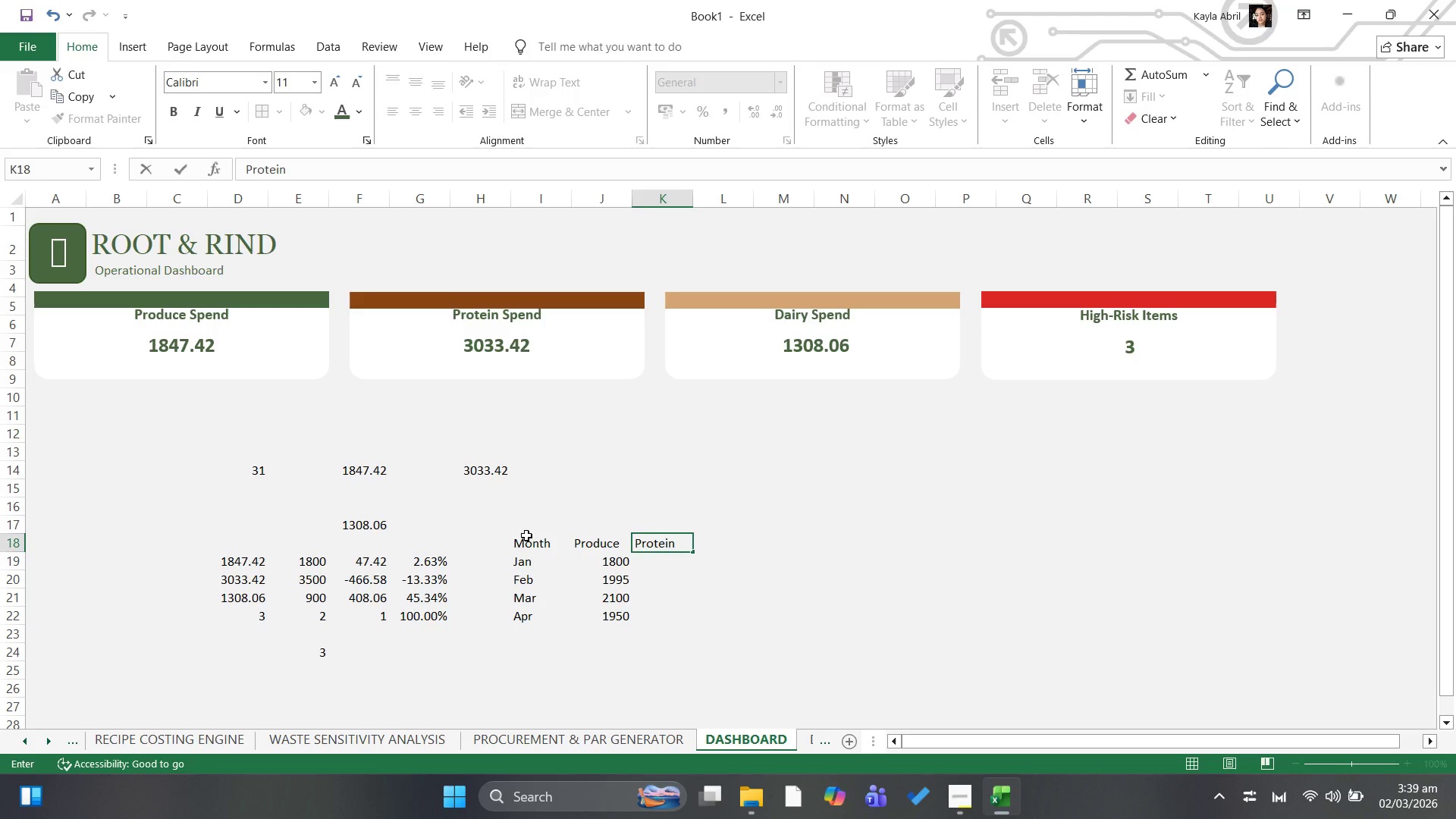 
key(ArrowRight)
 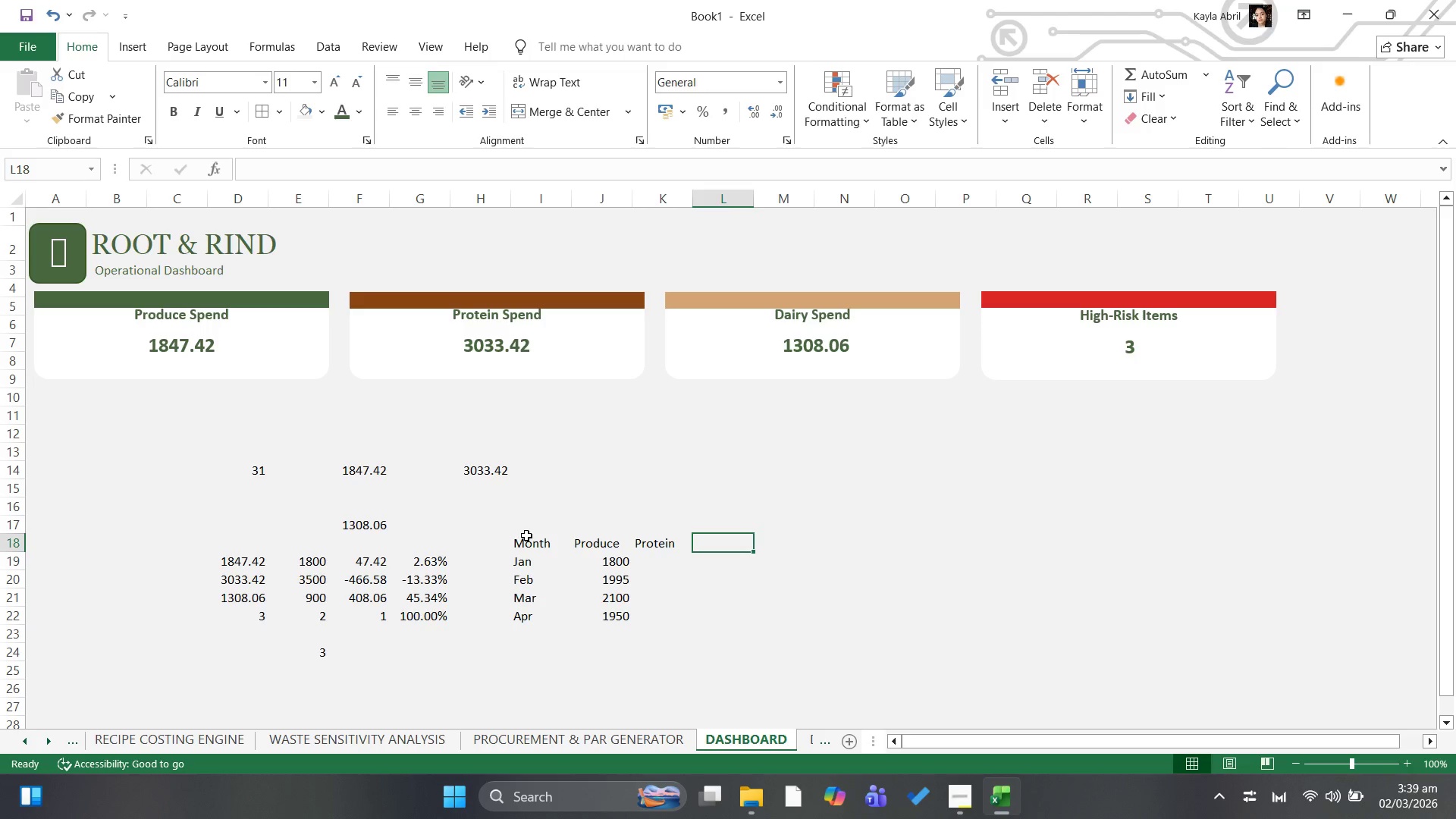 
type(Dairy)
 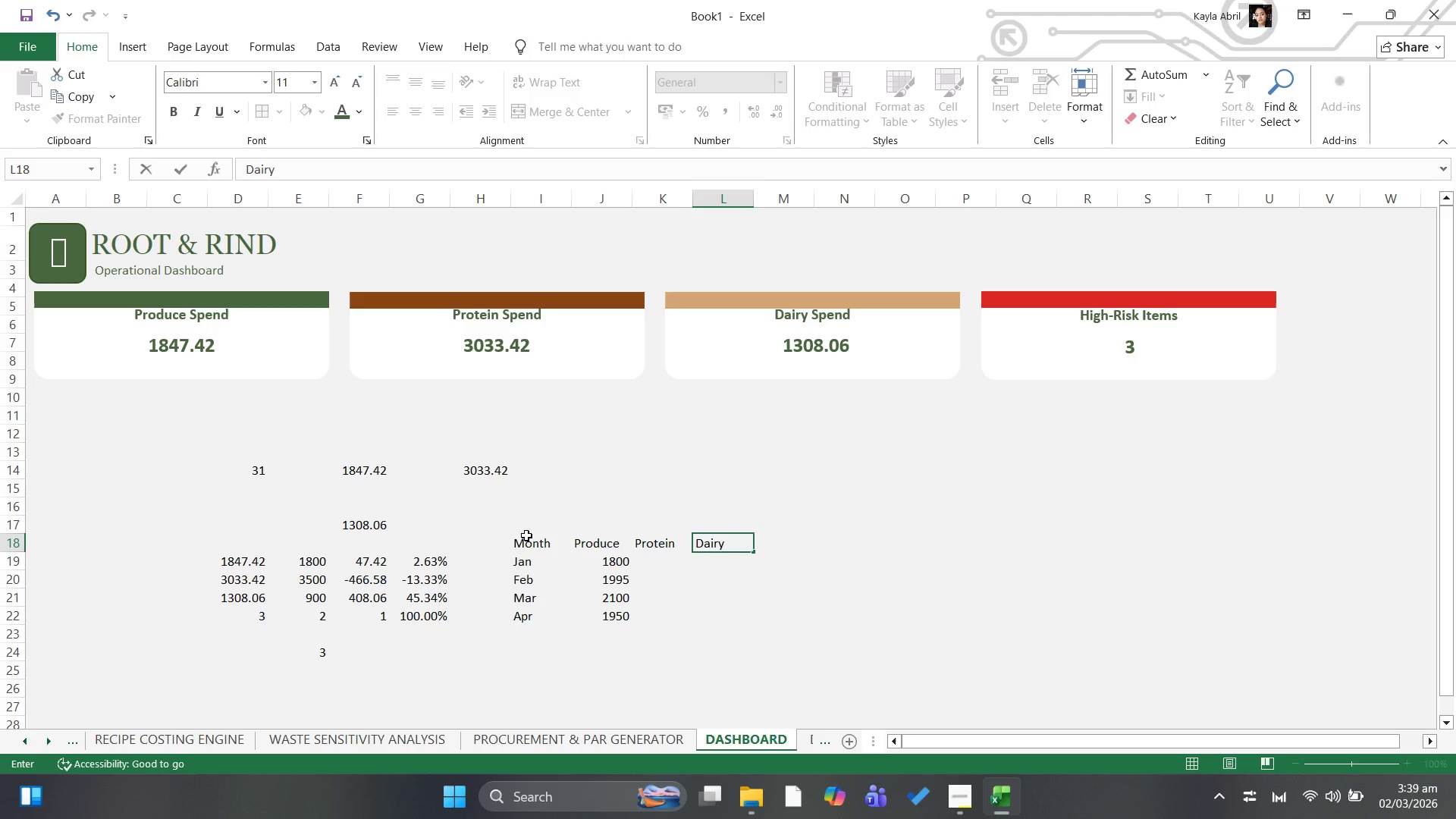 
key(ArrowDown)
 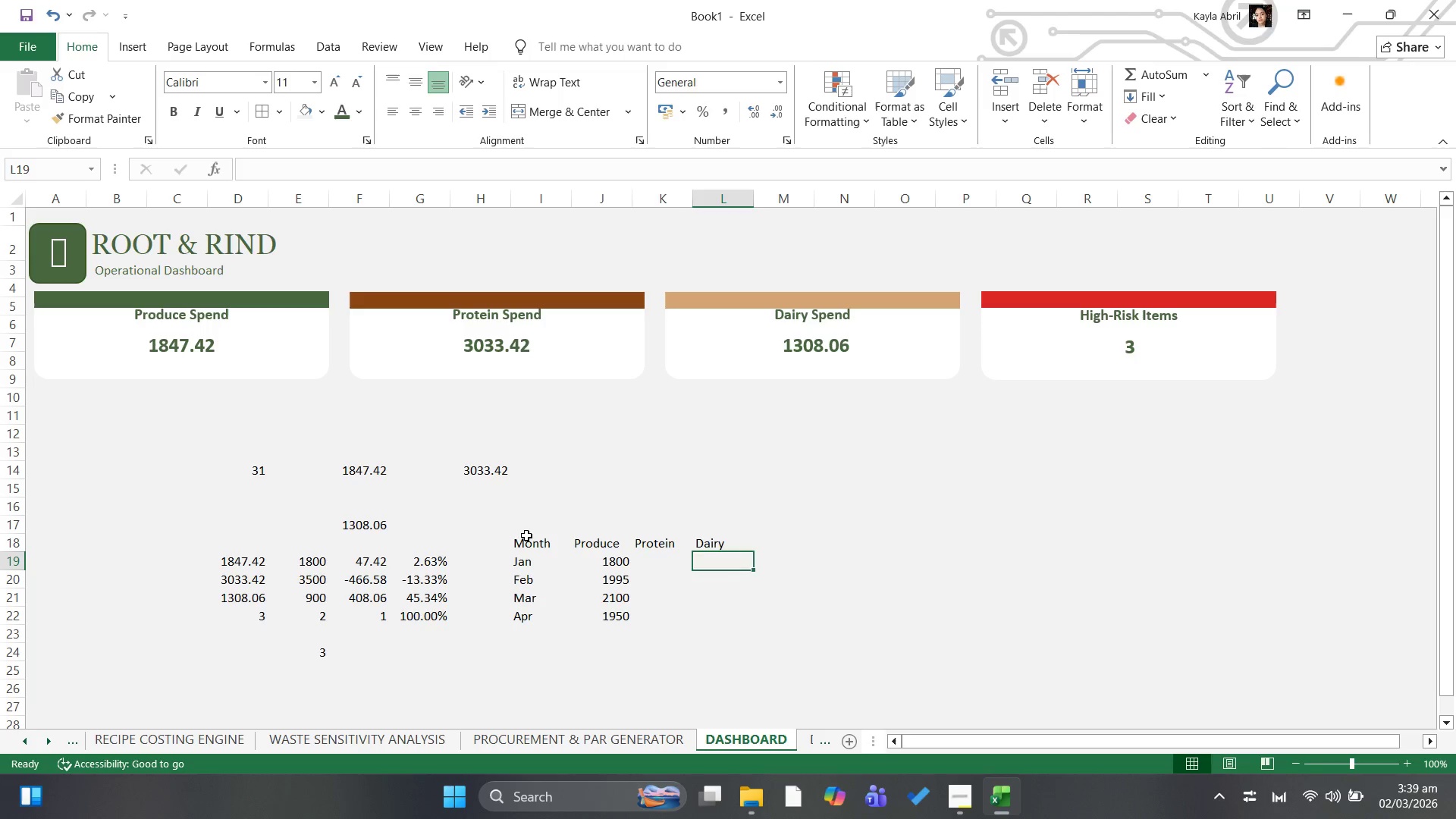 
key(ArrowLeft)
 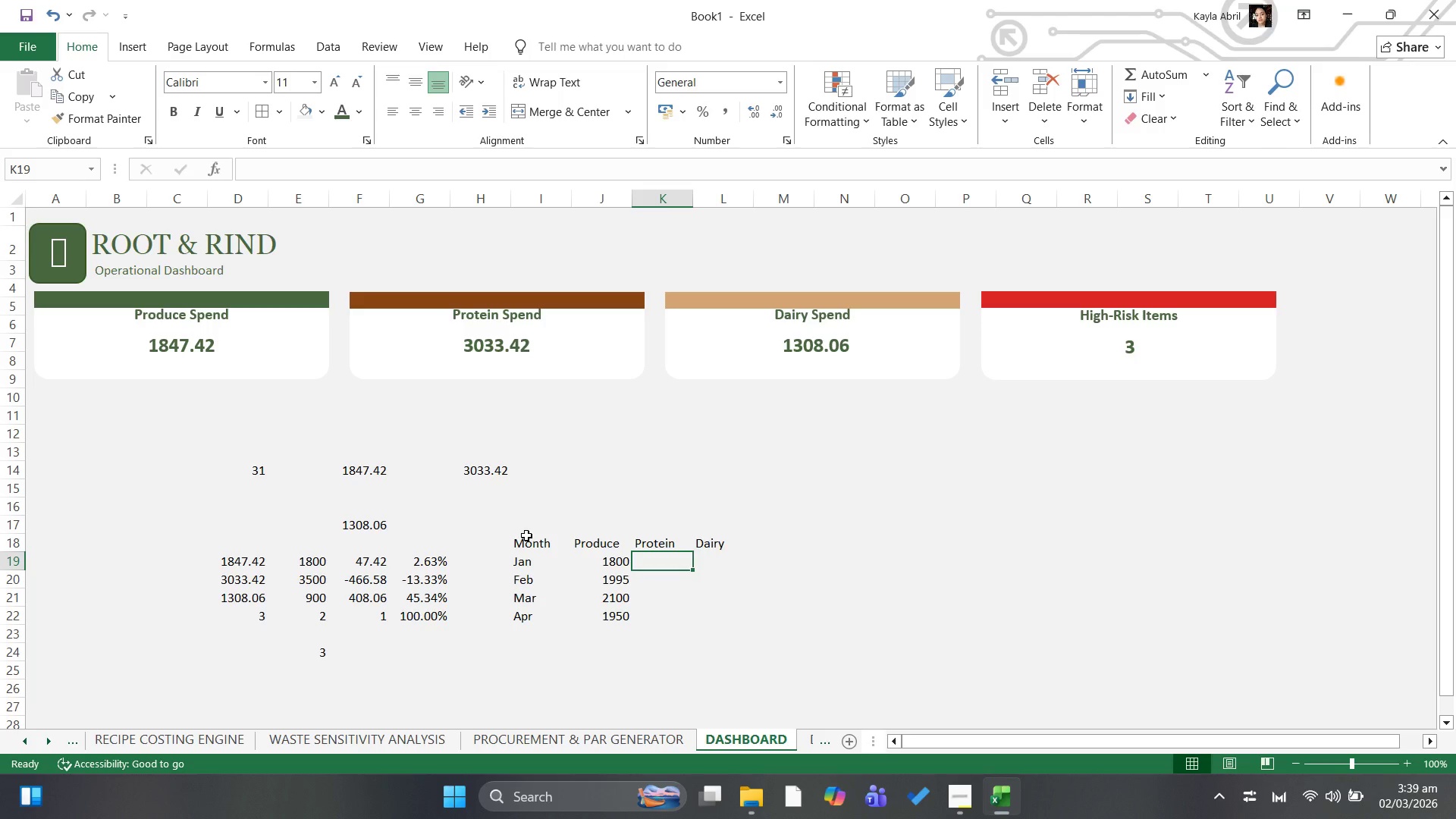 
type(3200)
 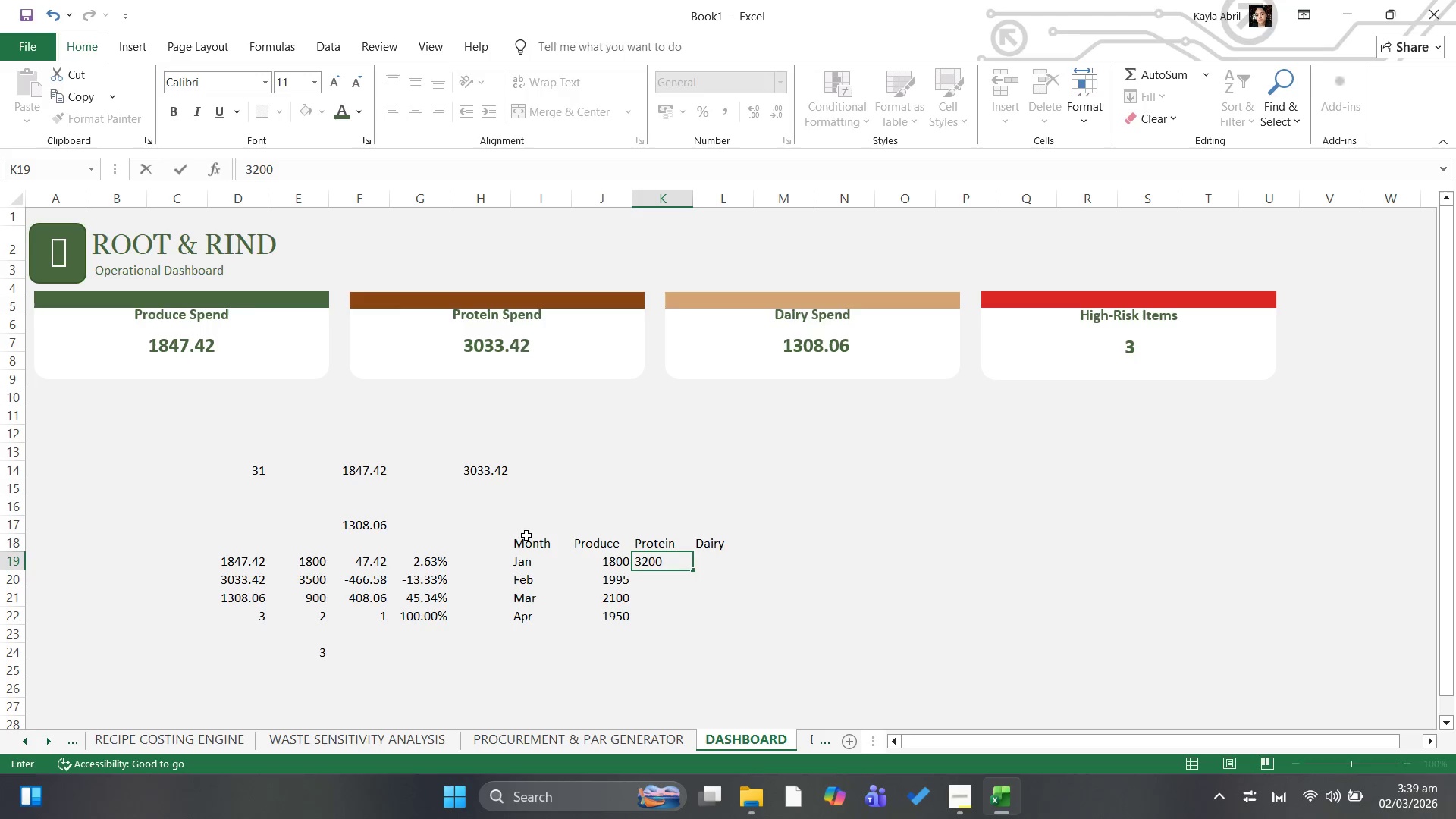 
key(ArrowDown)
 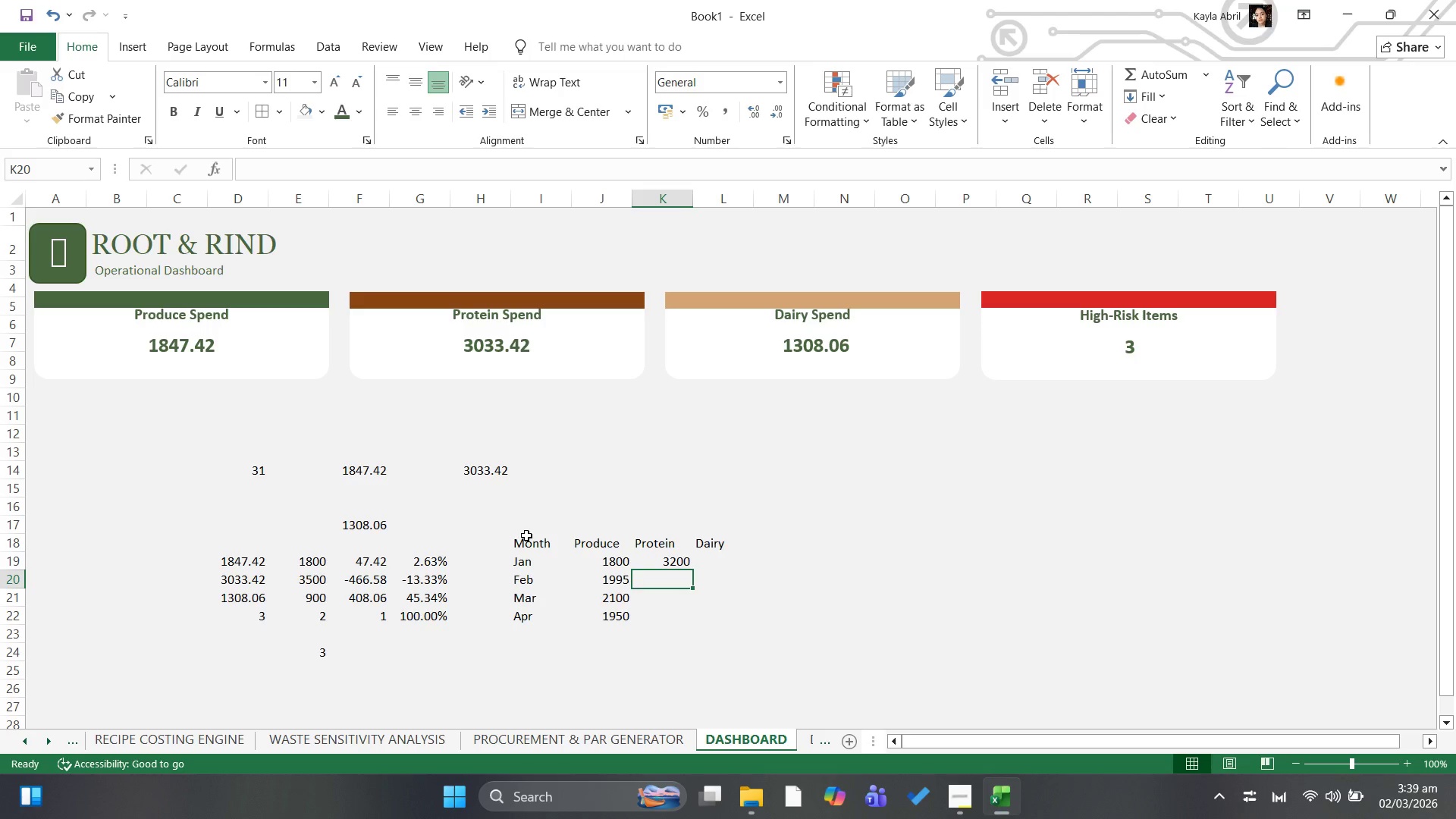 
type(3315)
 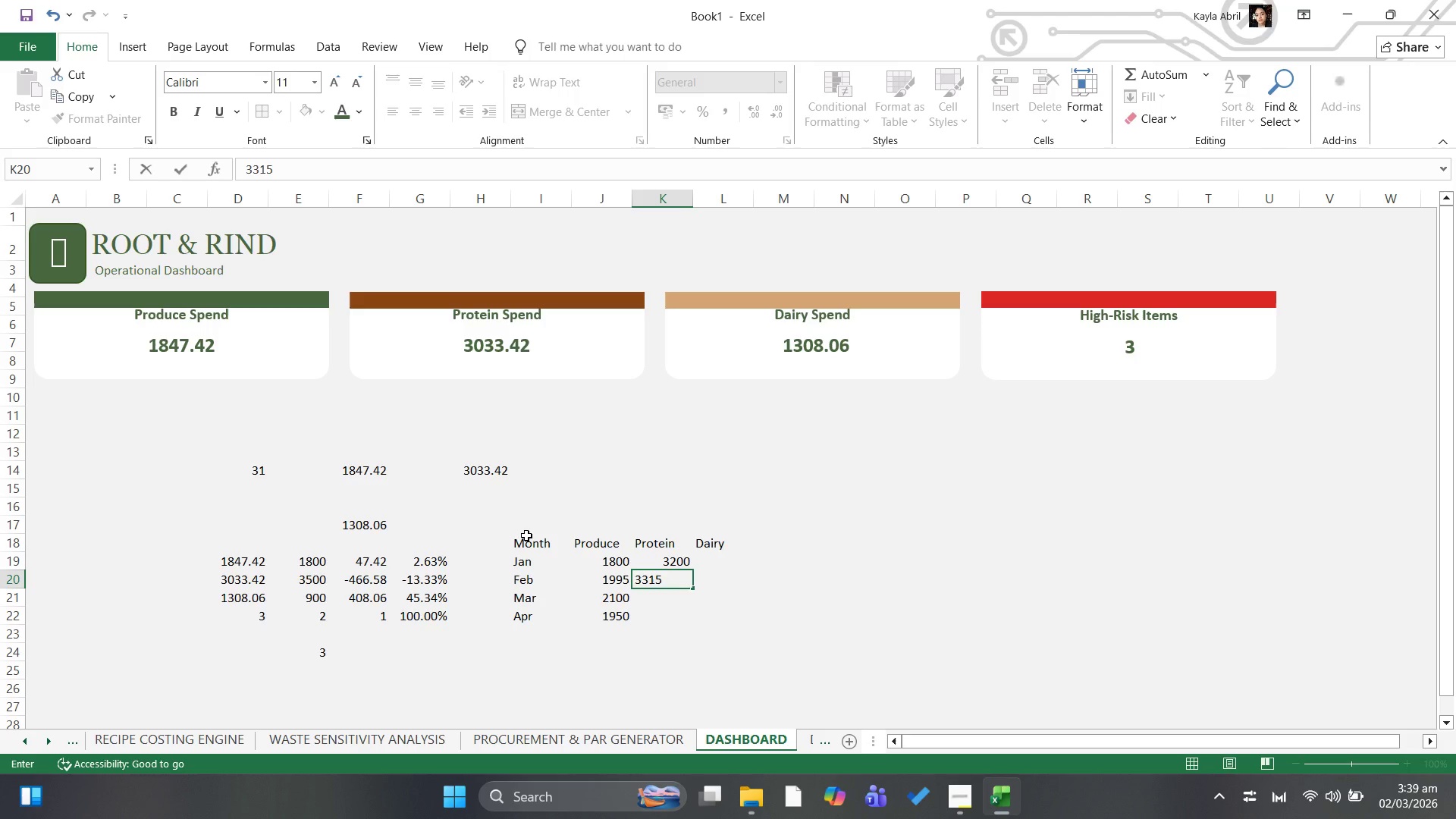 
key(ArrowUp)
 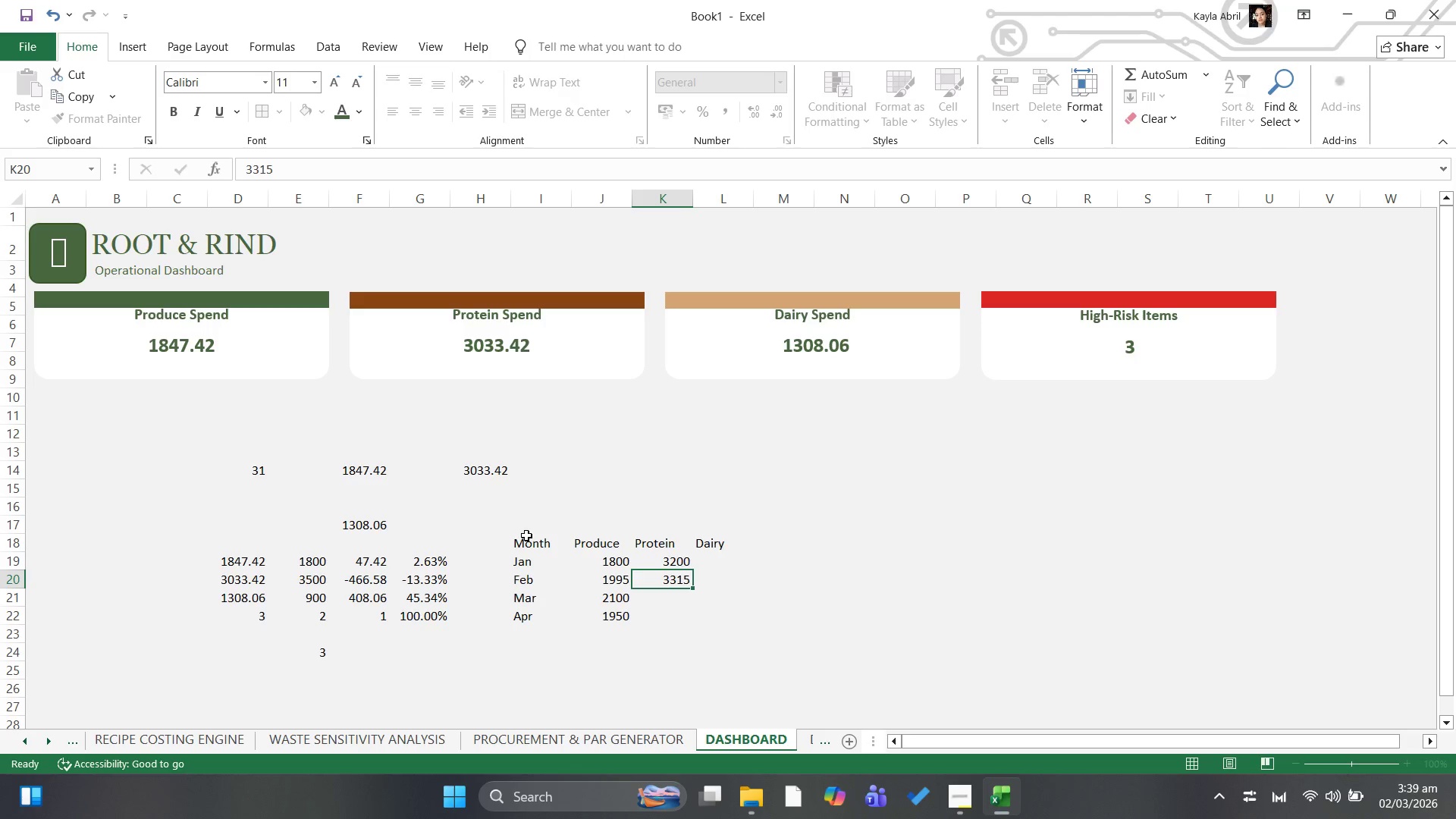 
key(ArrowDown)
 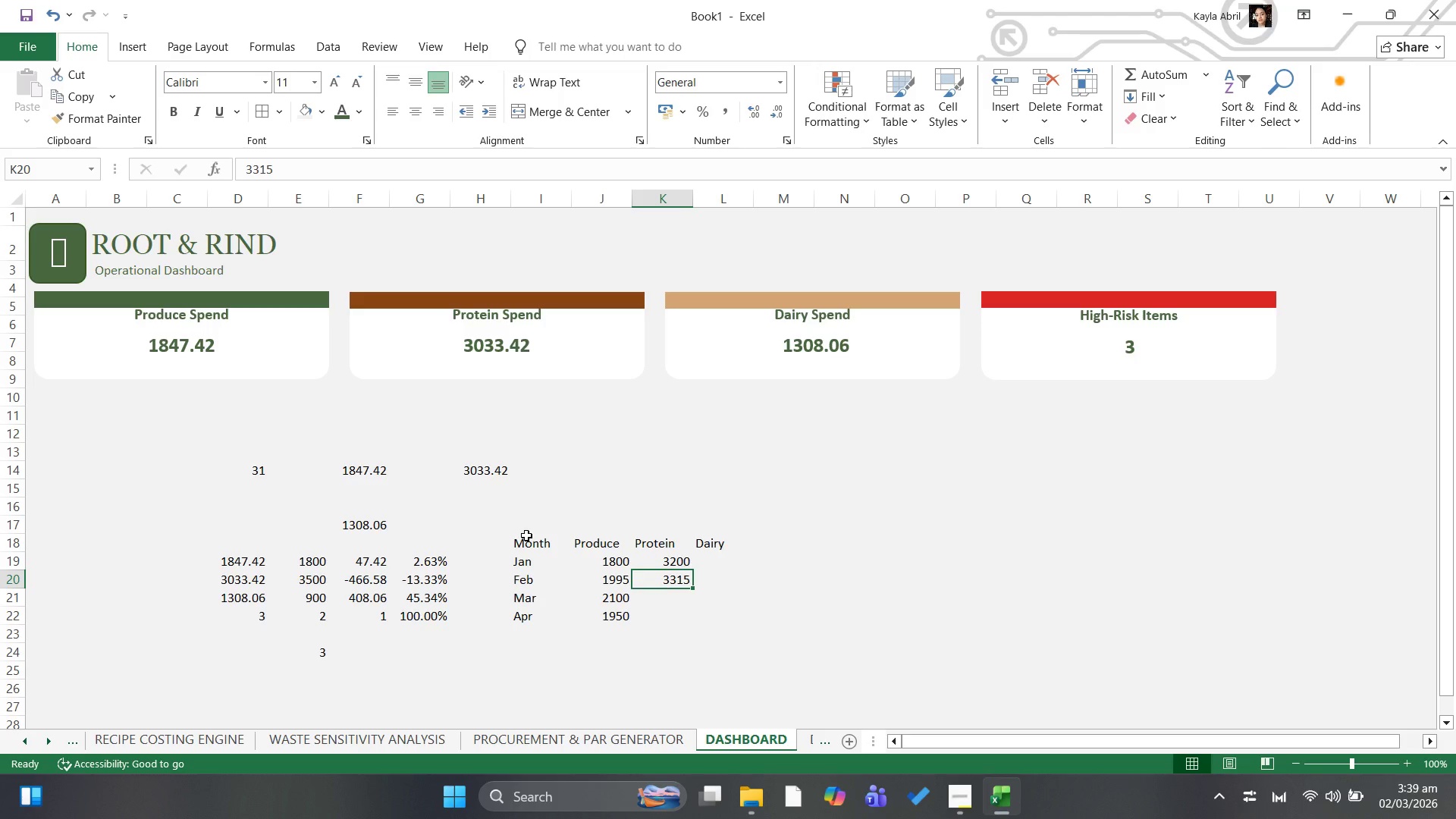 
key(ArrowDown)
 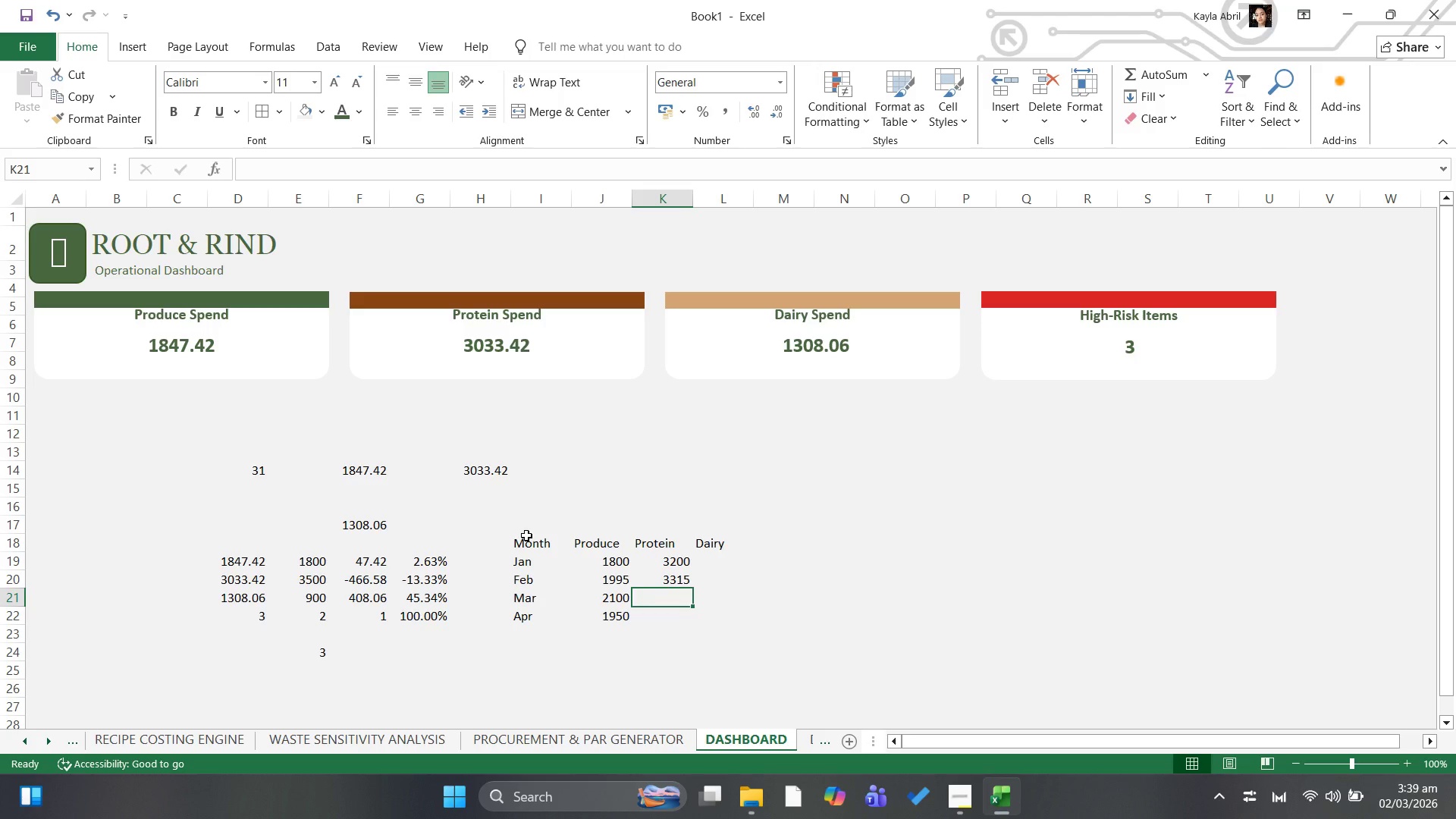 
type(3100)
 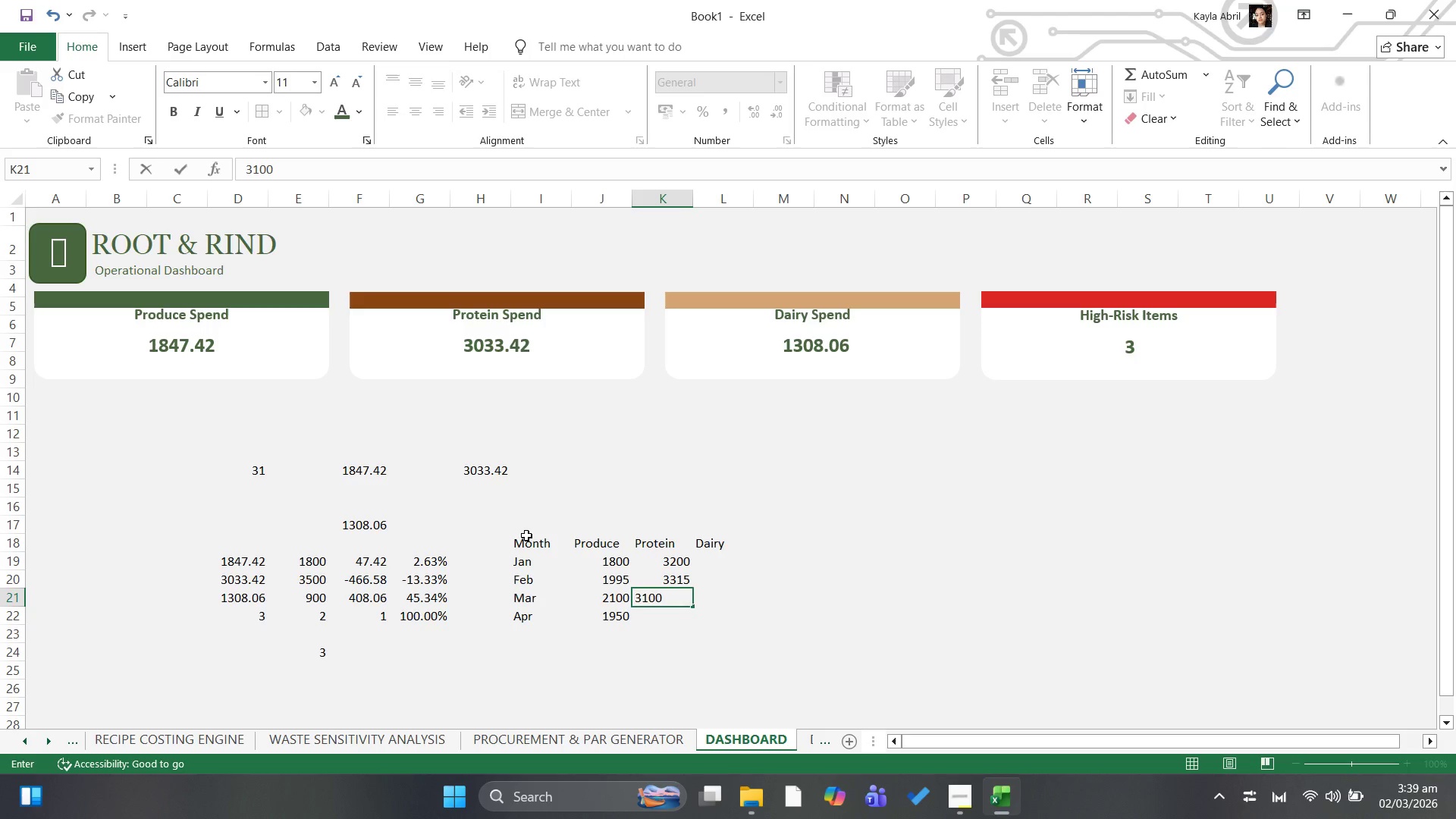 
key(ArrowDown)
 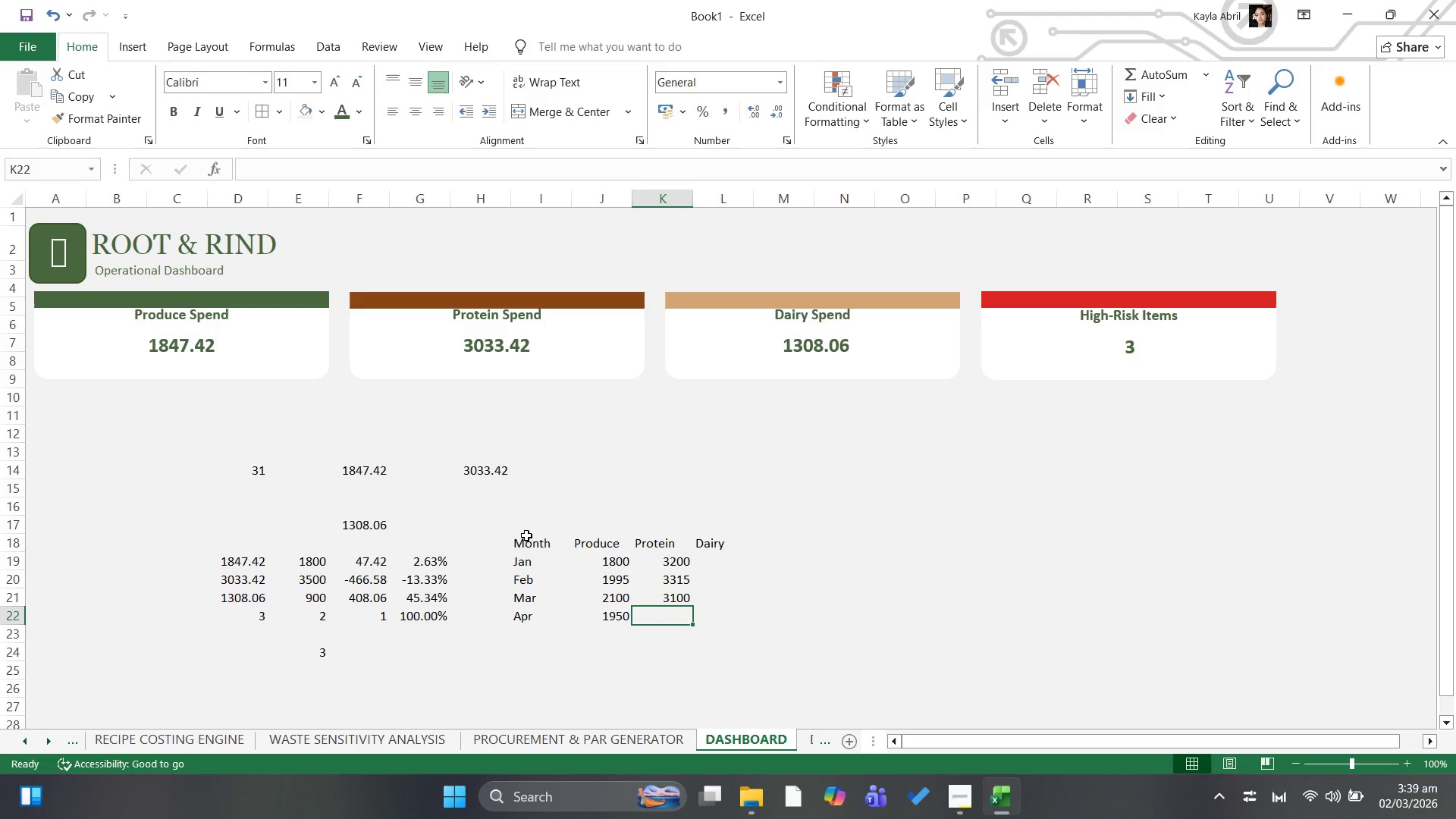 
type(3050)
 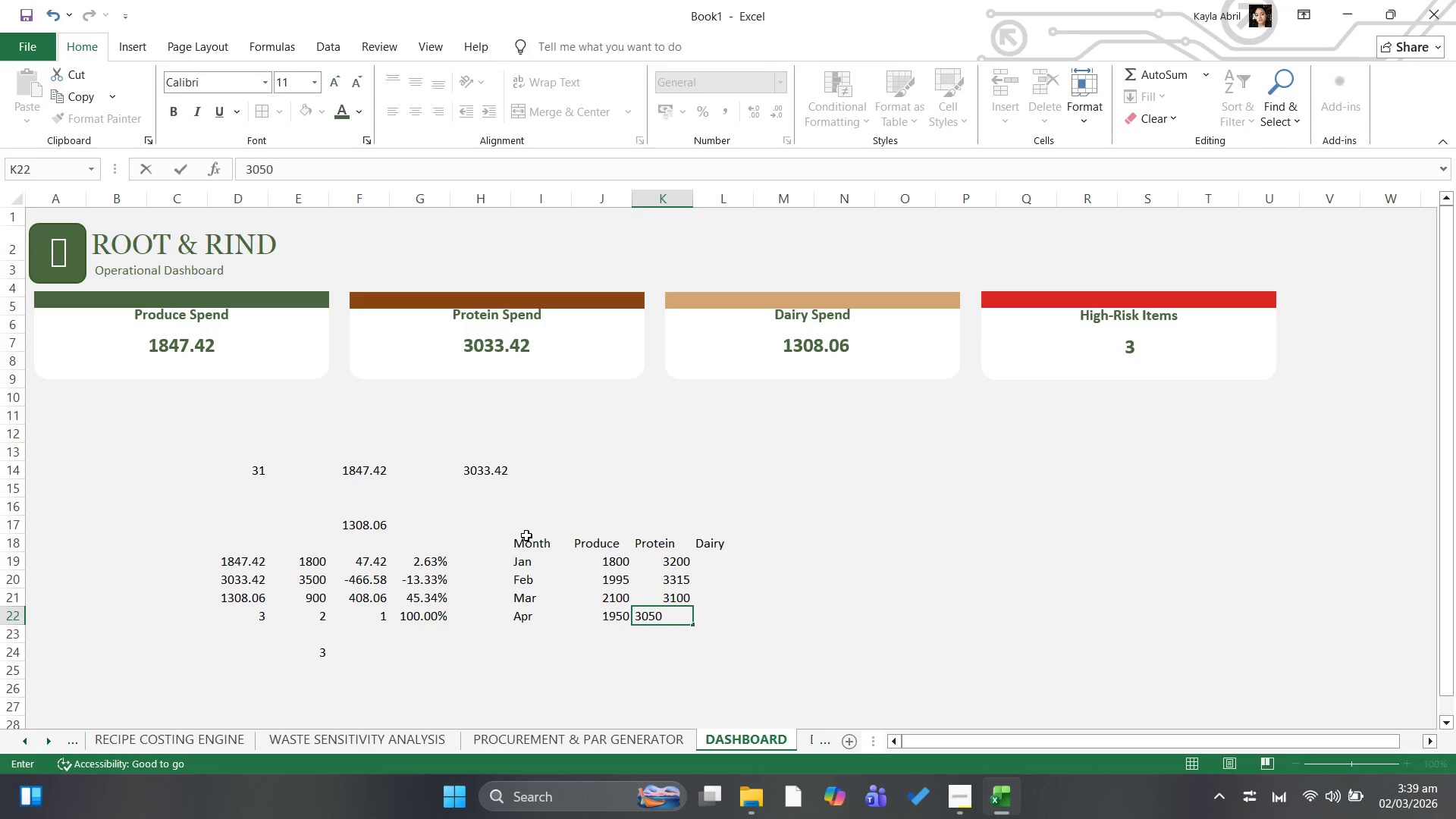 
key(ArrowRight)
 